 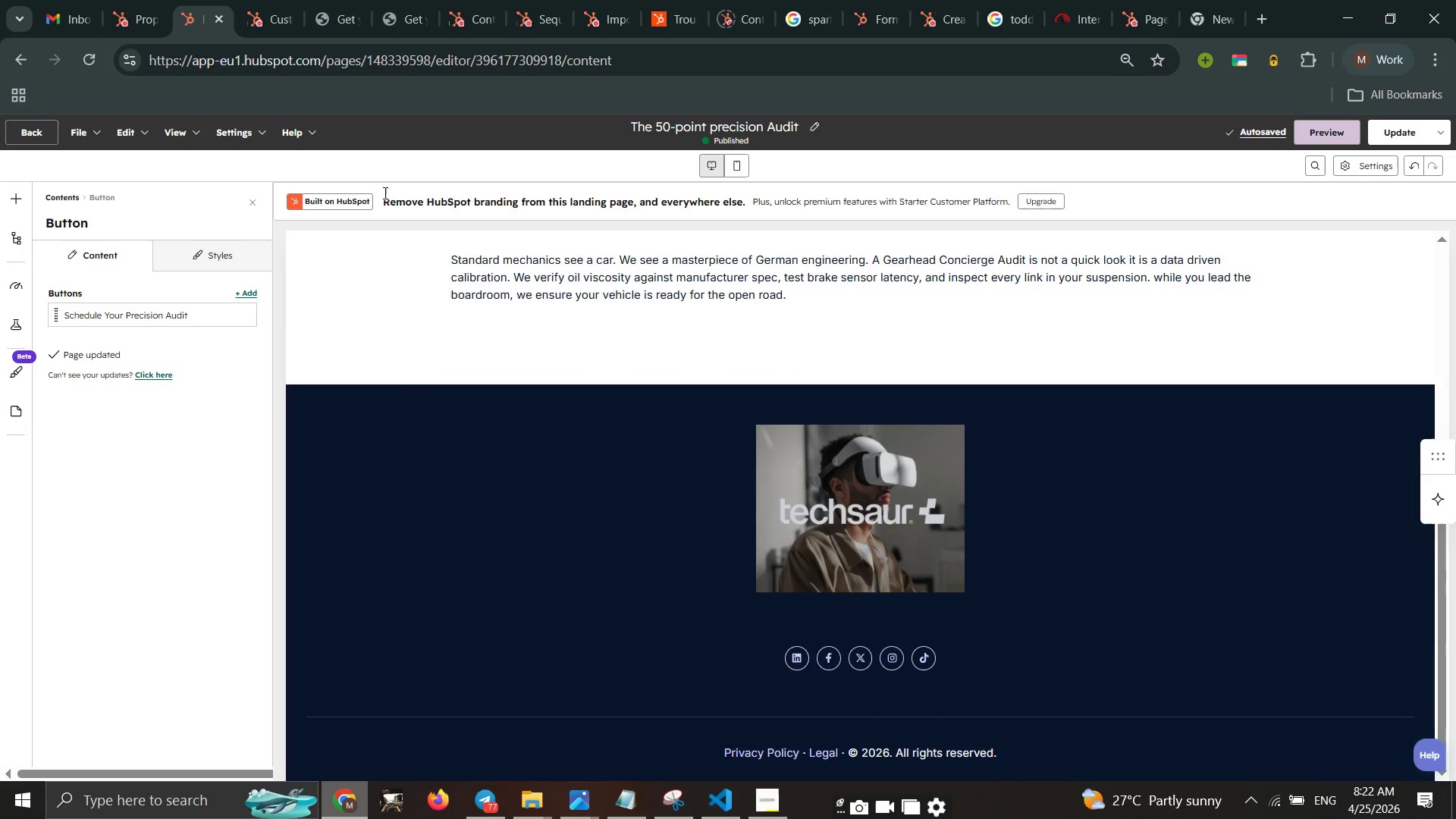 
left_click([270, 17])
 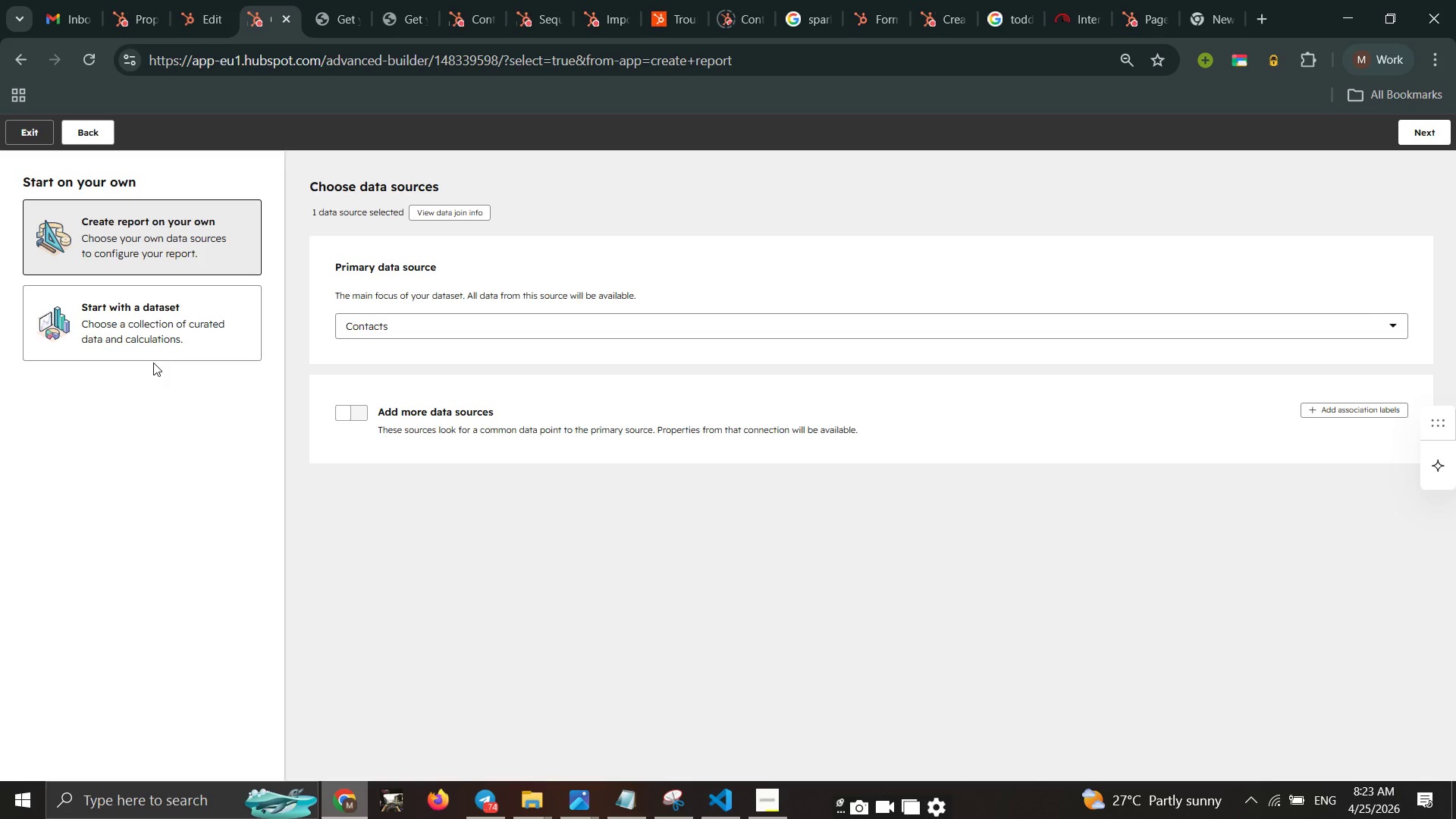 
wait(47.55)
 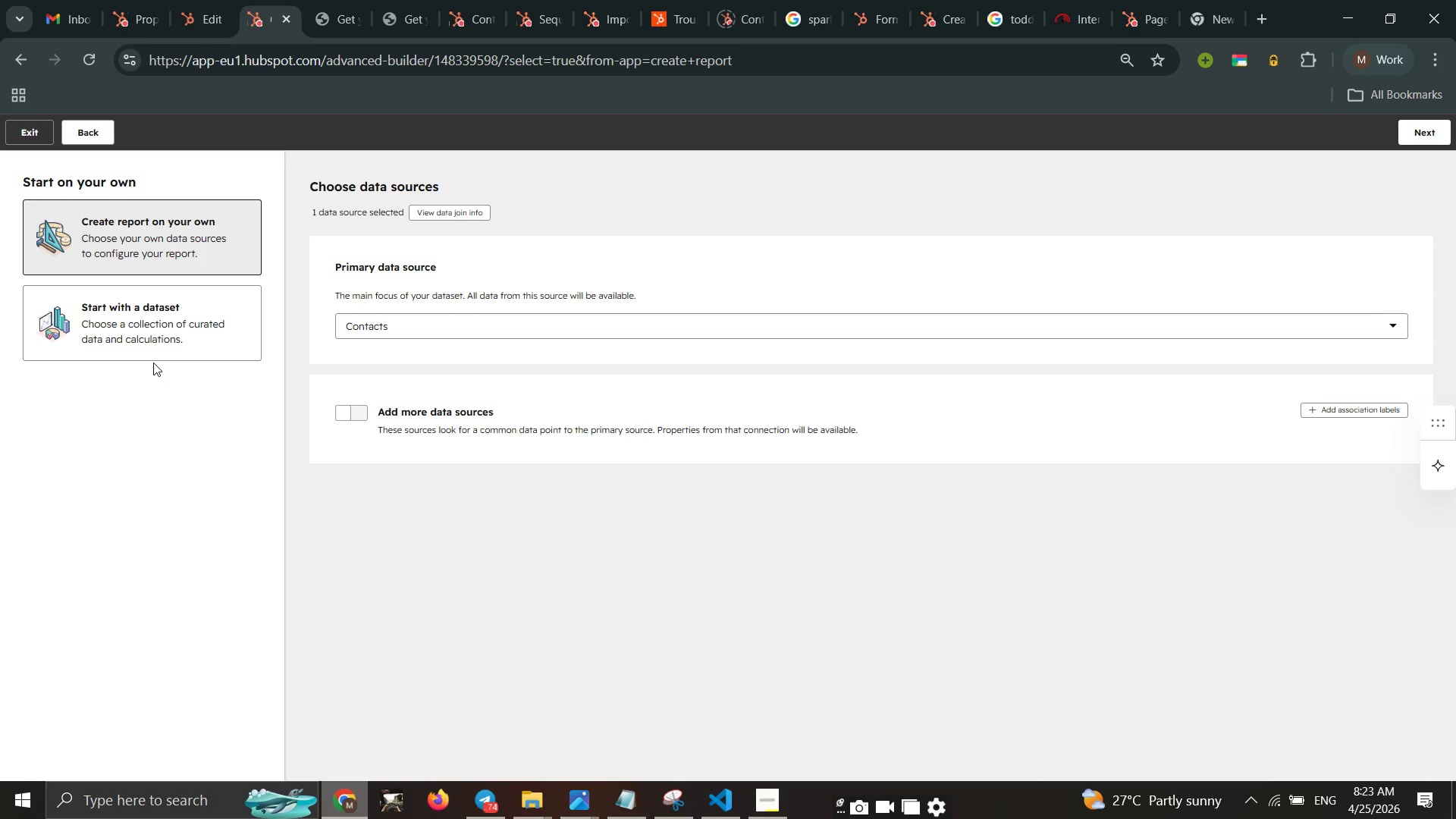 
left_click([683, 262])
 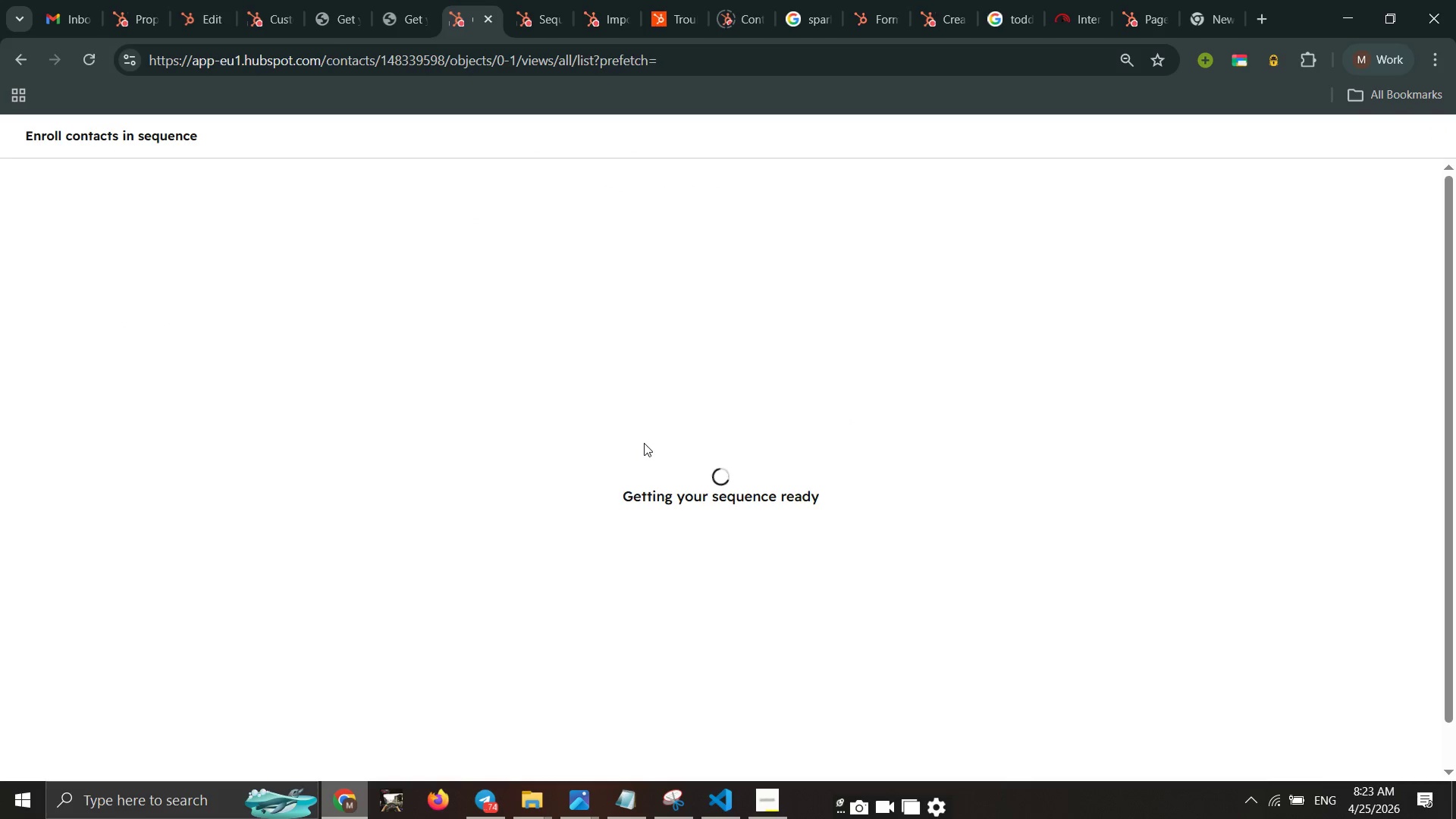 
wait(8.81)
 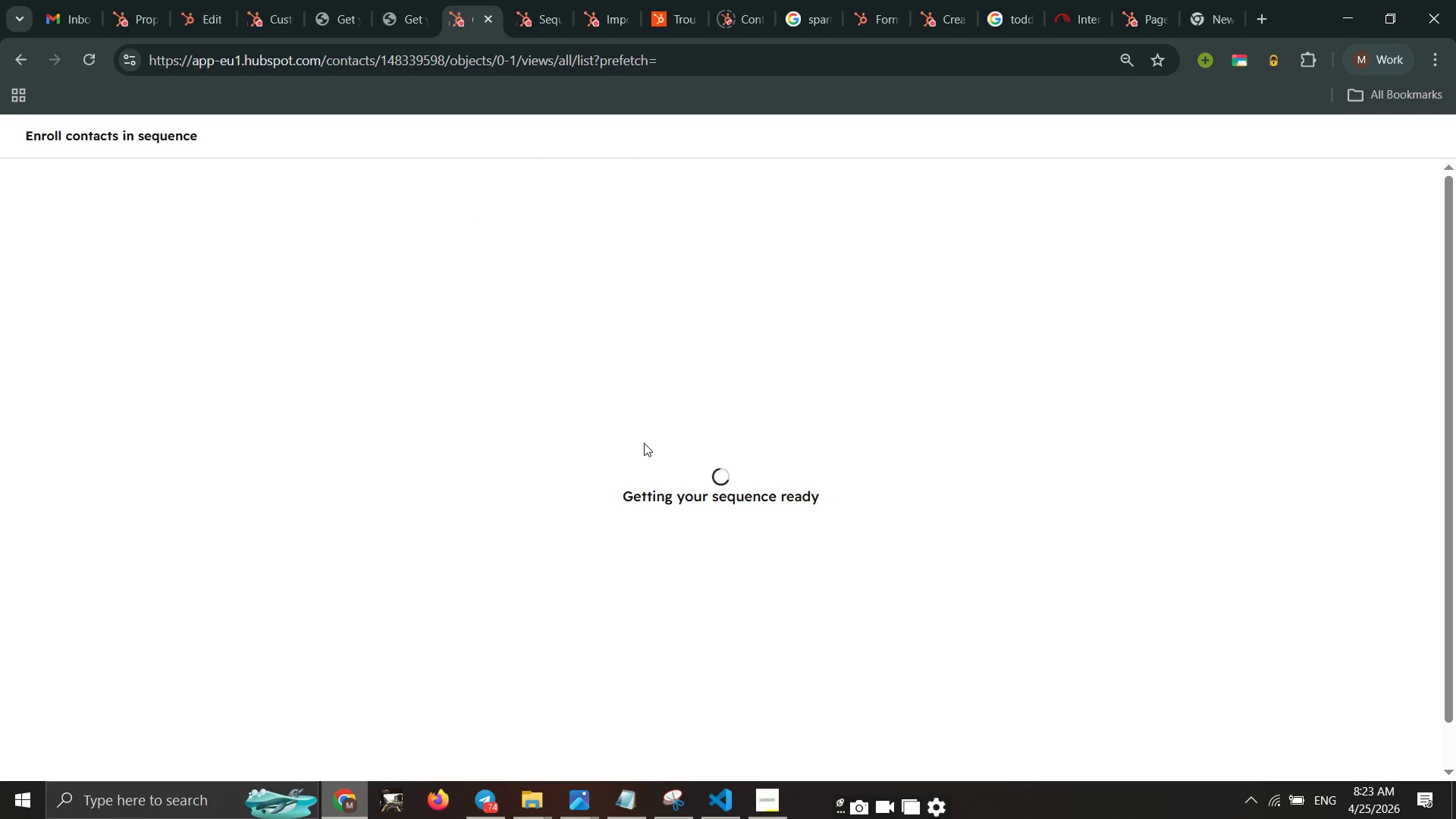 
left_click([905, 384])
 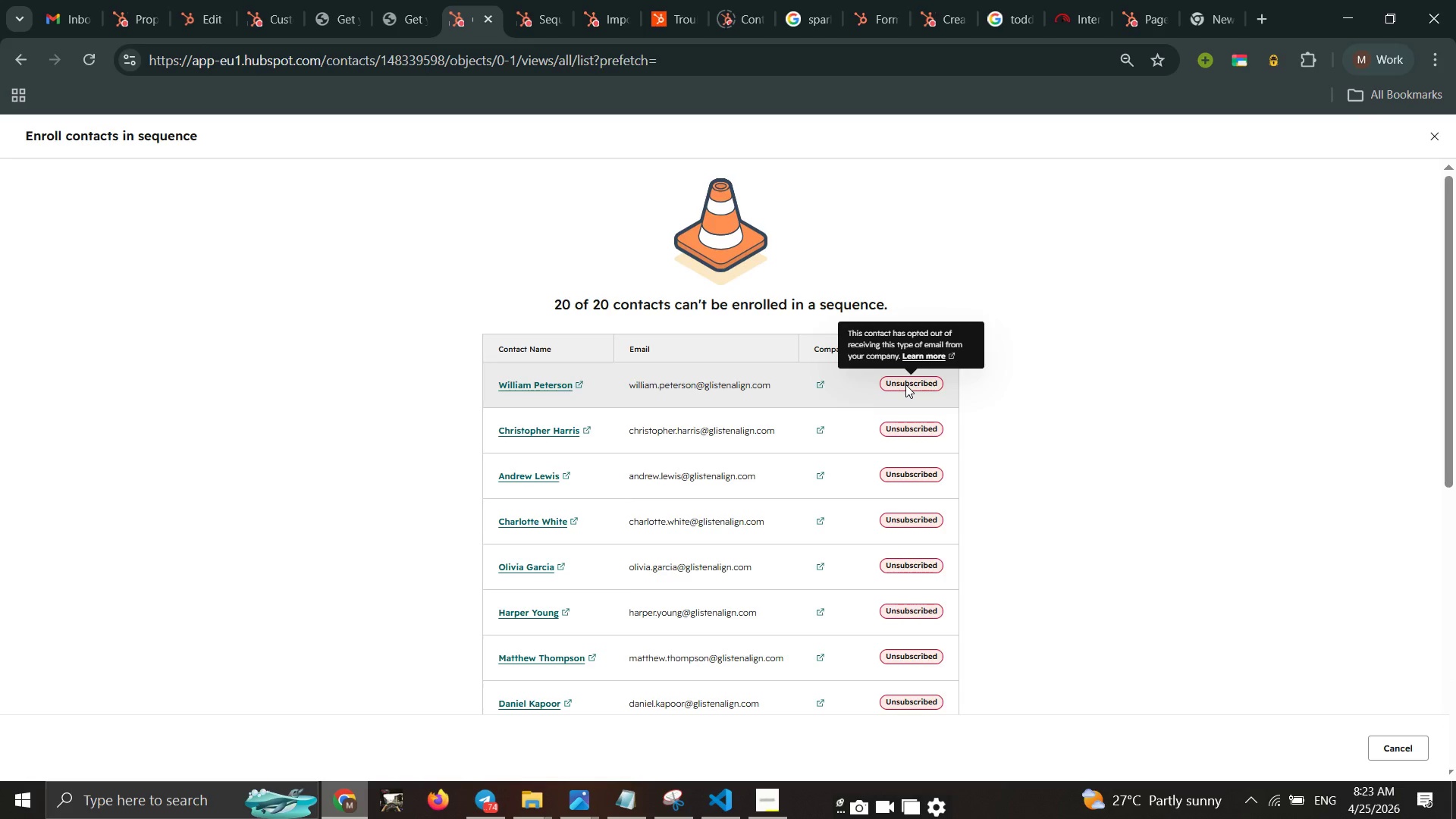 
left_click([905, 384])
 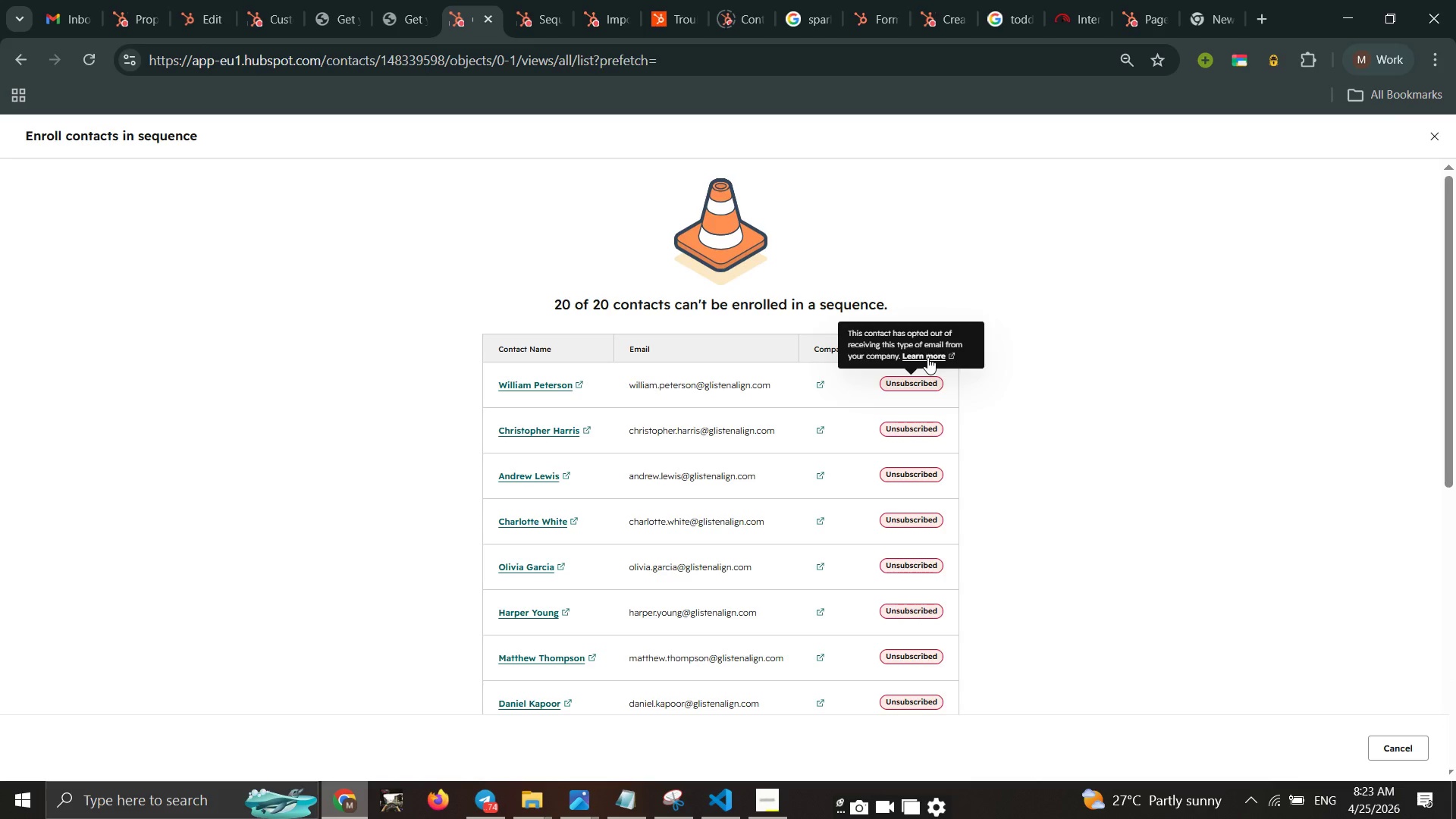 
double_click([927, 357])
 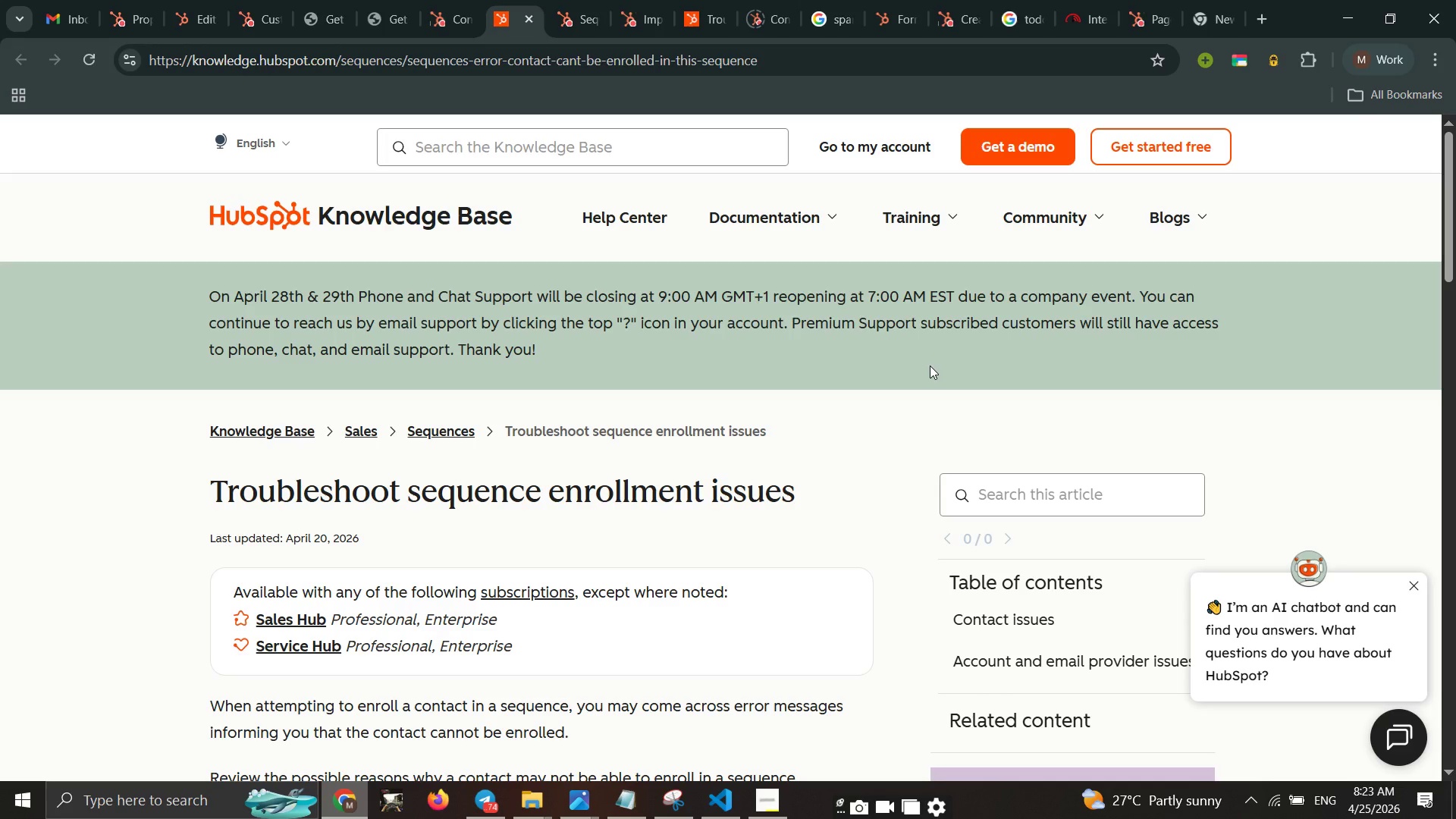 
wait(24.01)
 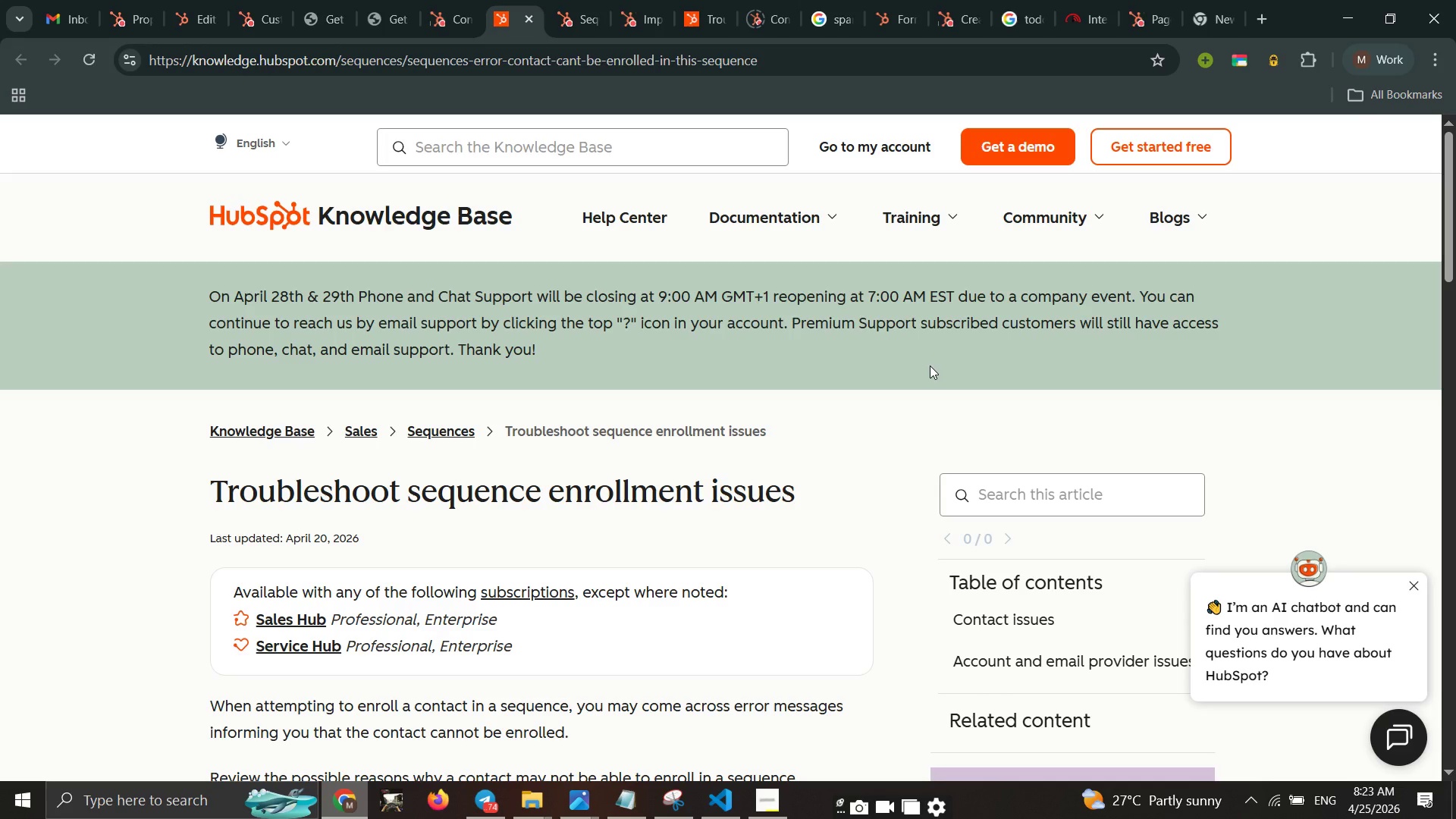 
scroll: coordinate [419, 680], scroll_direction: down, amount: 2.0
 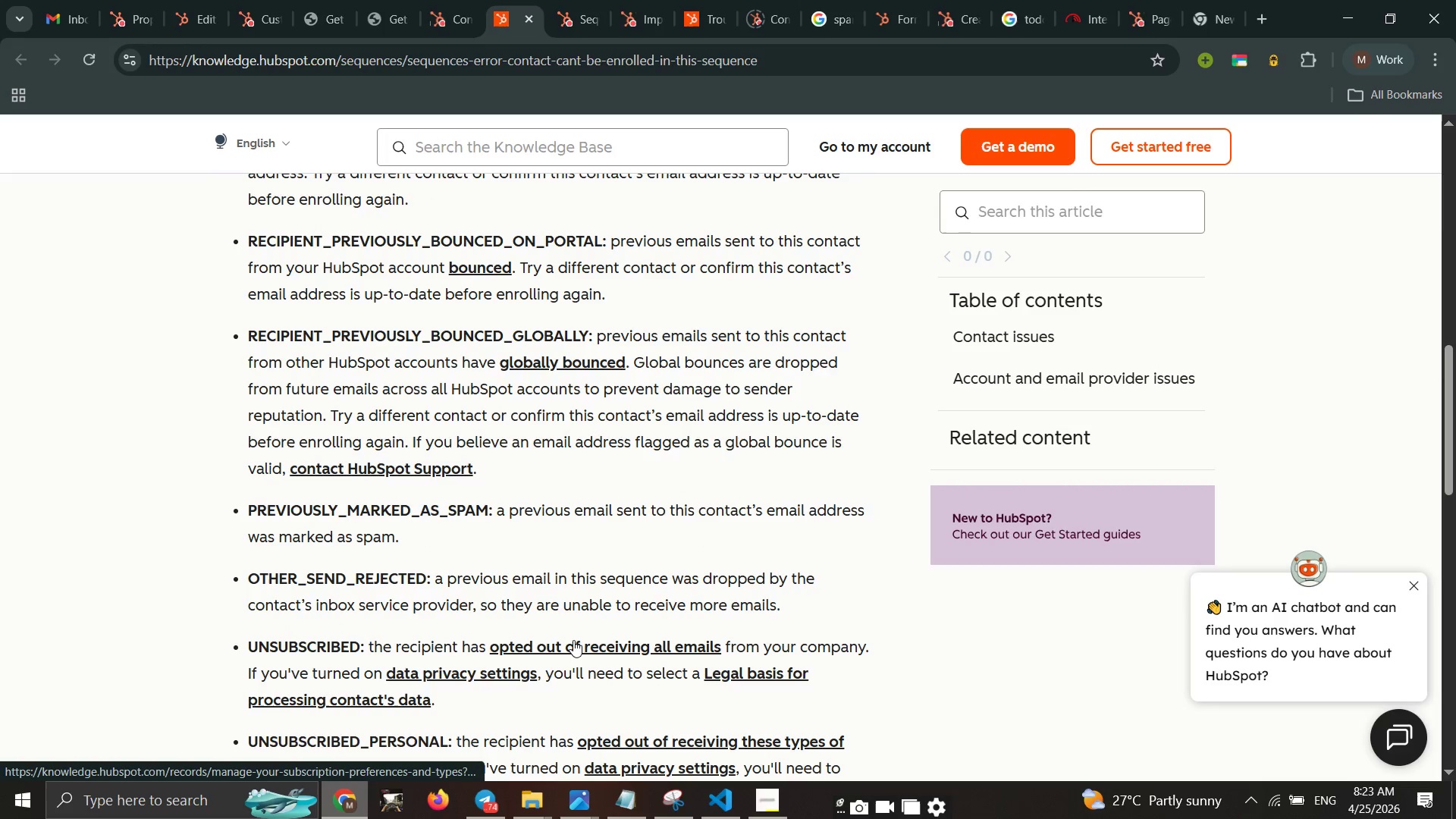 
left_click([573, 640])
 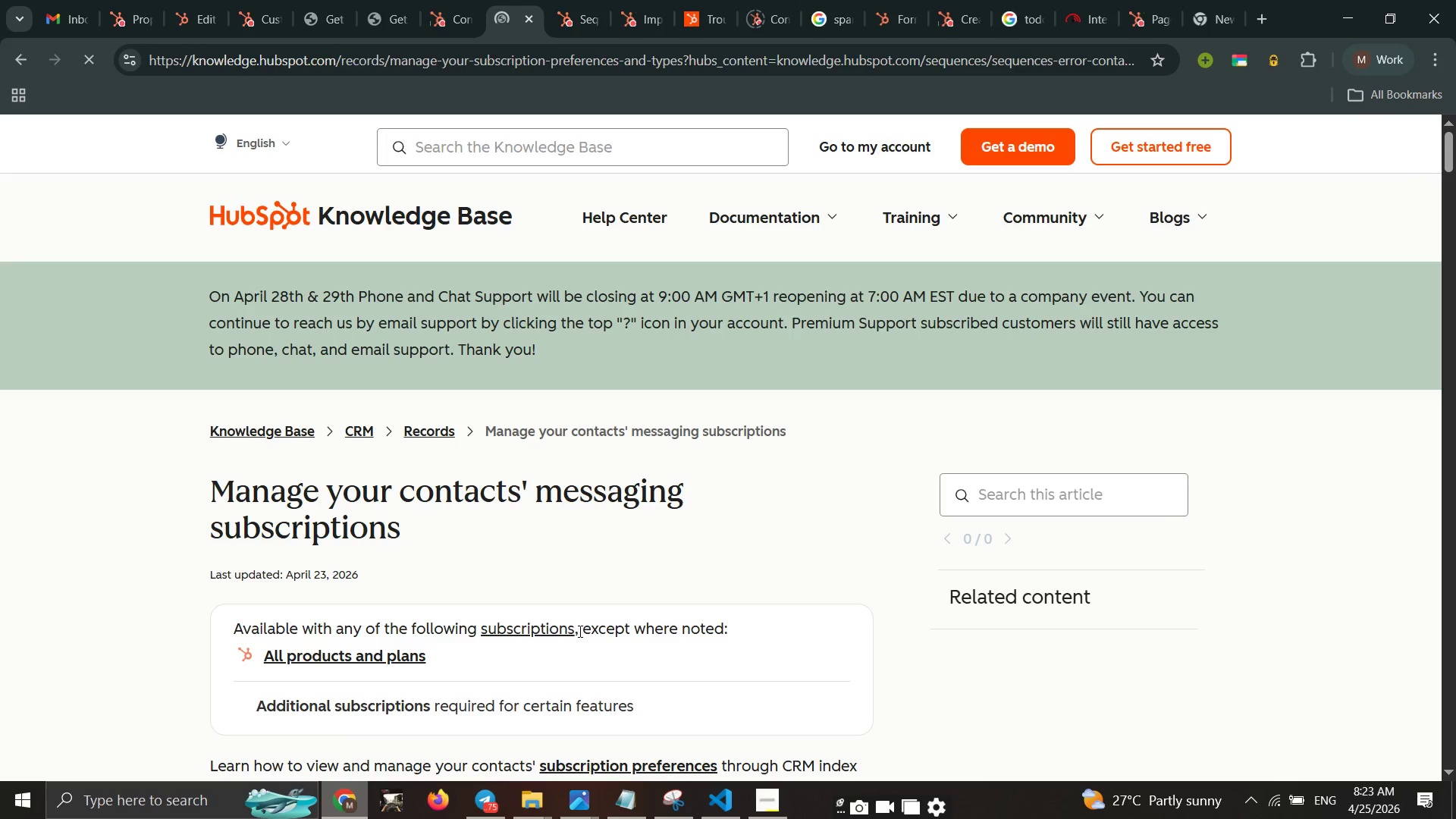 
wait(10.92)
 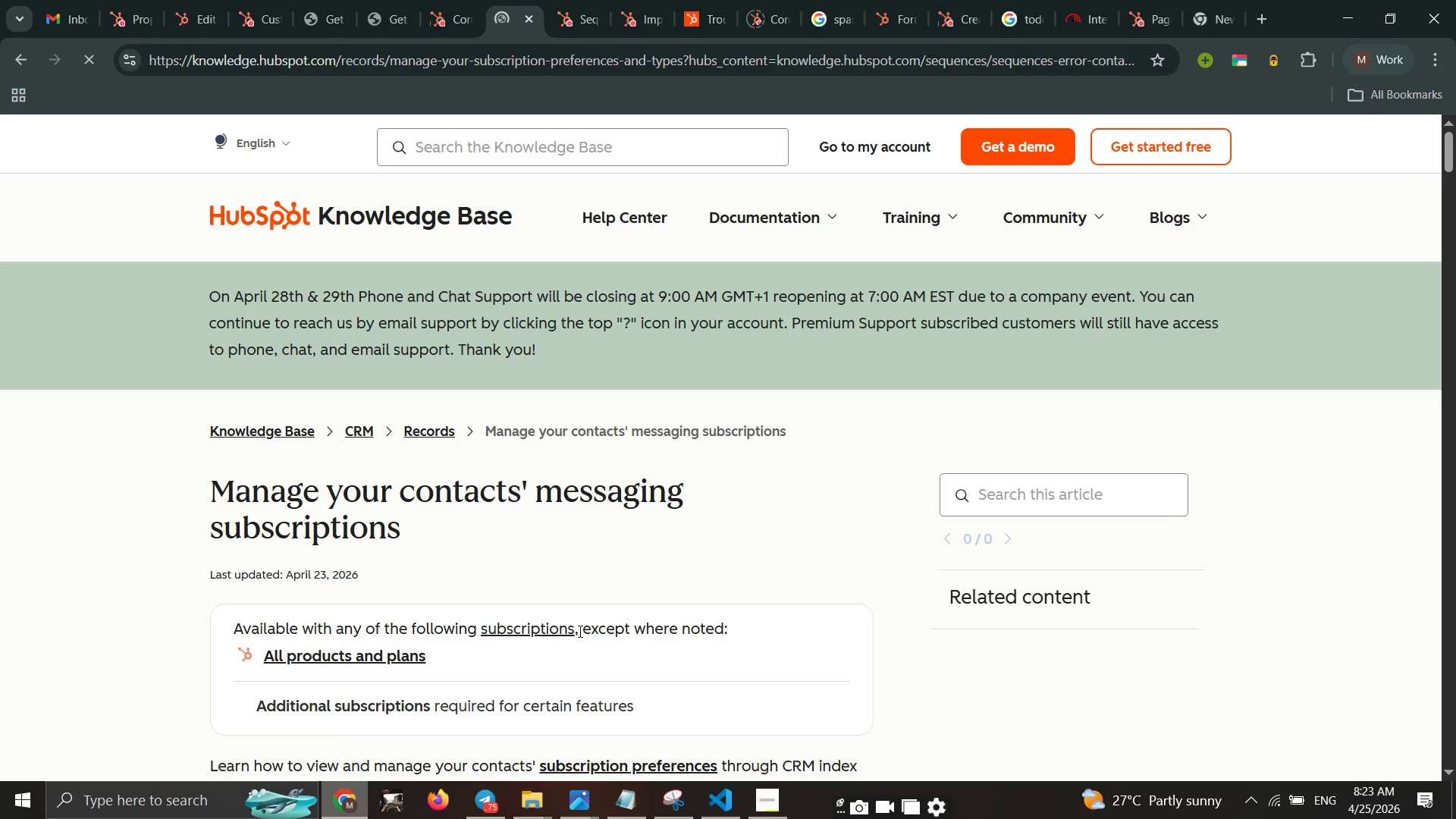 
scroll: coordinate [553, 607], scroll_direction: down, amount: 1.0
 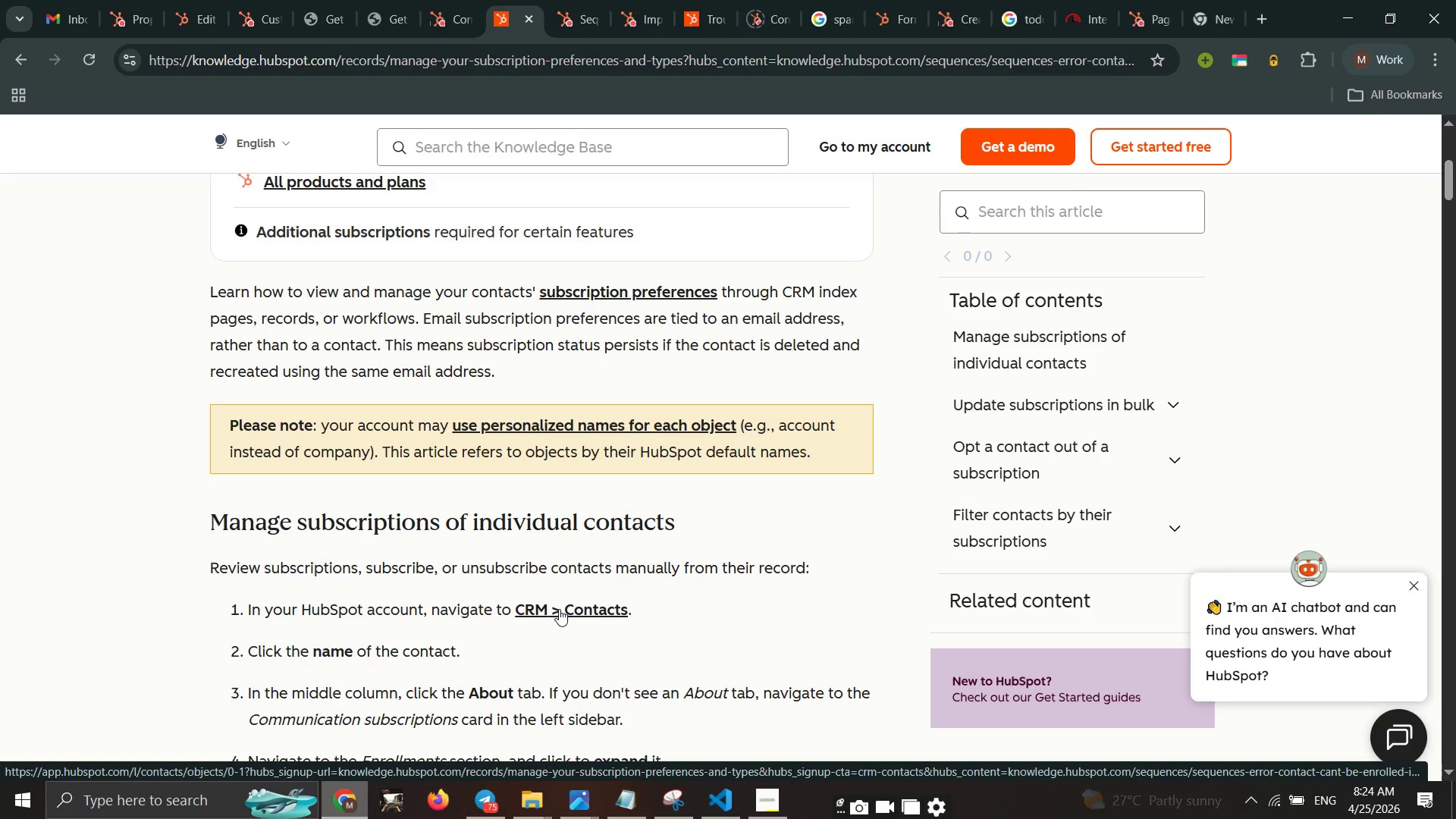 
wait(14.32)
 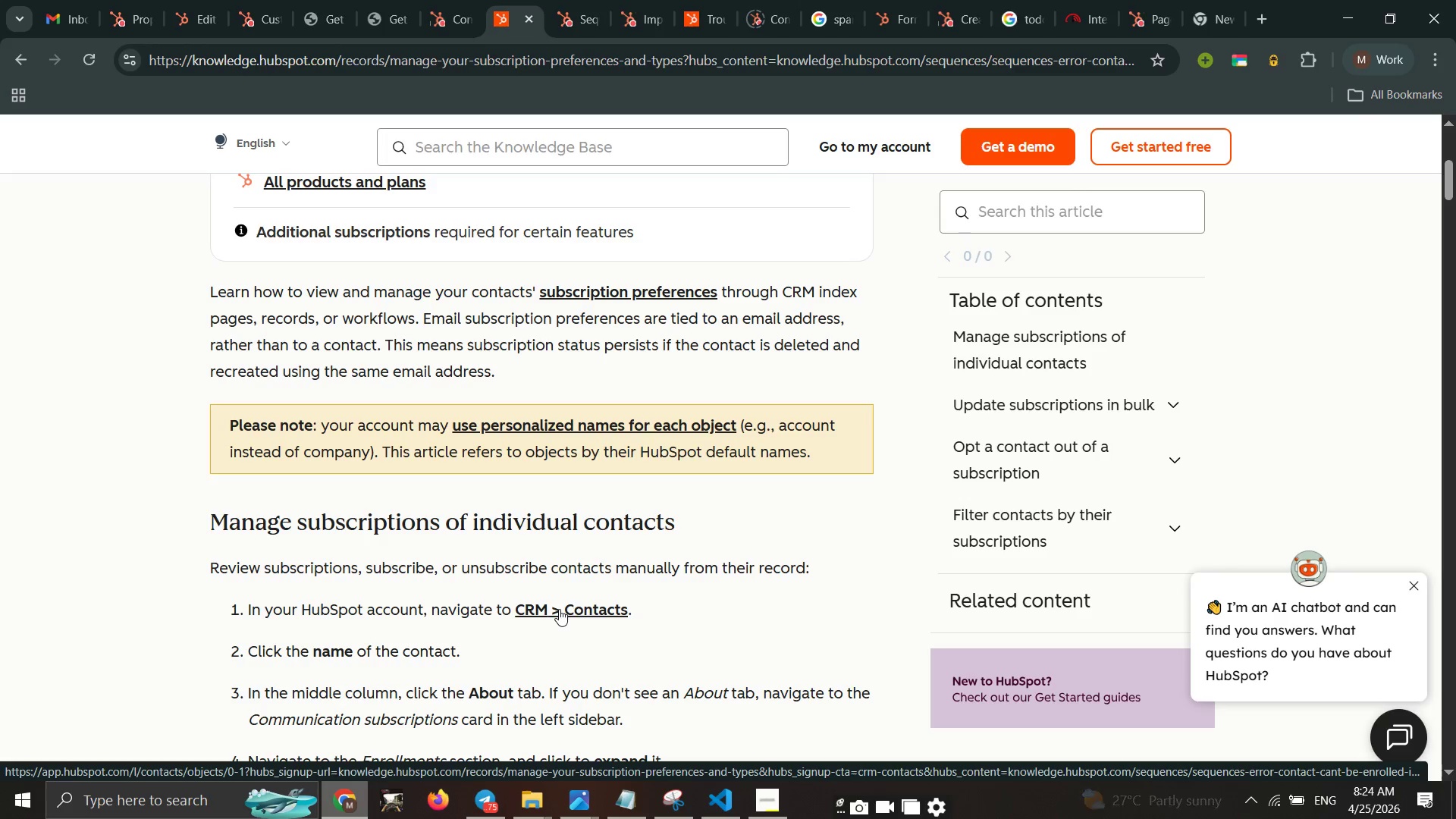 
scroll: coordinate [393, 675], scroll_direction: down, amount: 1.0
 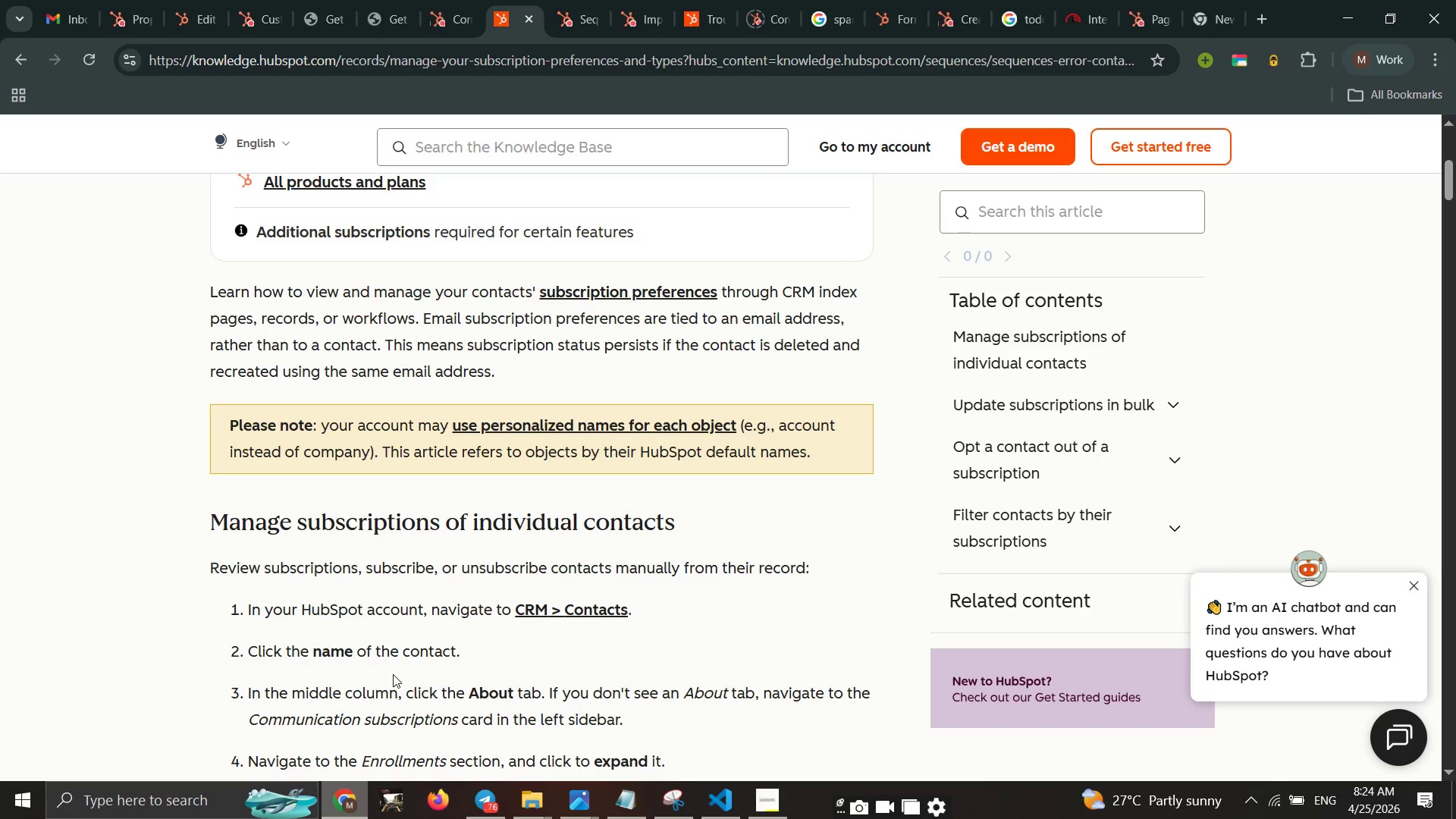 
scroll: coordinate [393, 674], scroll_direction: none, amount: 0.0
 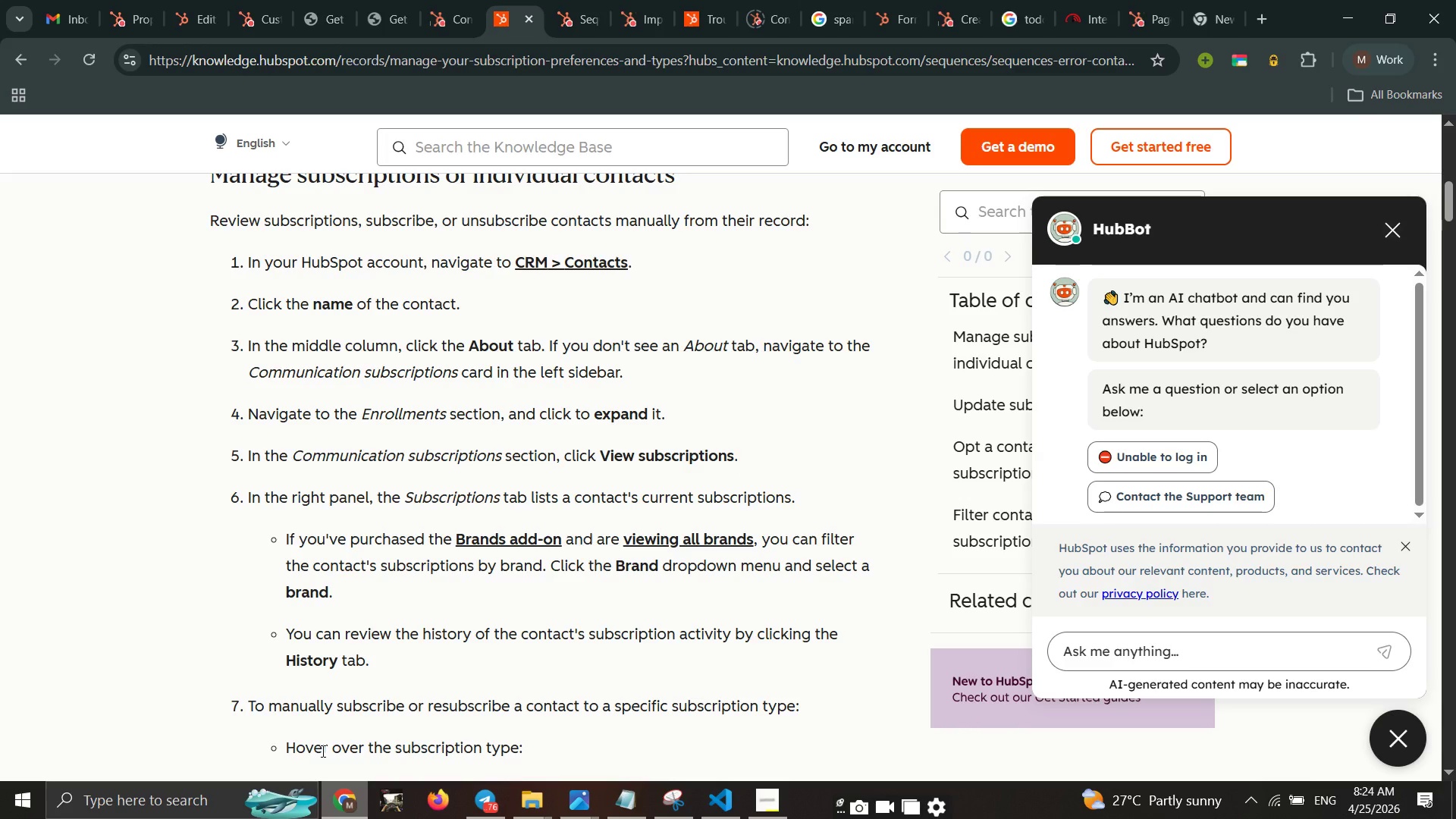 
wait(26.57)
 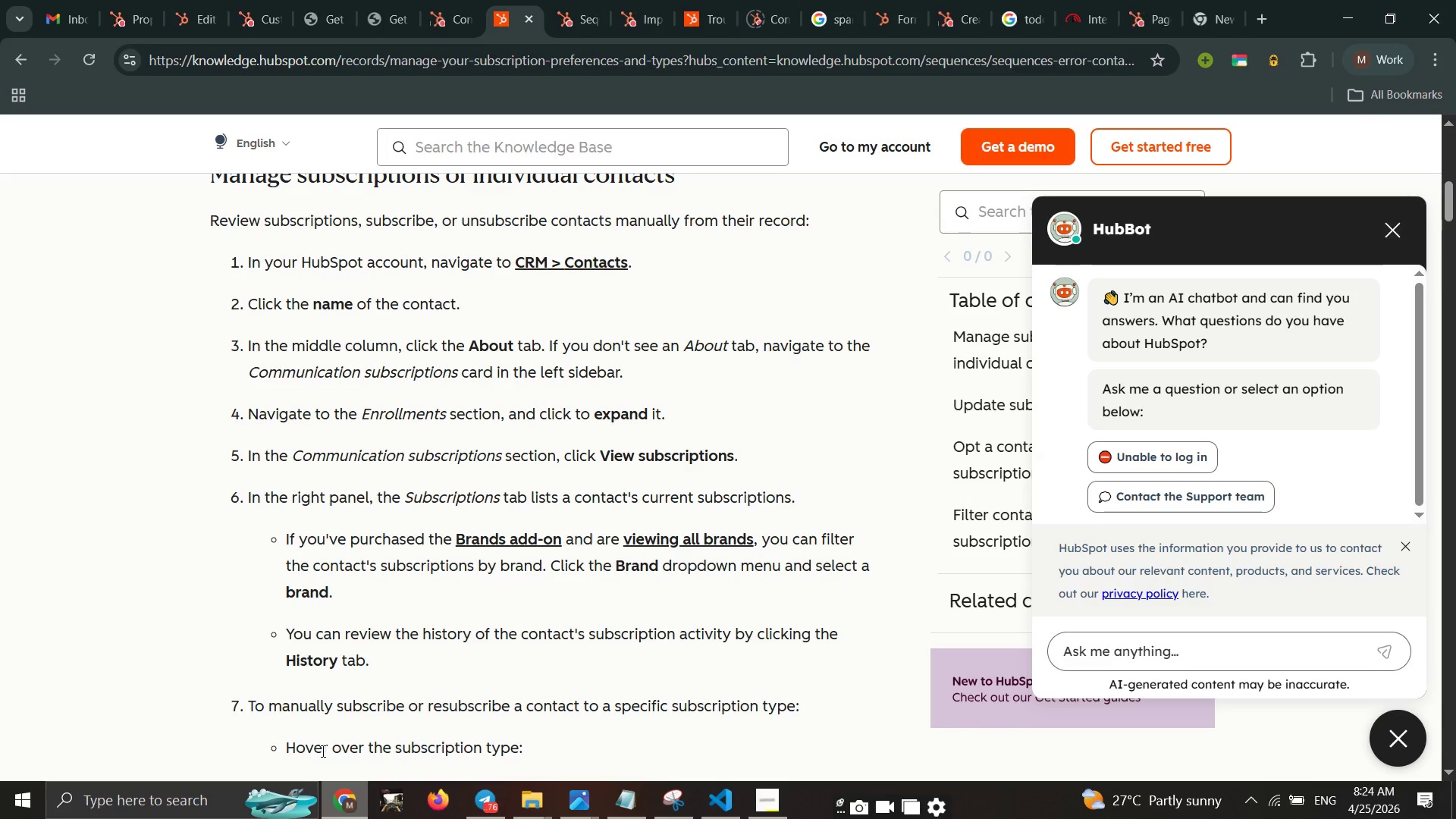 
left_click([1406, 232])
 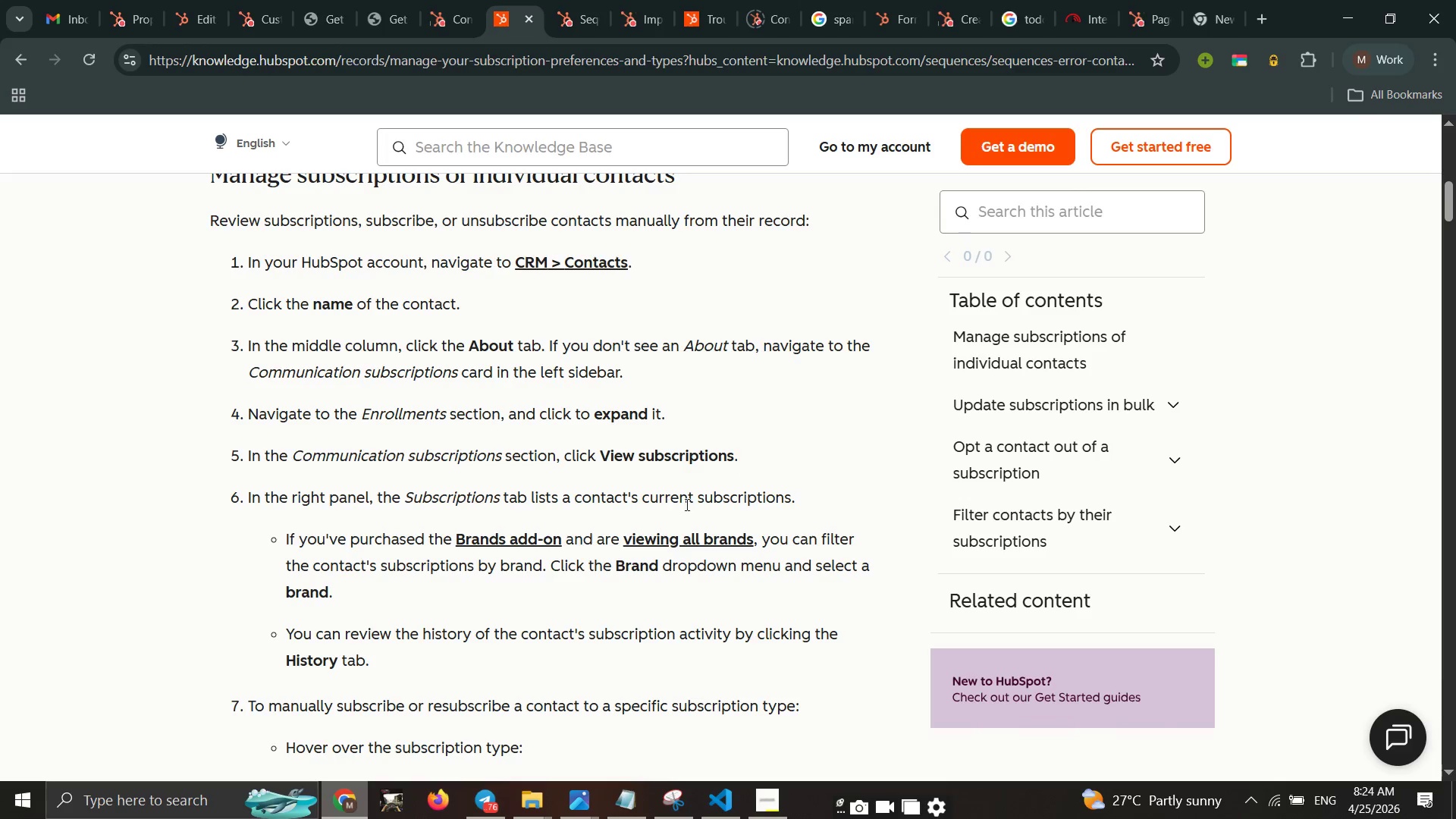 
wait(6.92)
 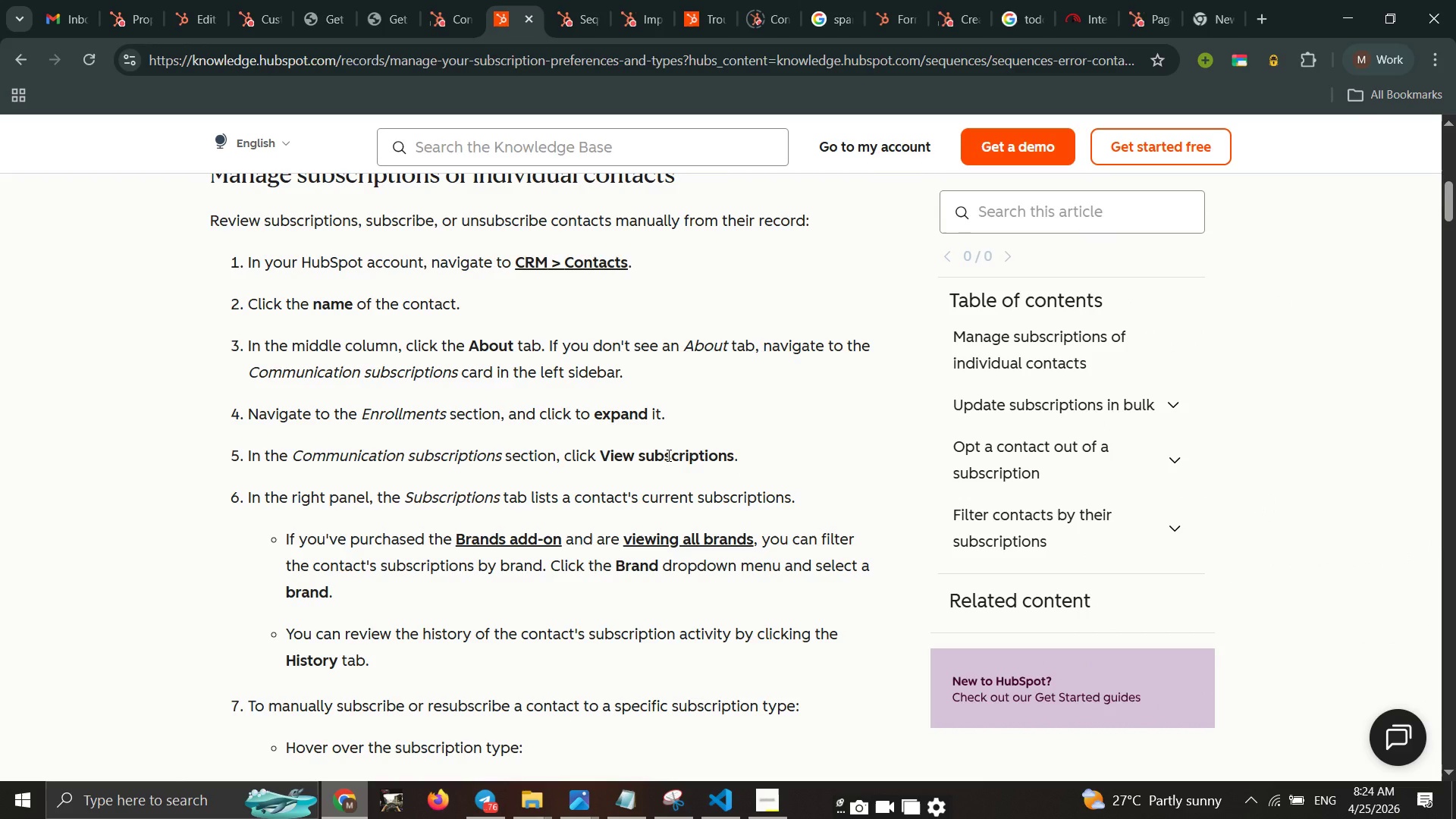 
scroll: coordinate [368, 584], scroll_direction: down, amount: 1.0
 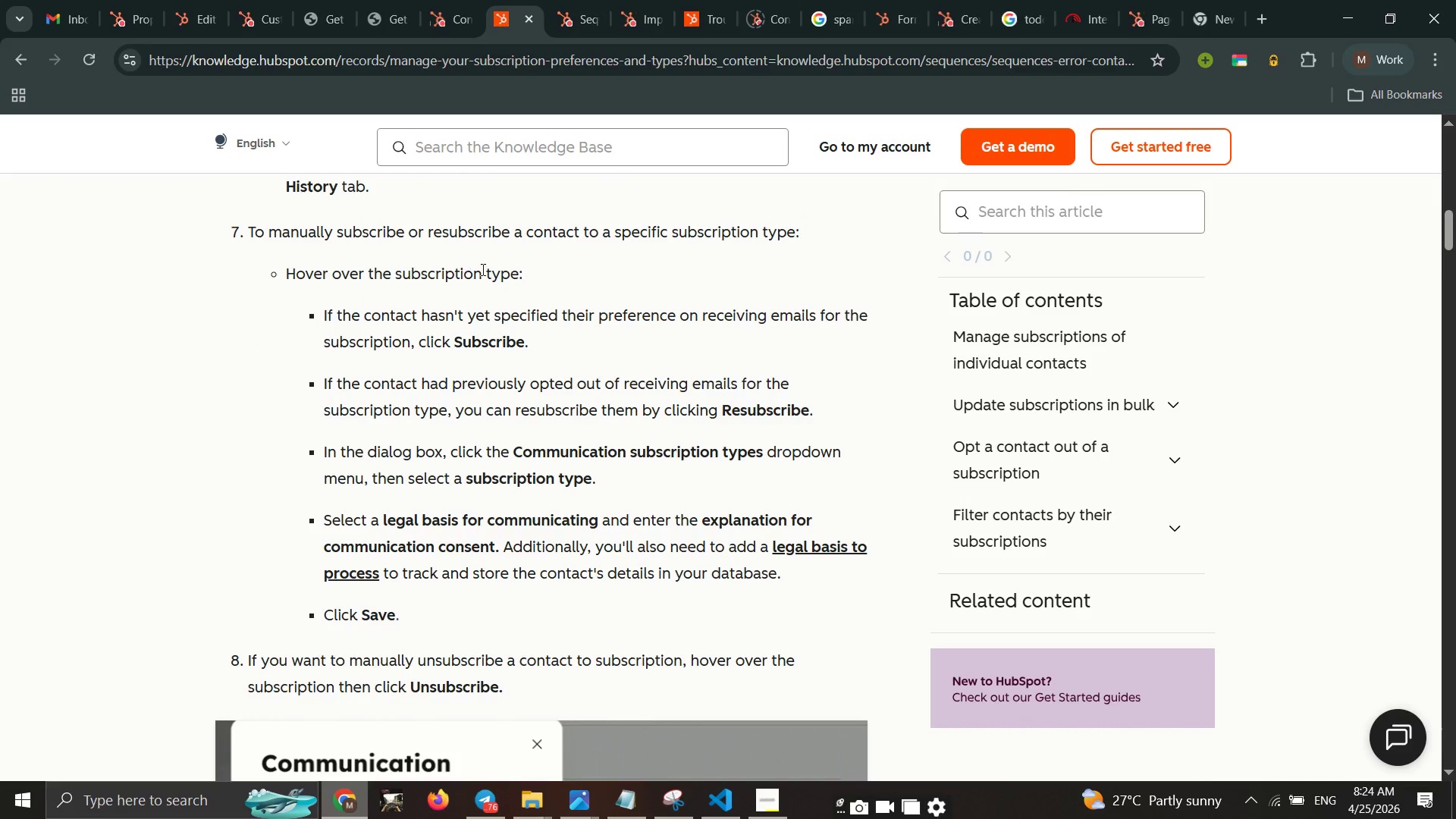 
wait(6.02)
 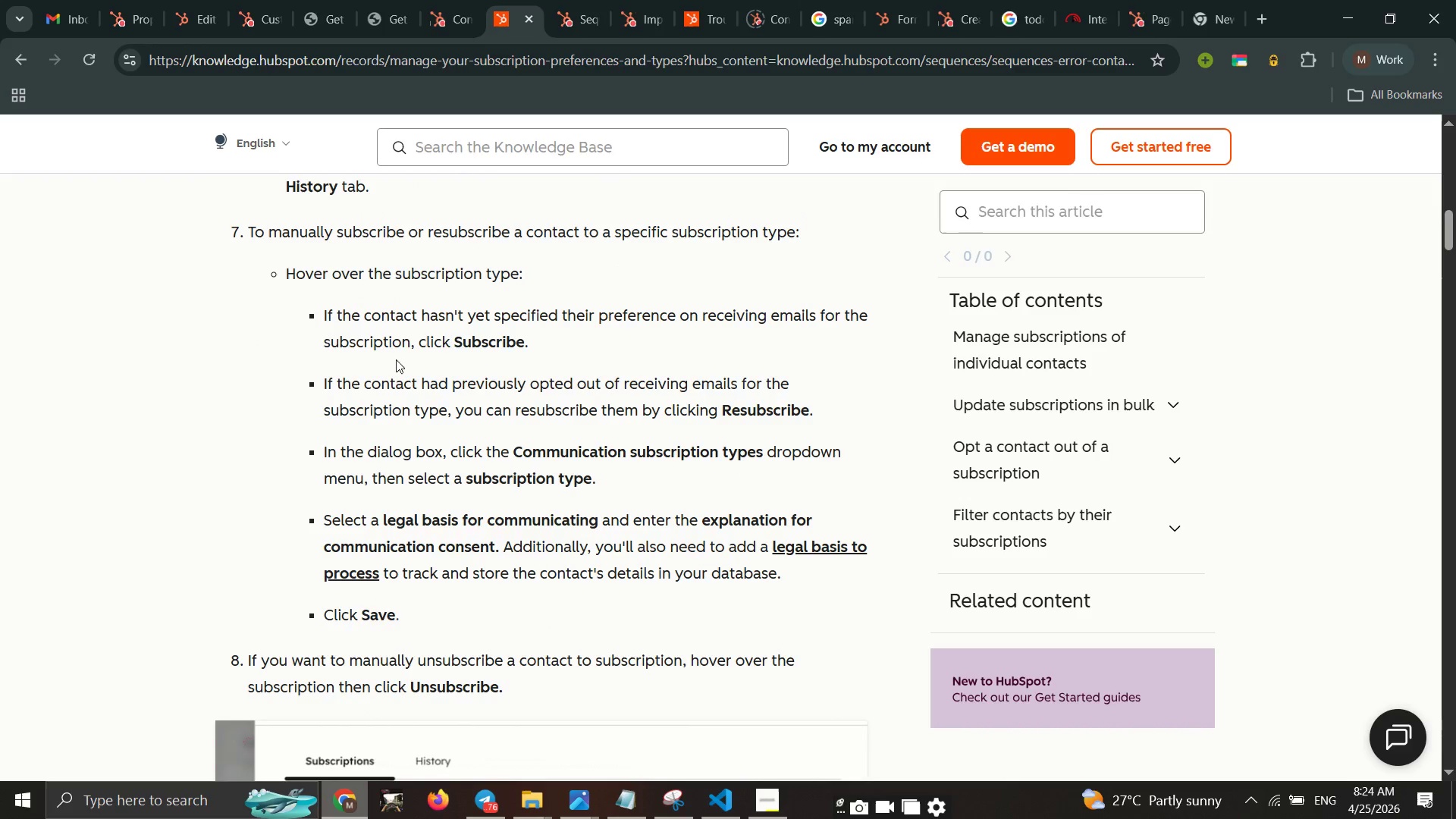 
left_click([438, 10])
 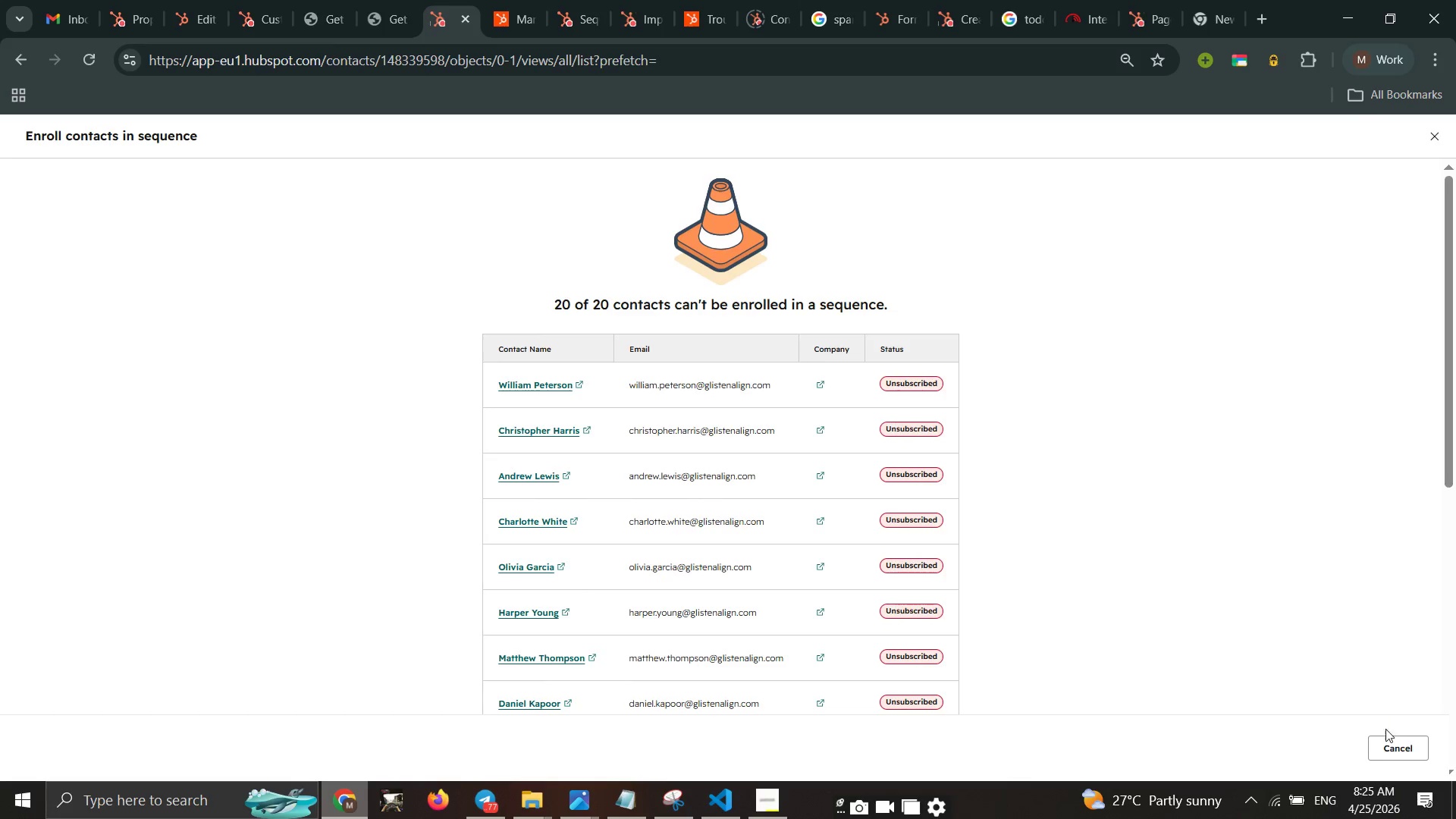 
double_click([1381, 755])
 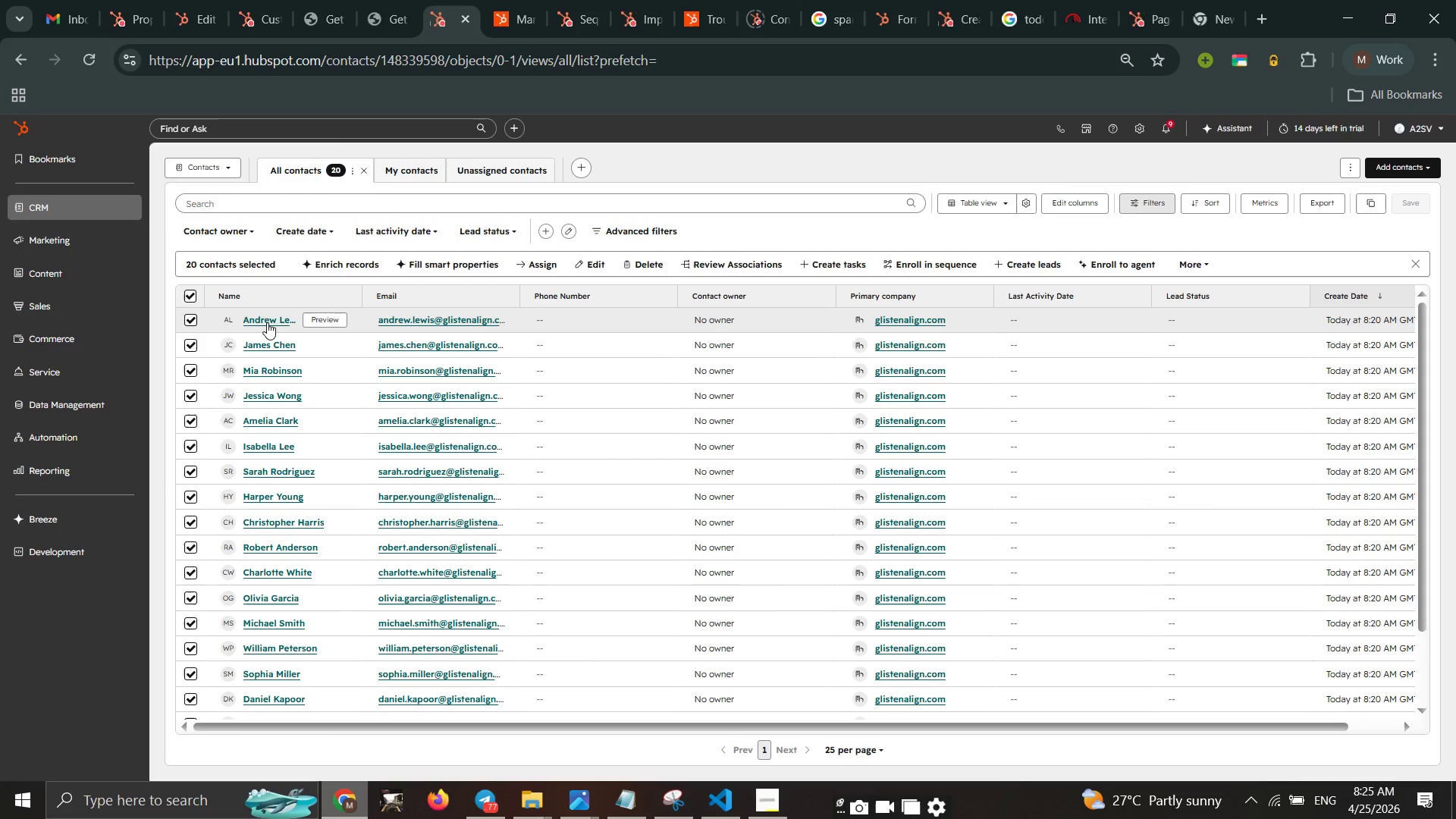 
double_click([264, 320])
 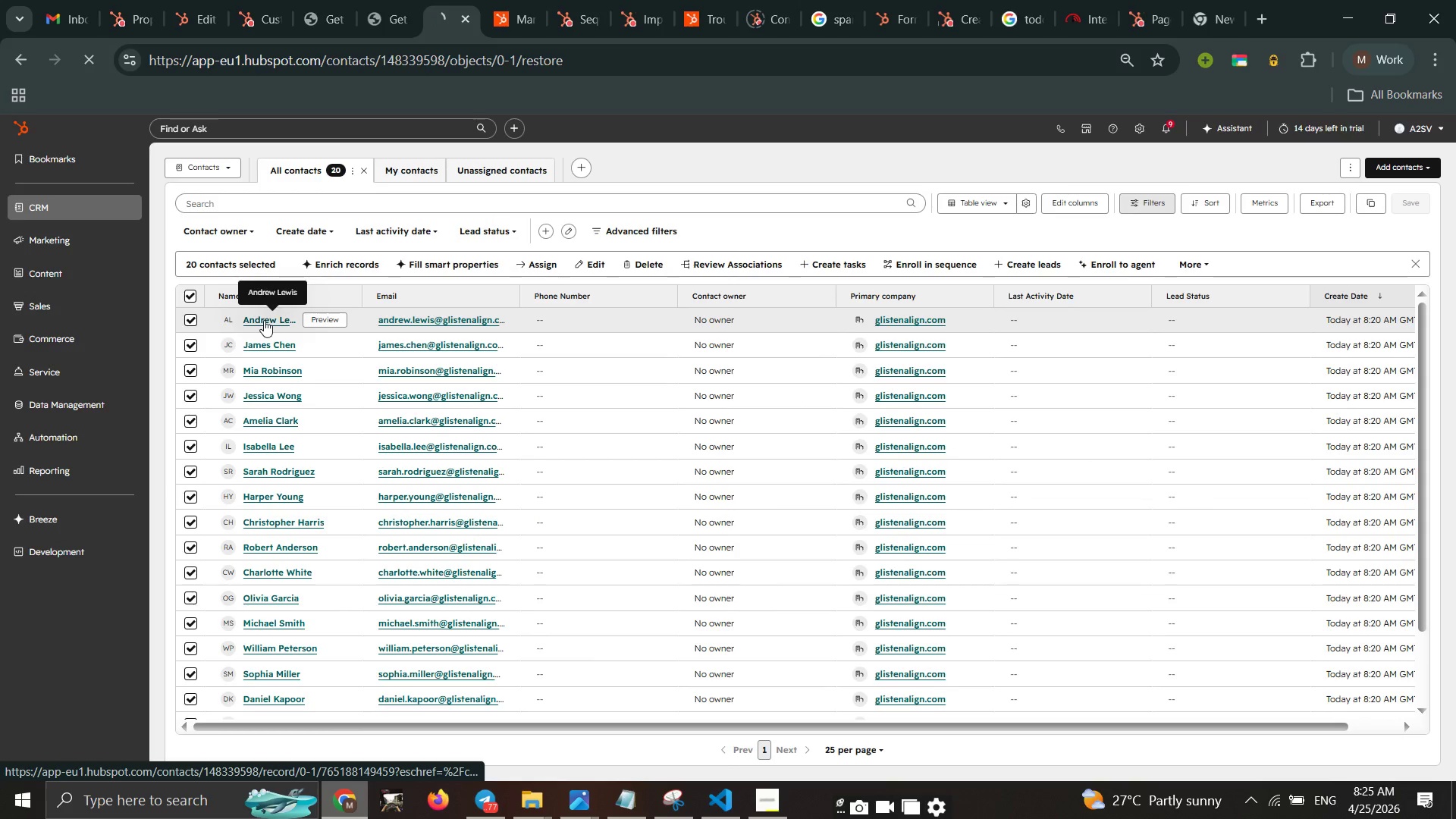 
triple_click([264, 320])
 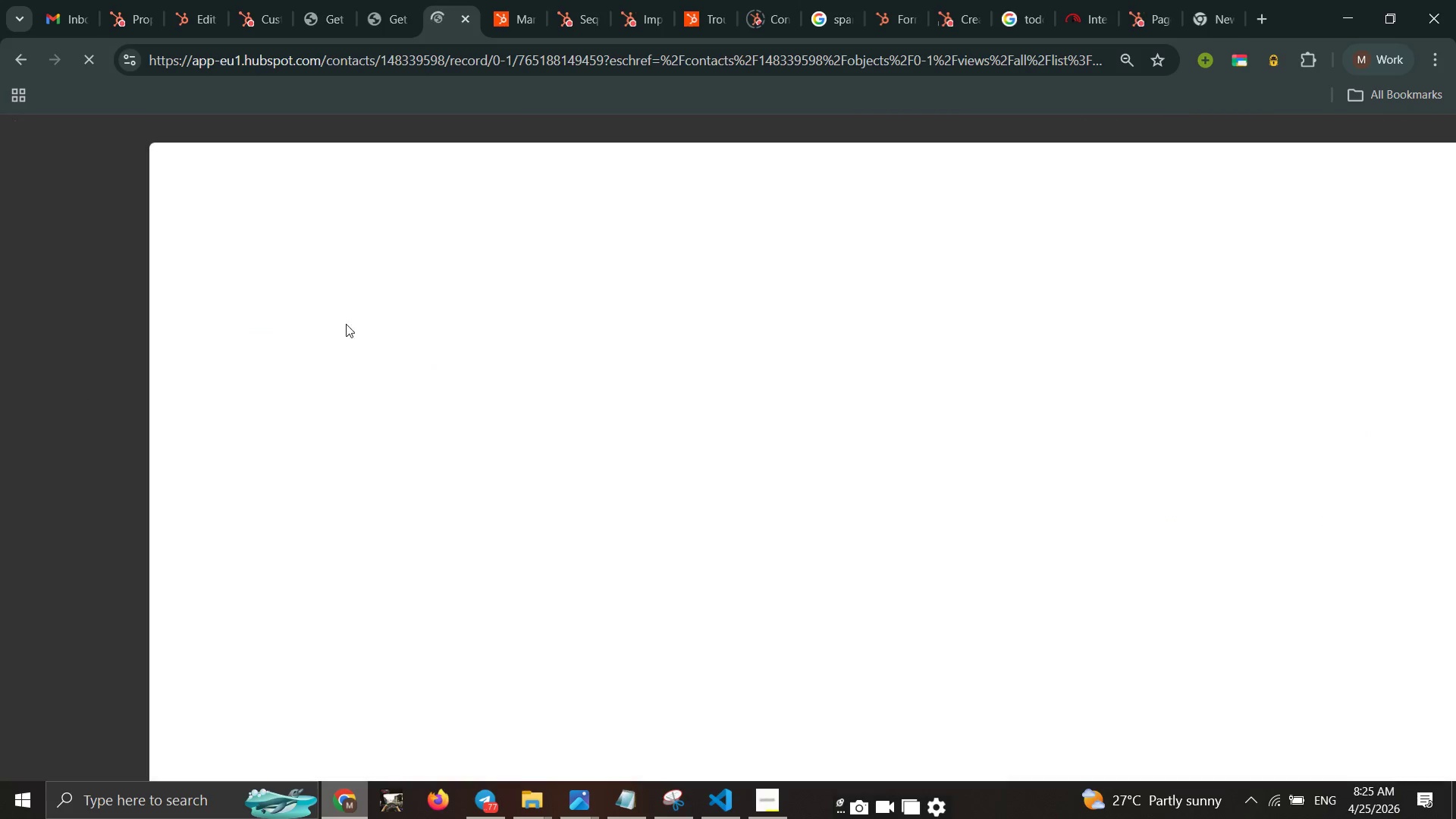 
mouse_move([444, 327])
 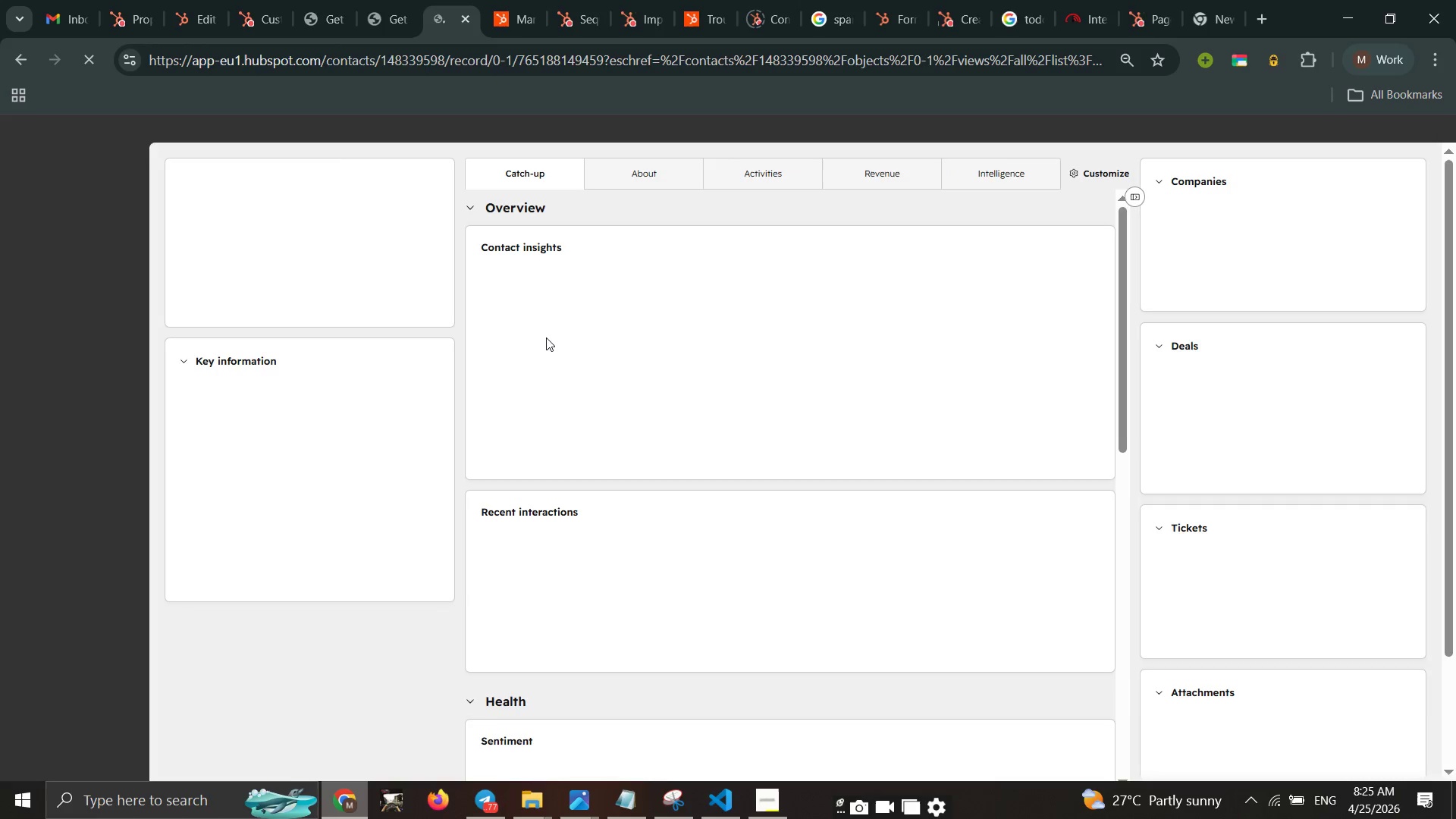 
mouse_move([554, 345])
 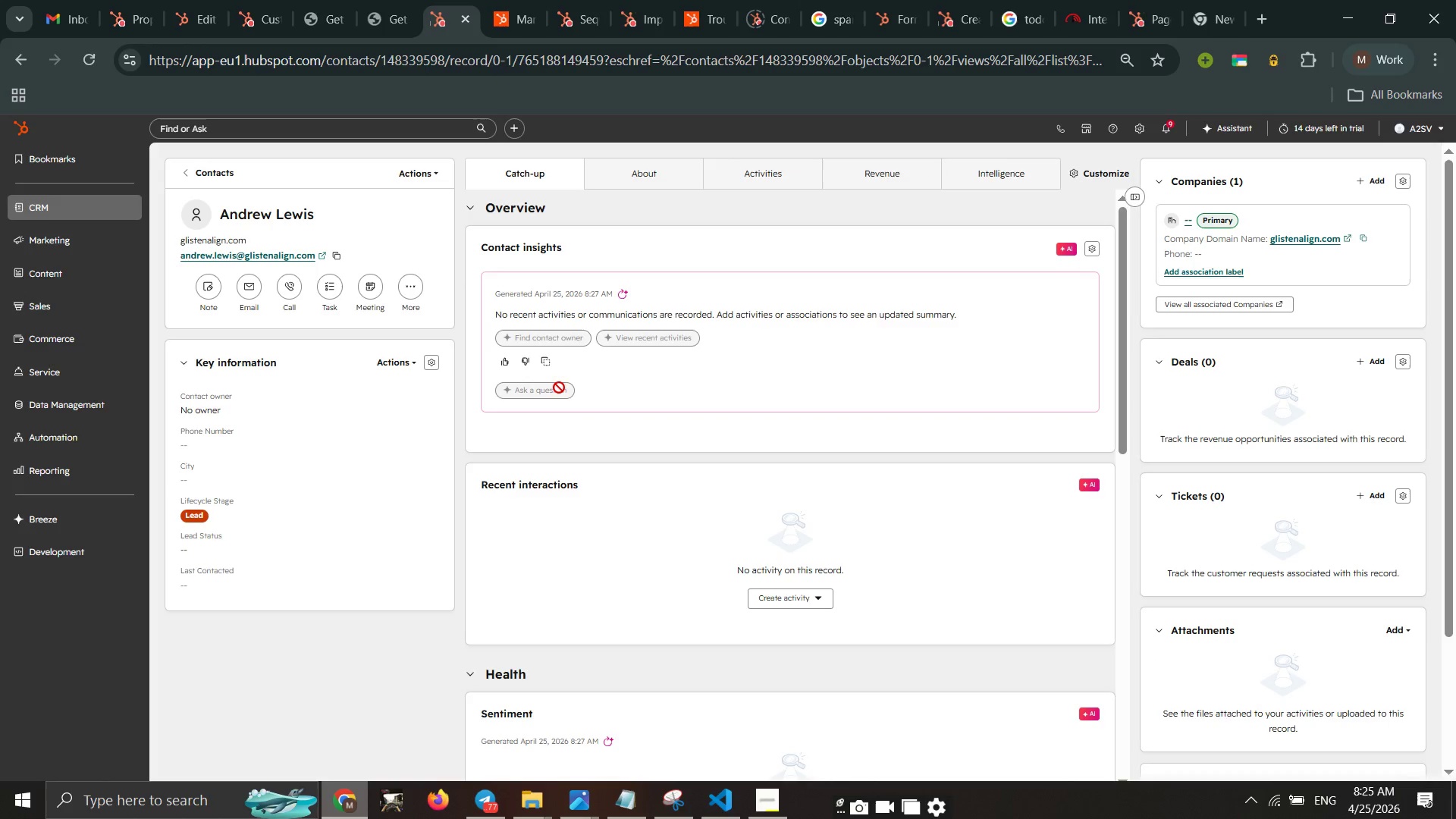 
mouse_move([410, 405])
 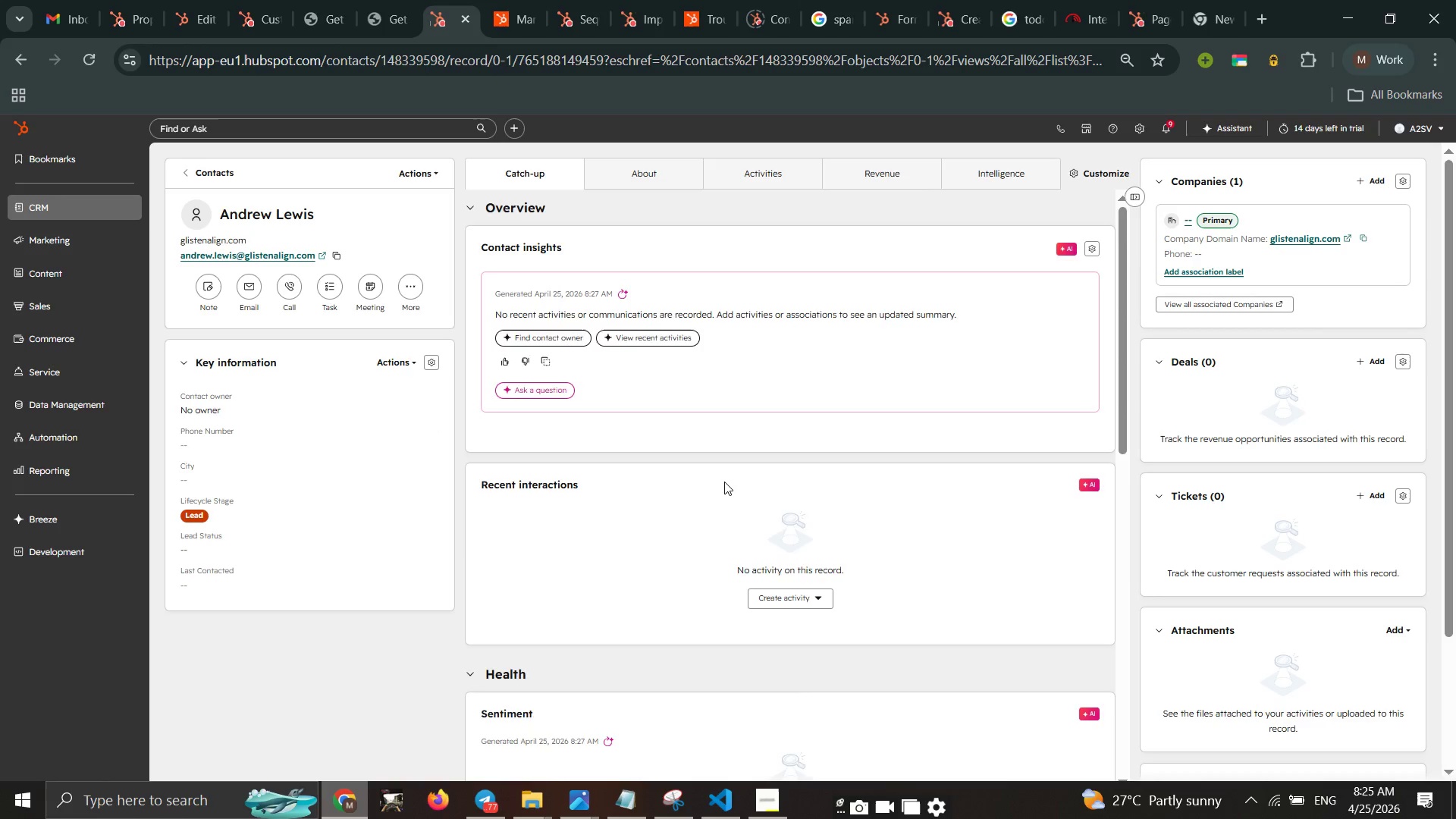 
scroll: coordinate [724, 482], scroll_direction: down, amount: 2.0
 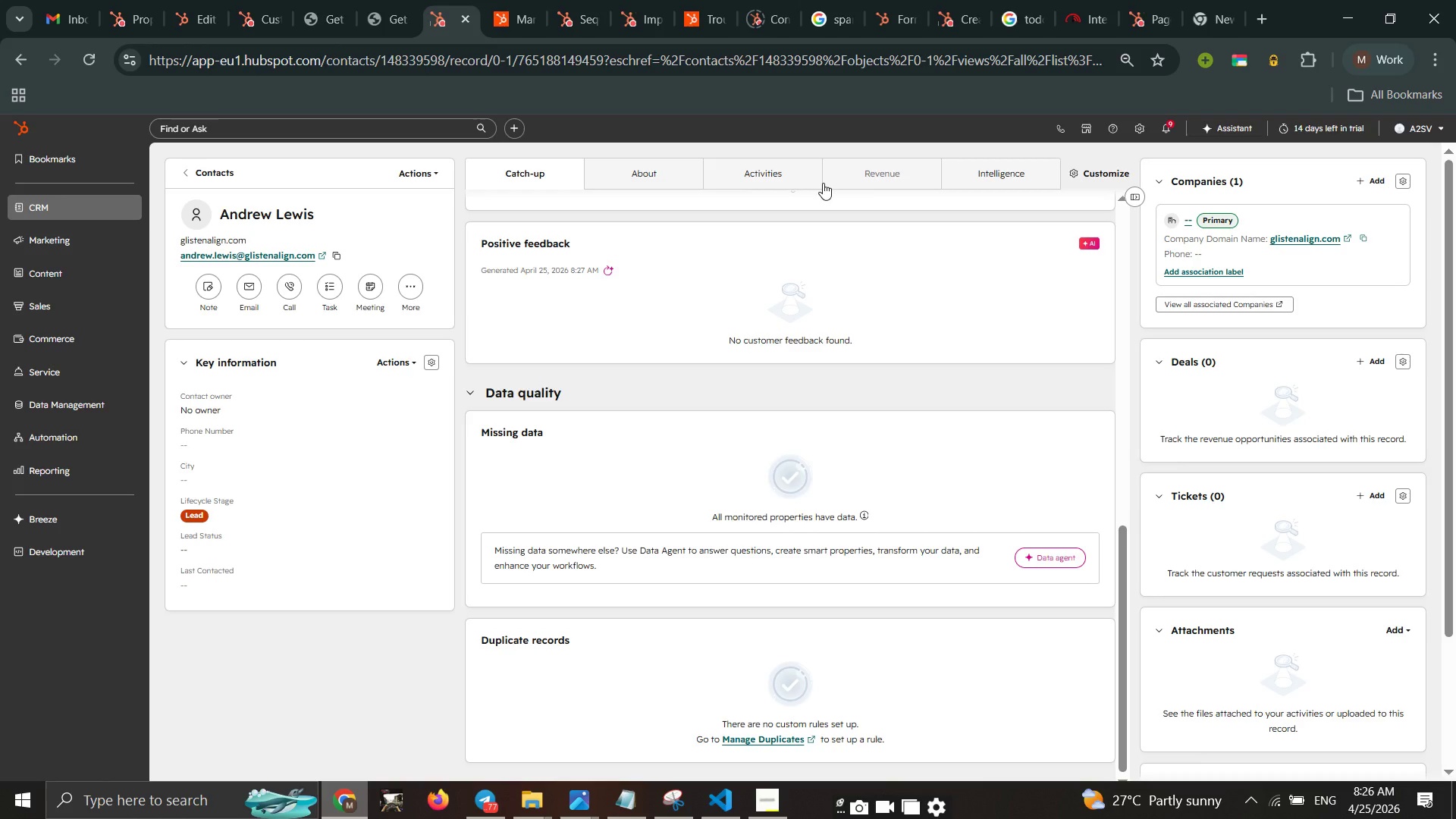 
wait(54.68)
 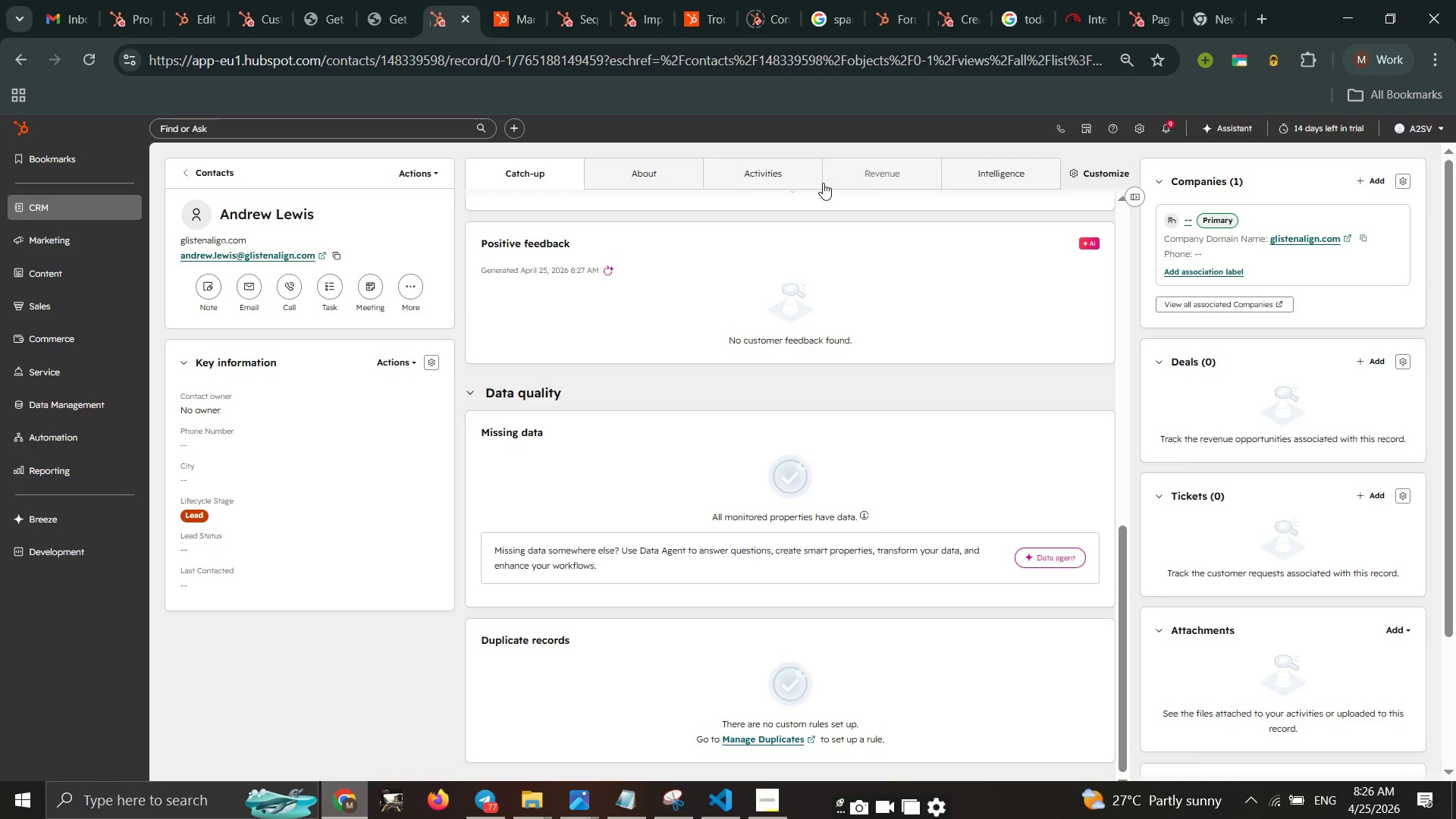 
left_click([412, 290])
 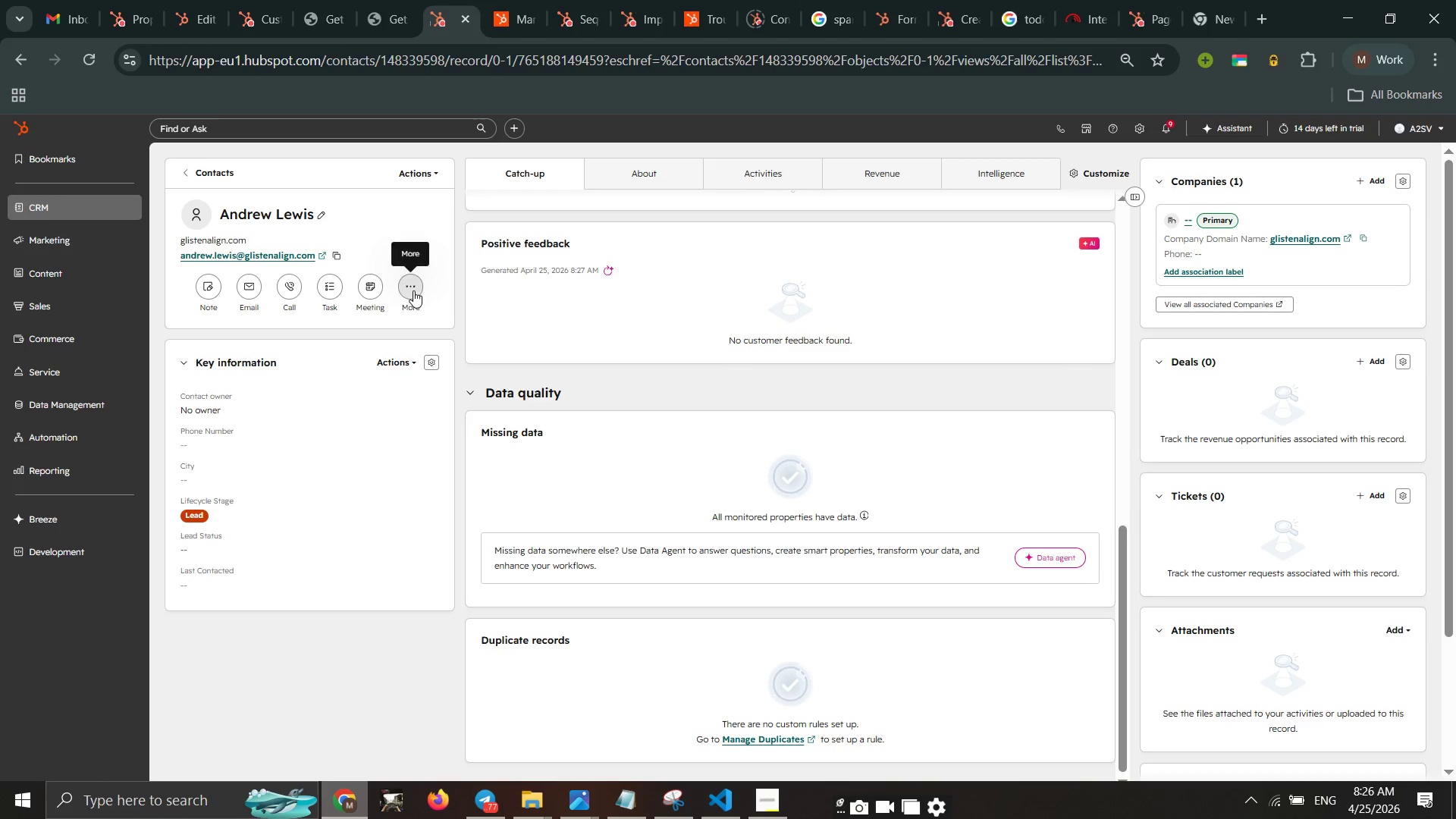 
triple_click([413, 290])
 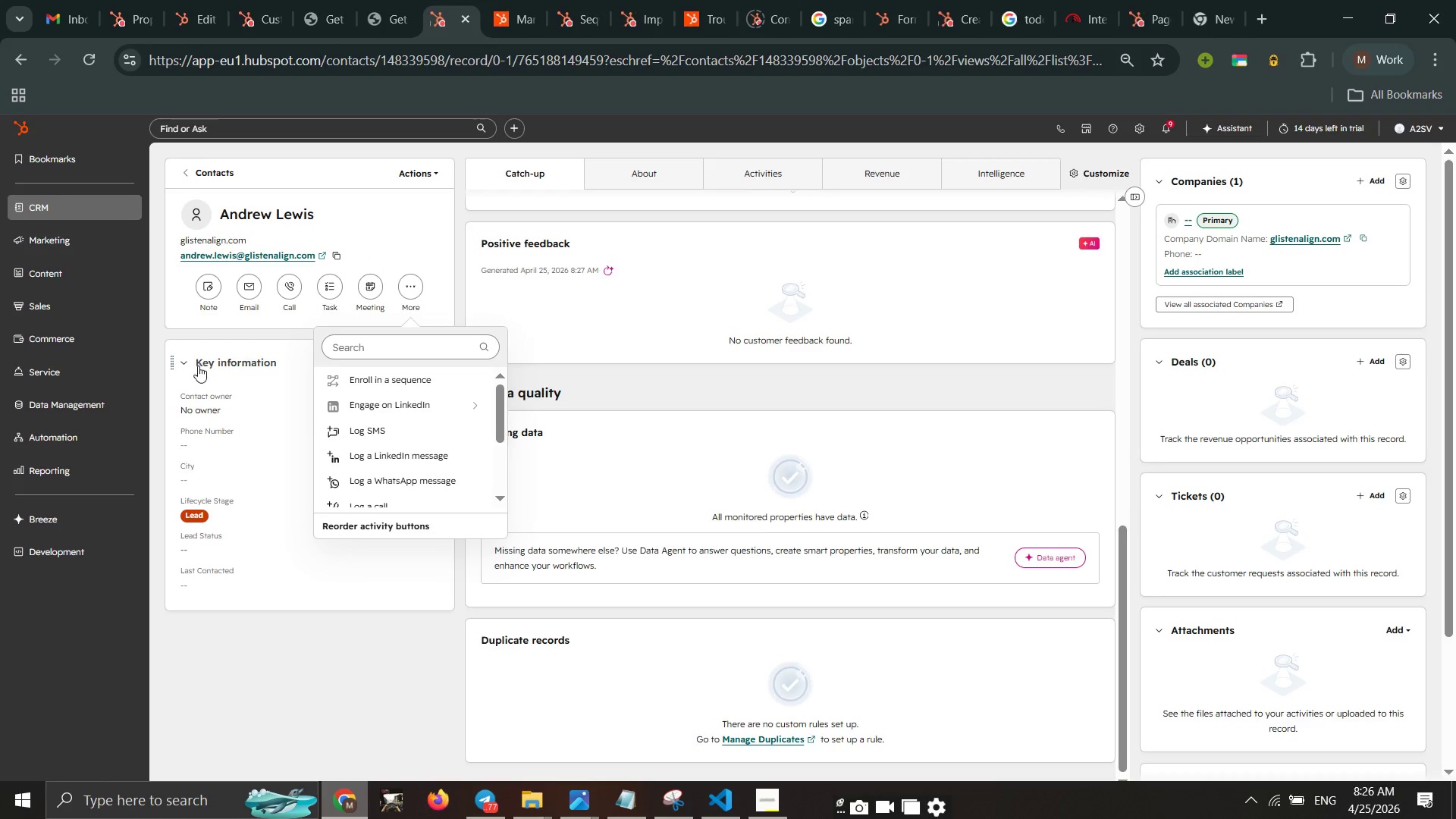 
double_click([189, 339])
 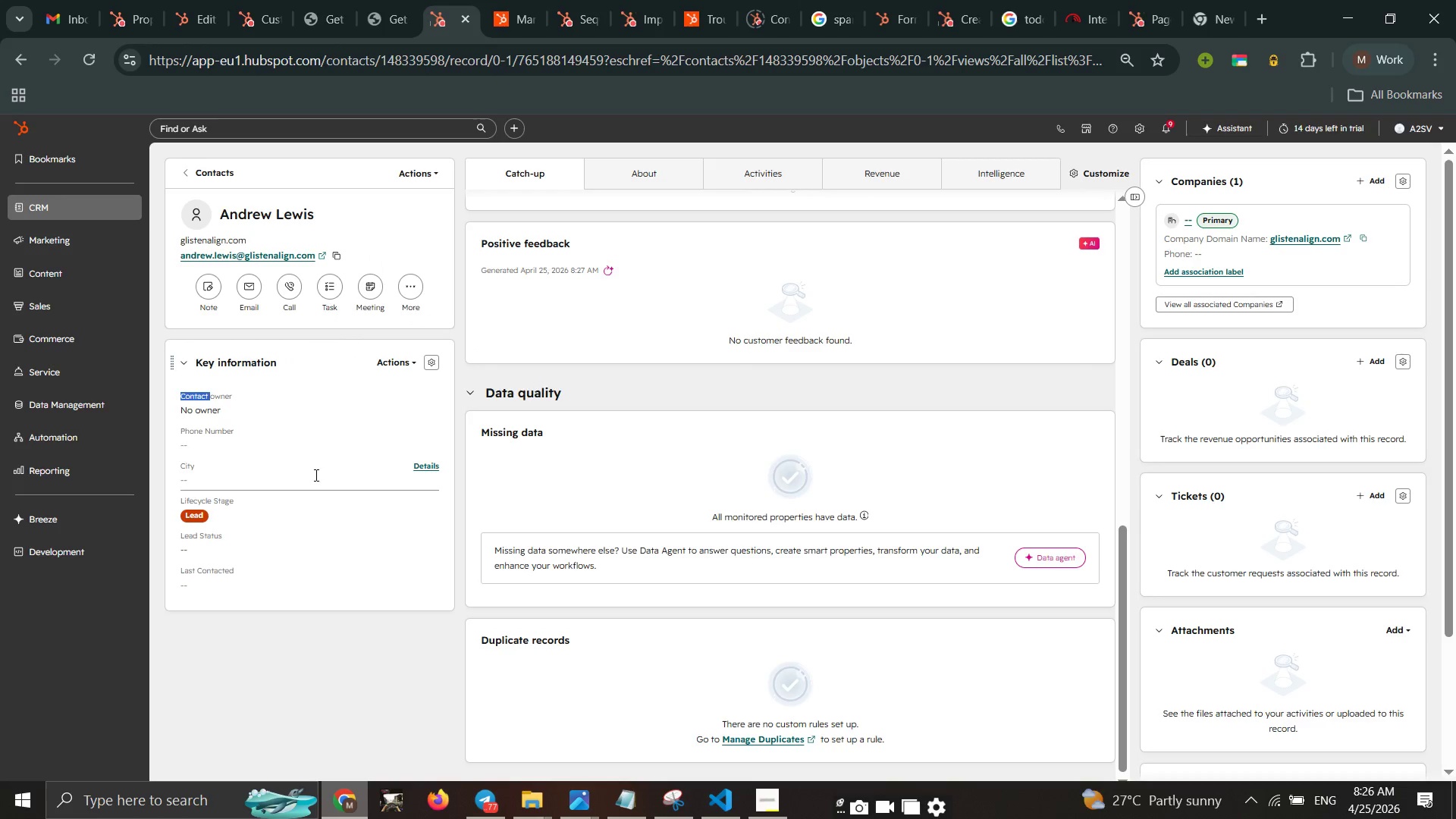 
scroll: coordinate [315, 476], scroll_direction: down, amount: 16.0
 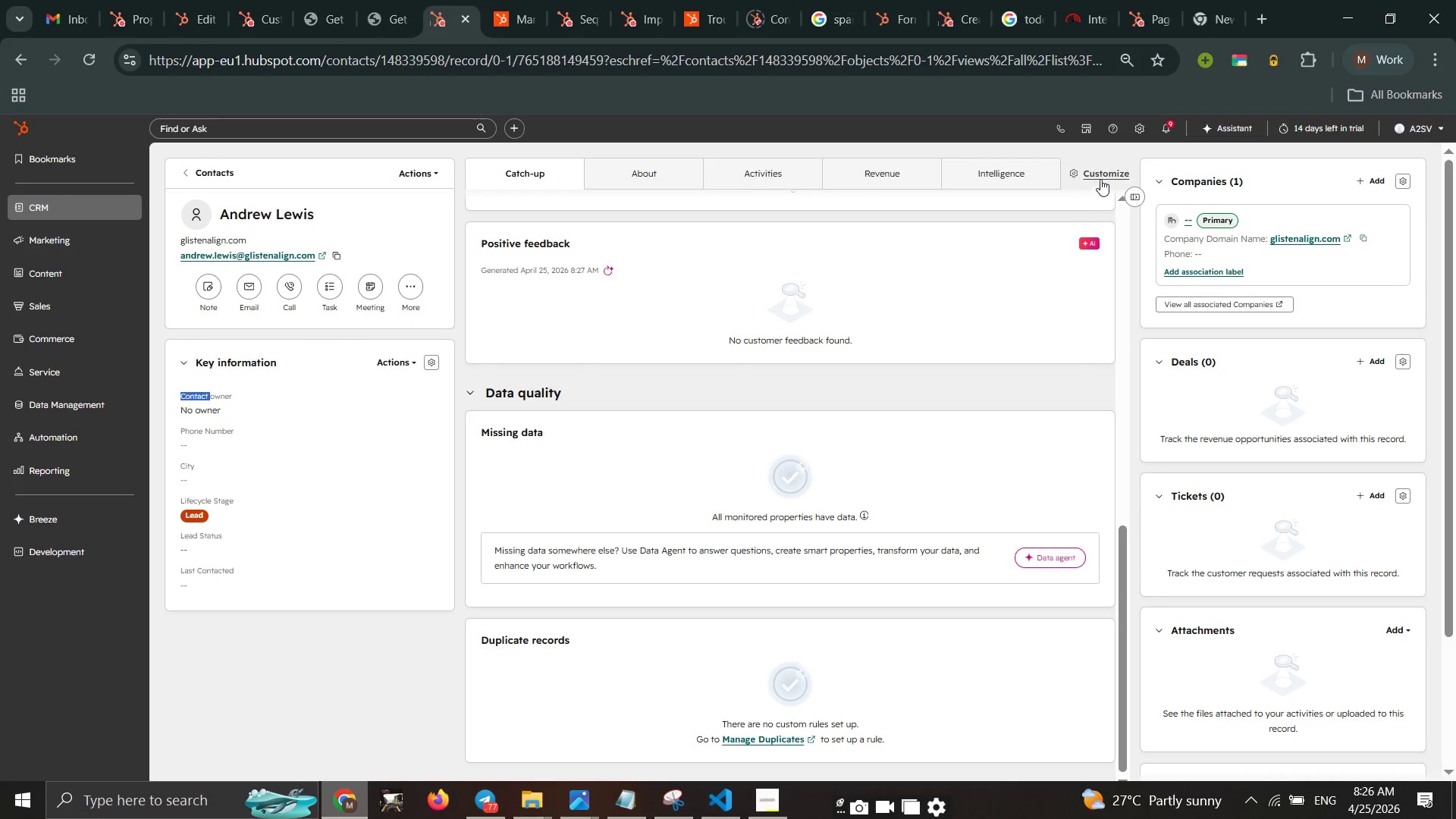 
double_click([1103, 178])
 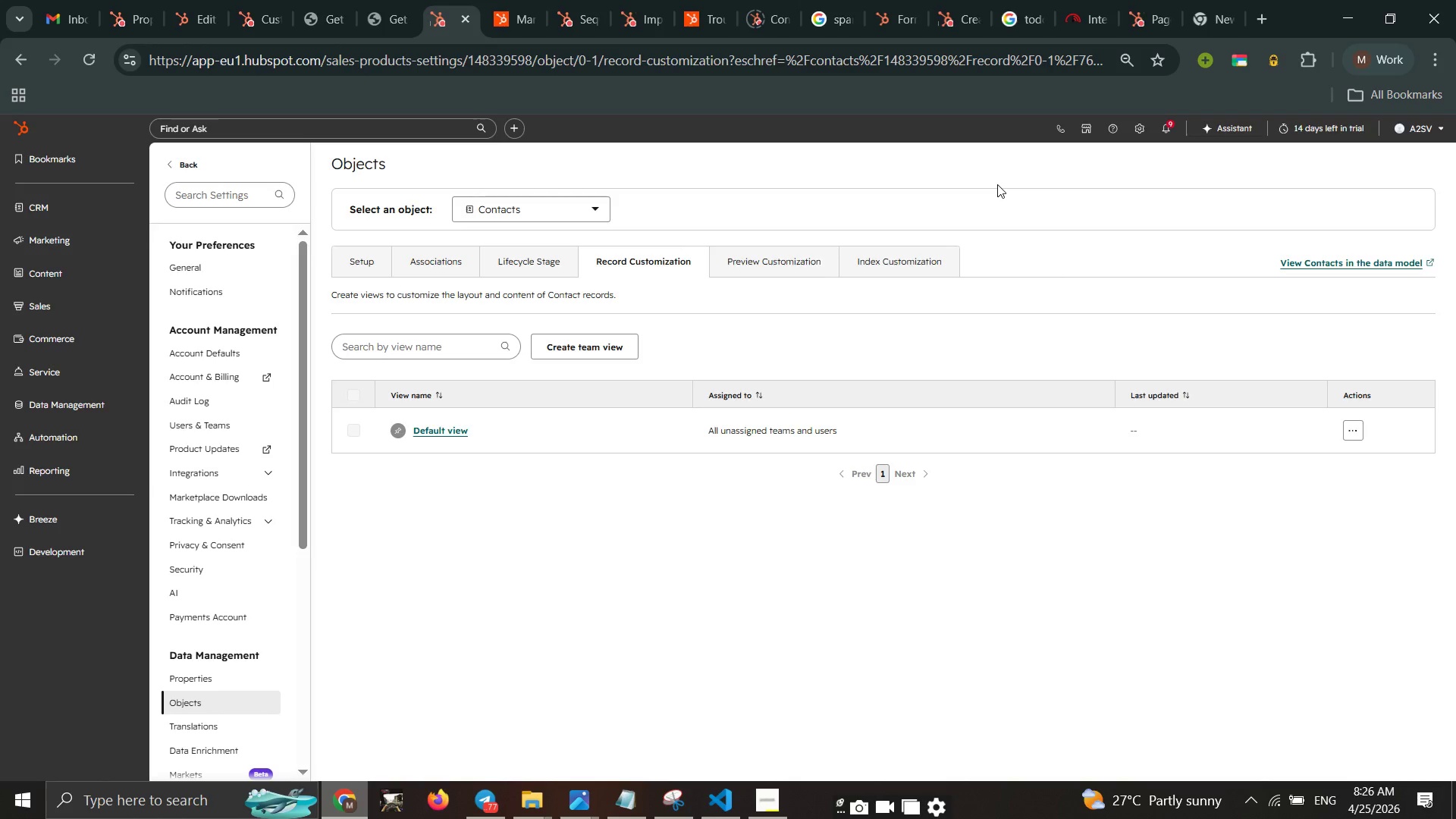 
wait(32.69)
 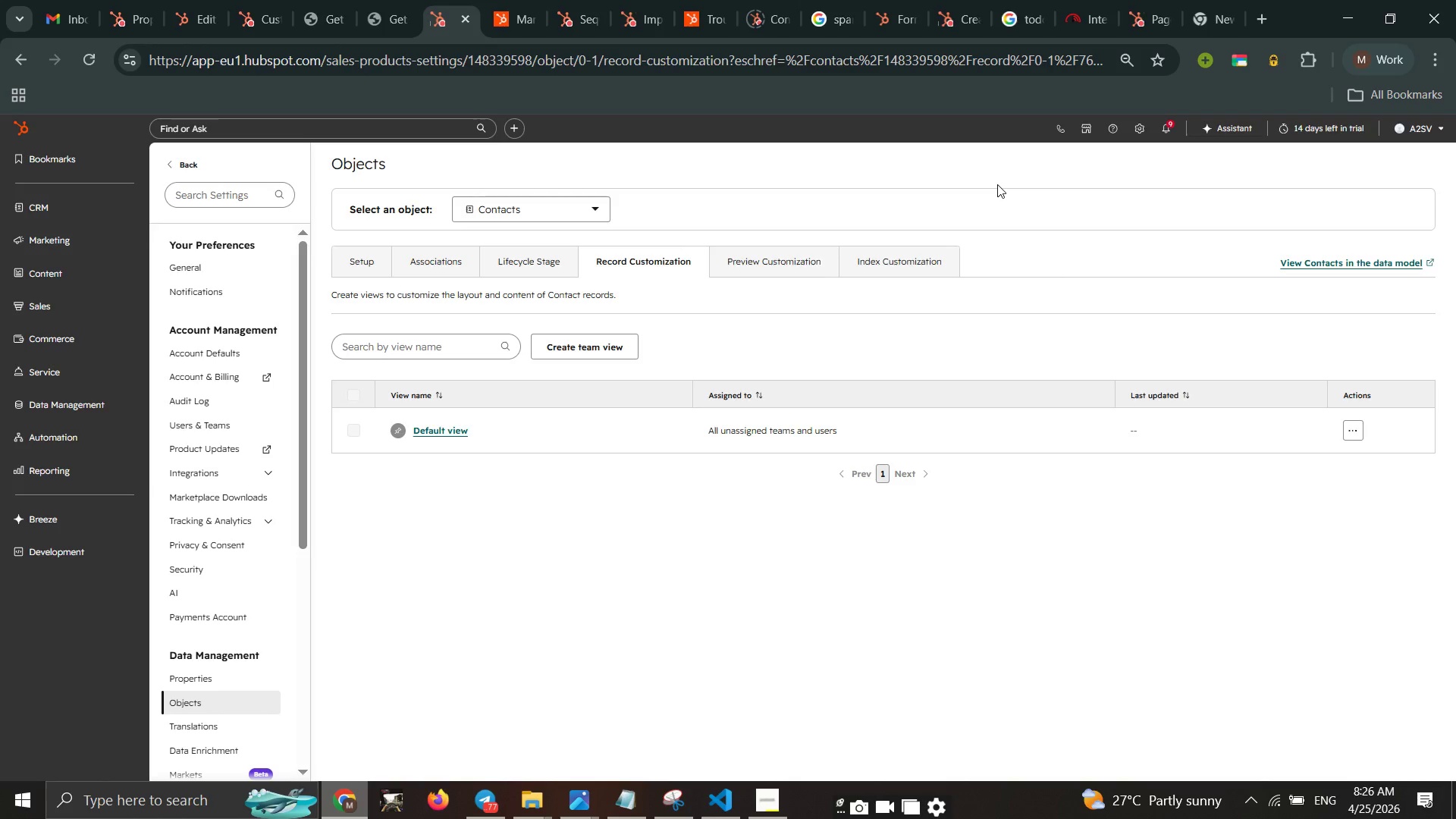 
double_click([177, 208])
 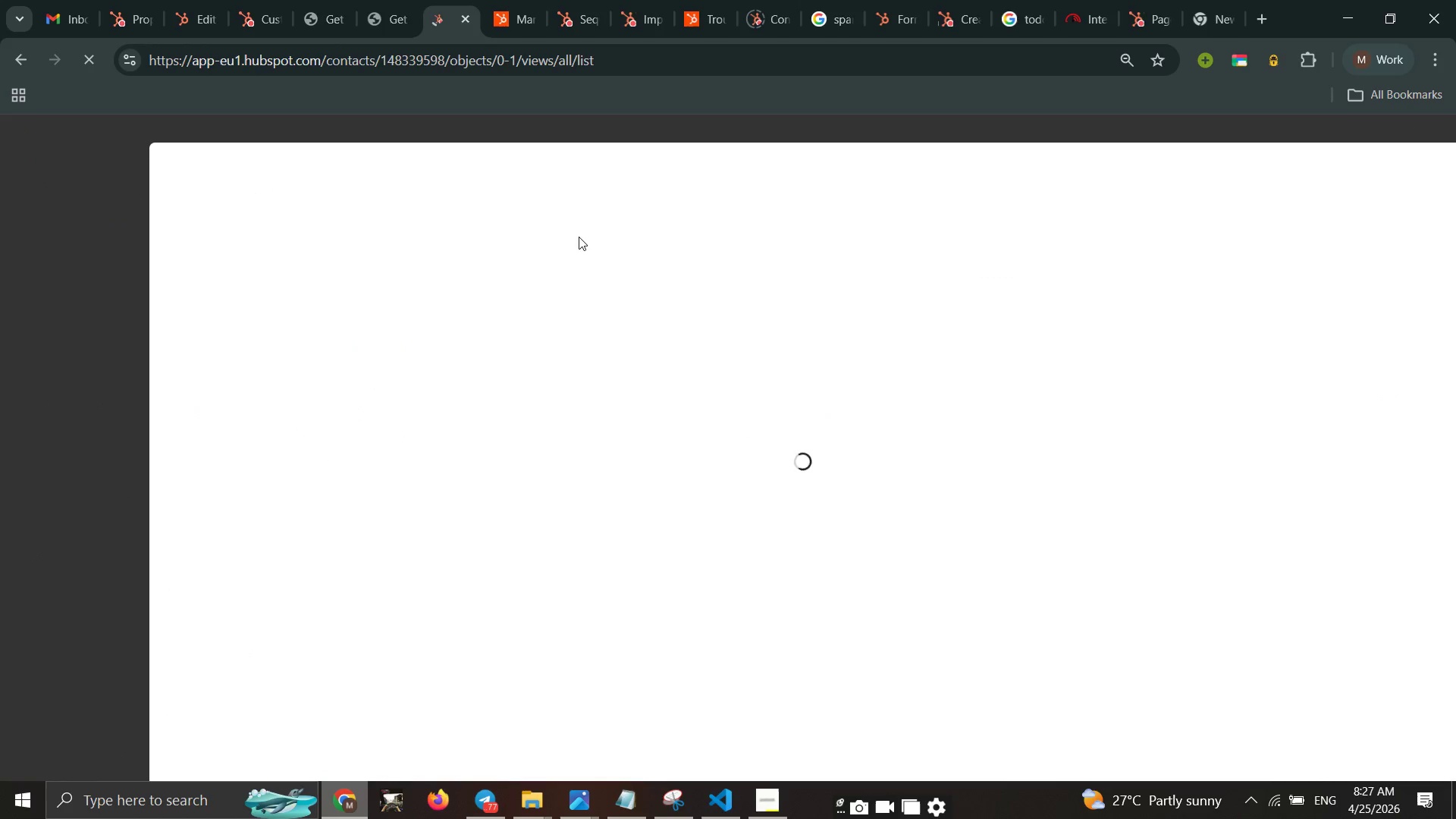 
wait(8.71)
 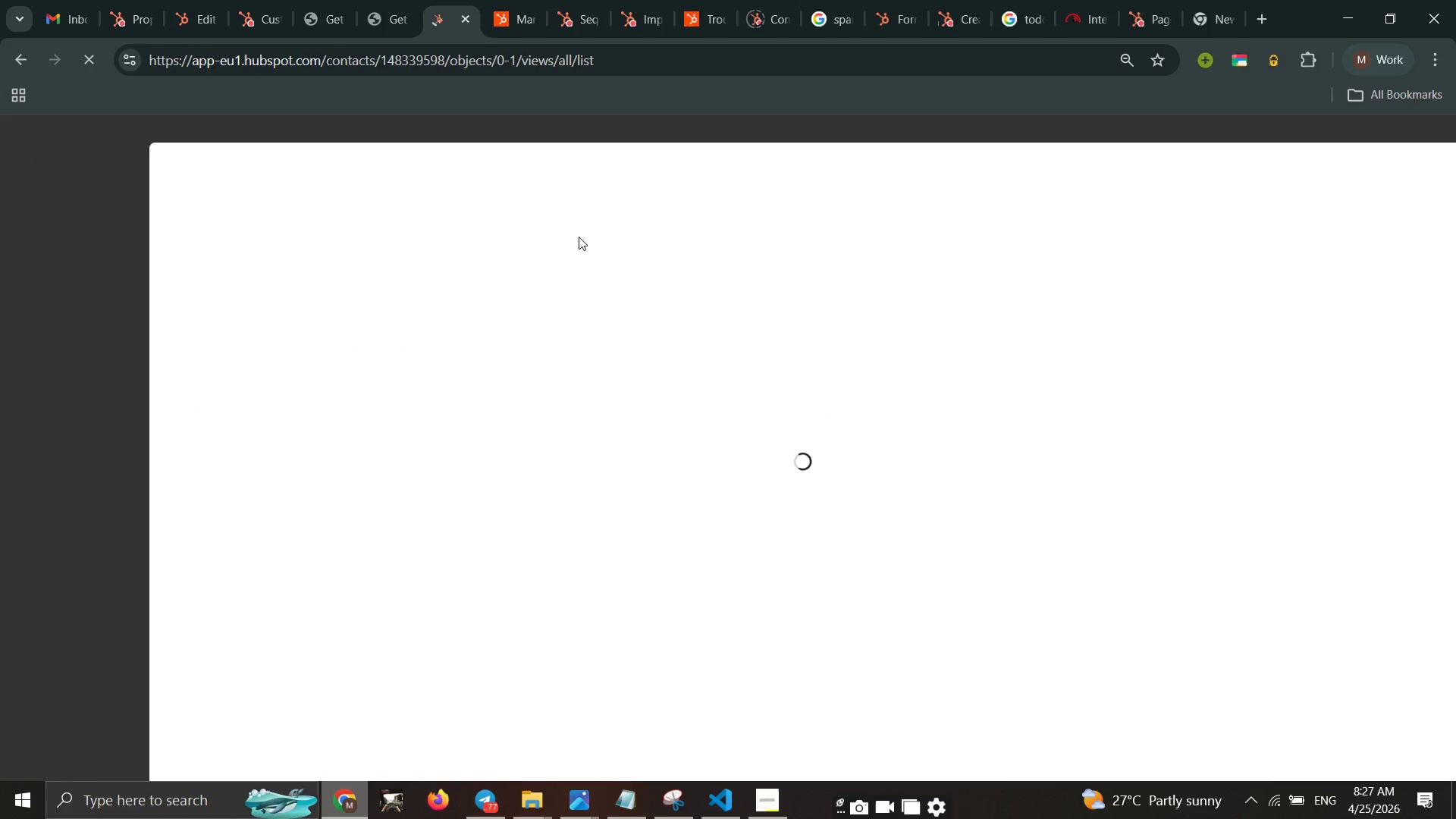 
mouse_move([248, 292])
 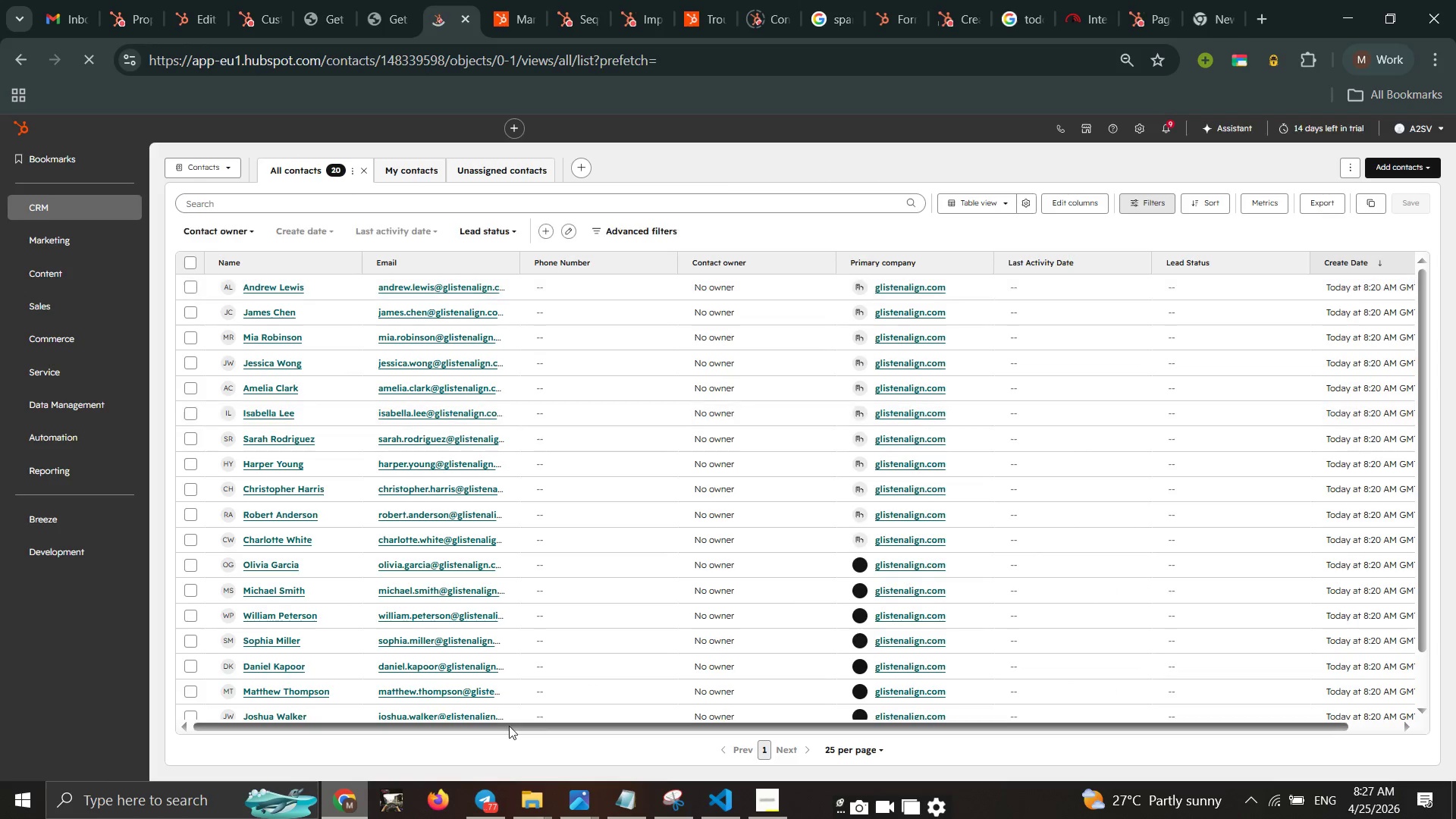 
left_click_drag(start_coordinate=[507, 726], to_coordinate=[774, 715])
 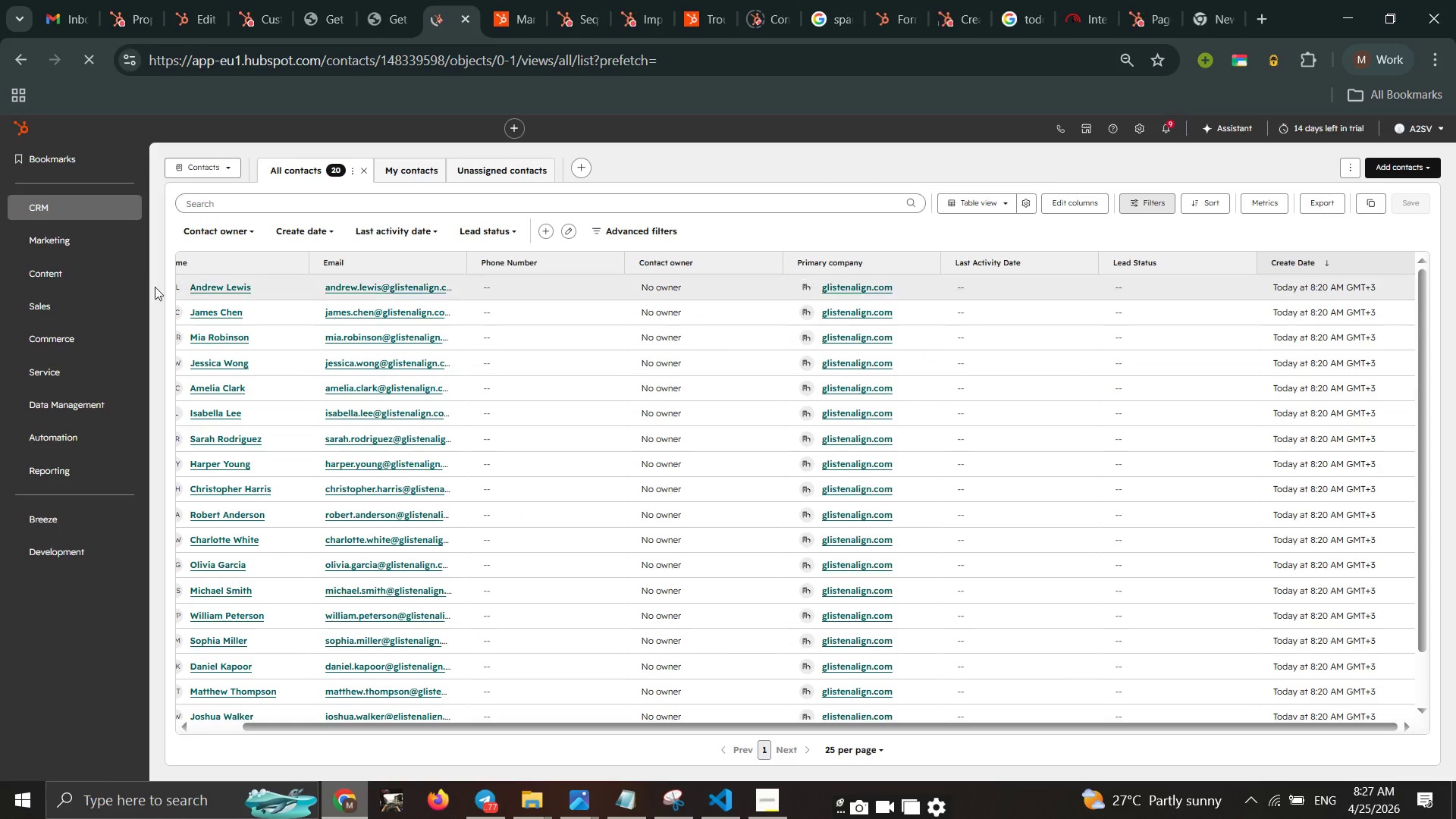 
mouse_move([397, 287])
 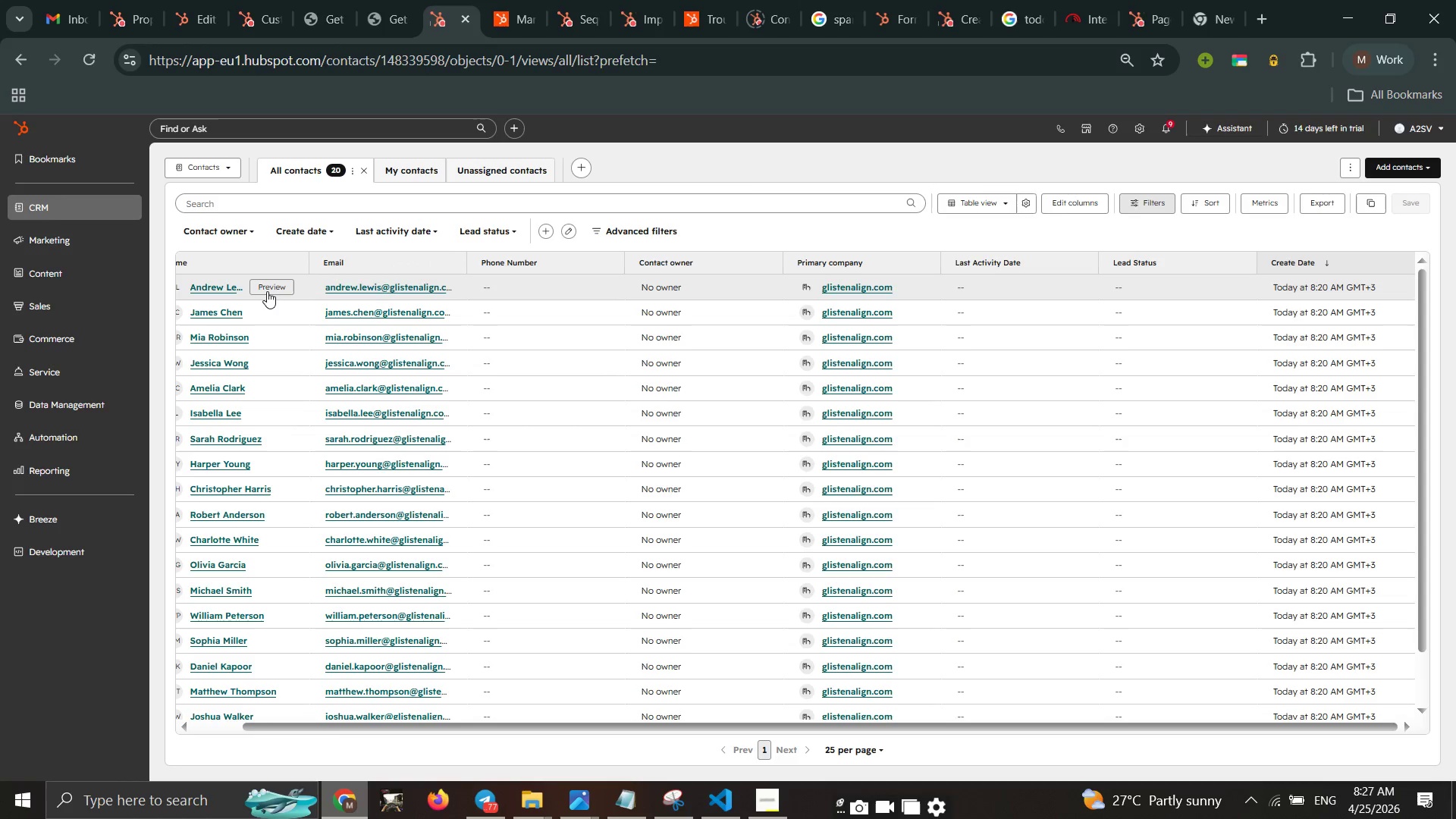 
left_click([267, 291])
 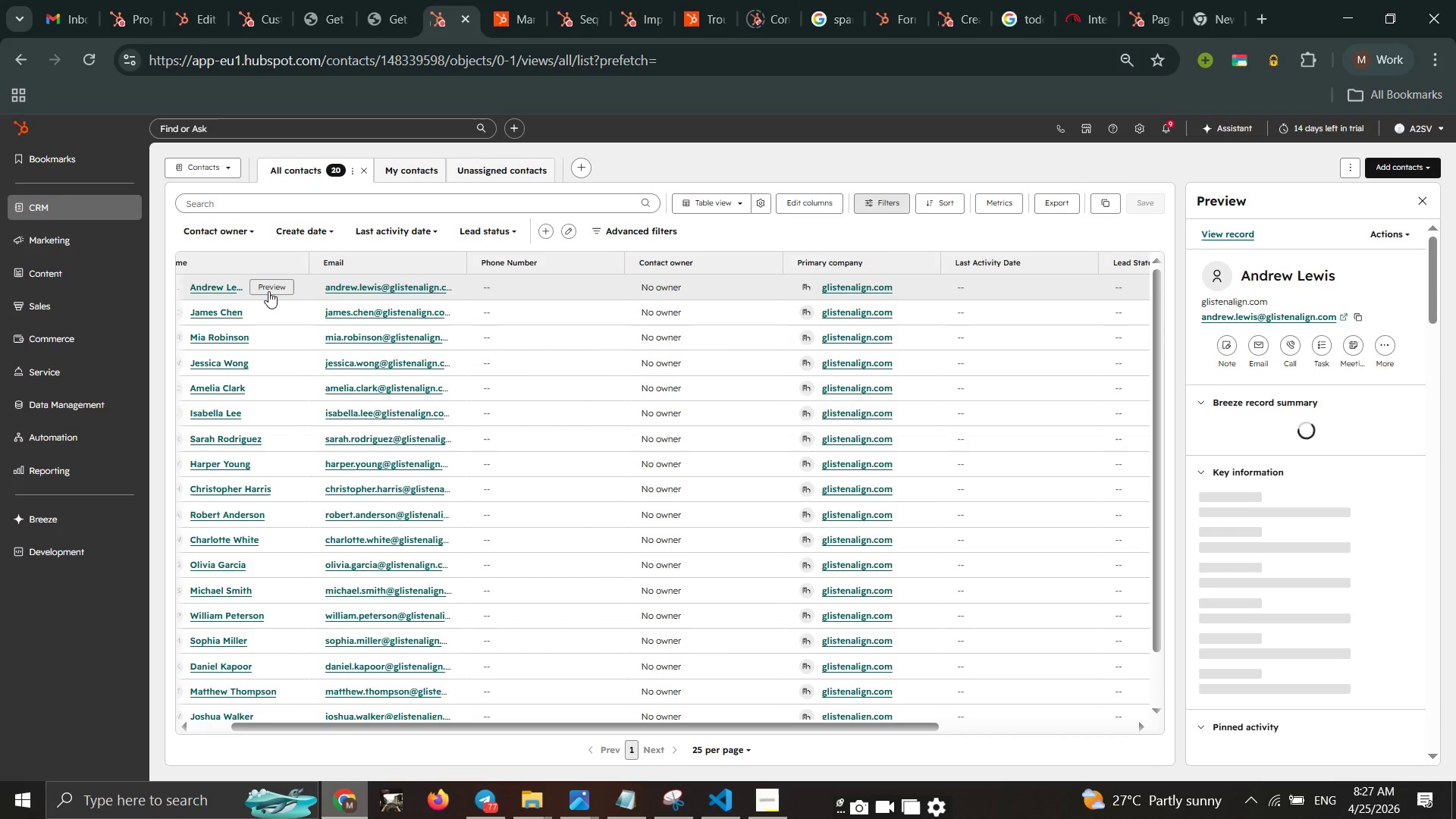 
wait(26.55)
 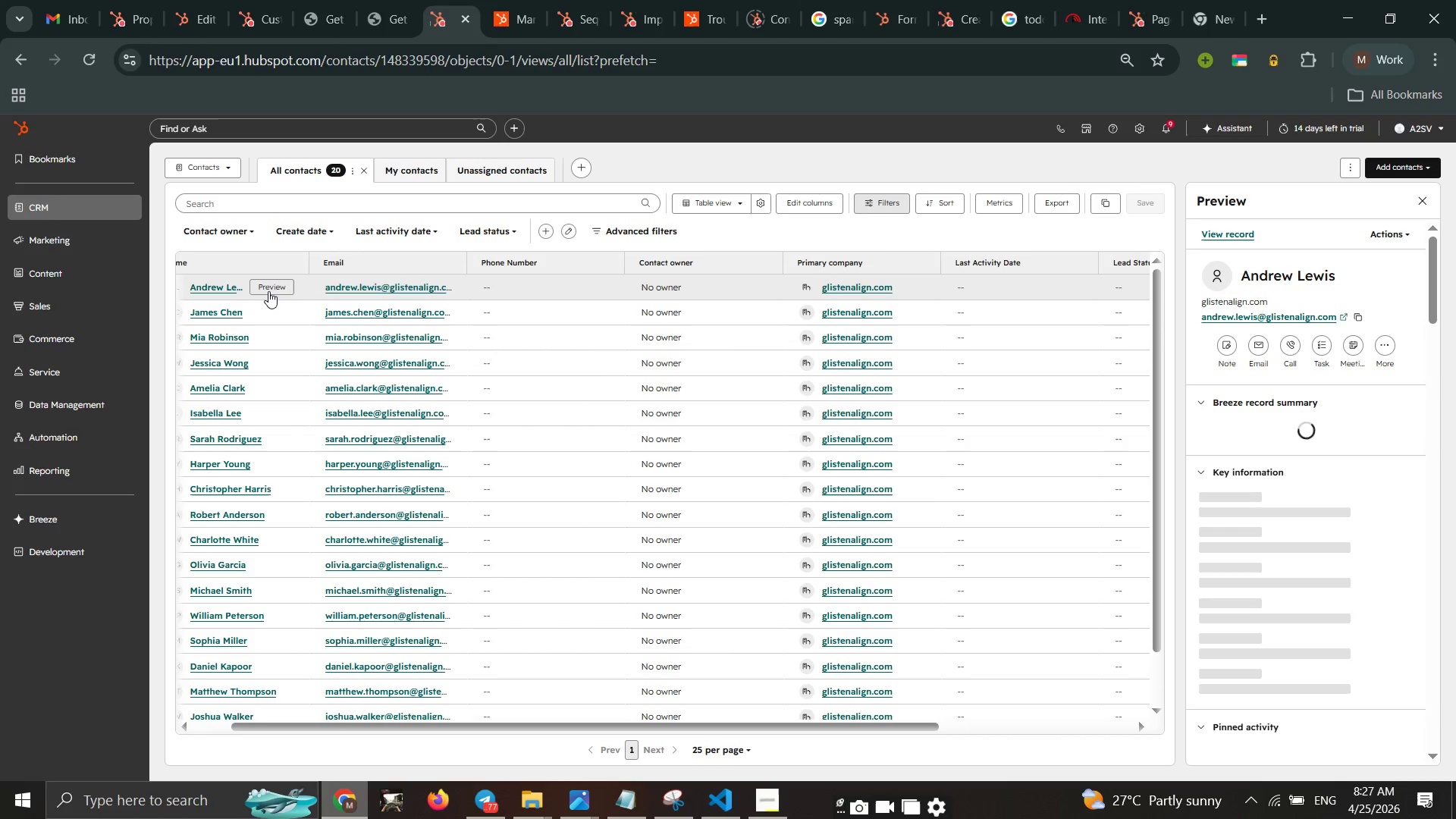 
left_click([1384, 340])
 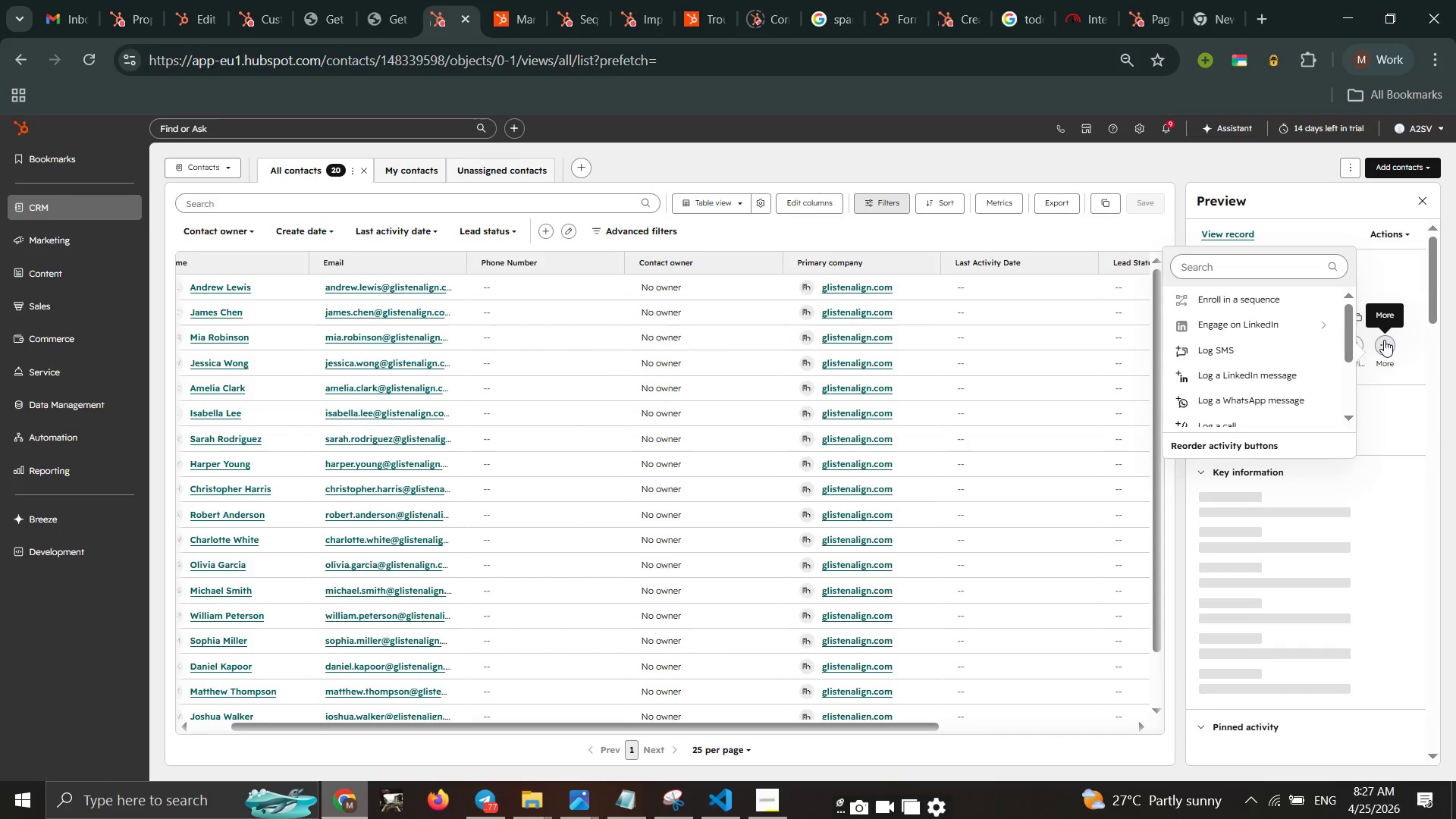 
wait(12.08)
 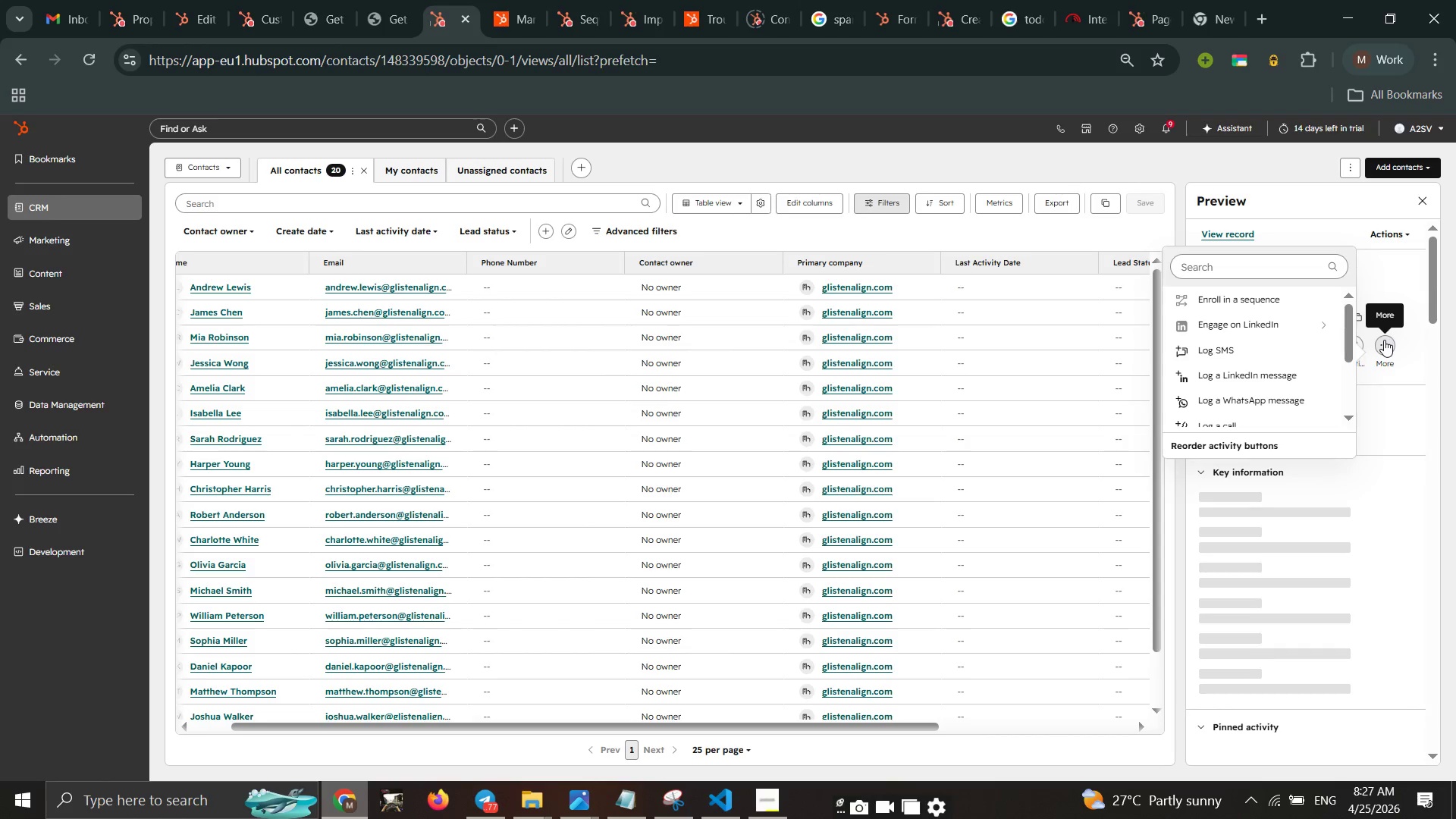 
scroll: coordinate [1315, 362], scroll_direction: down, amount: 8.0
 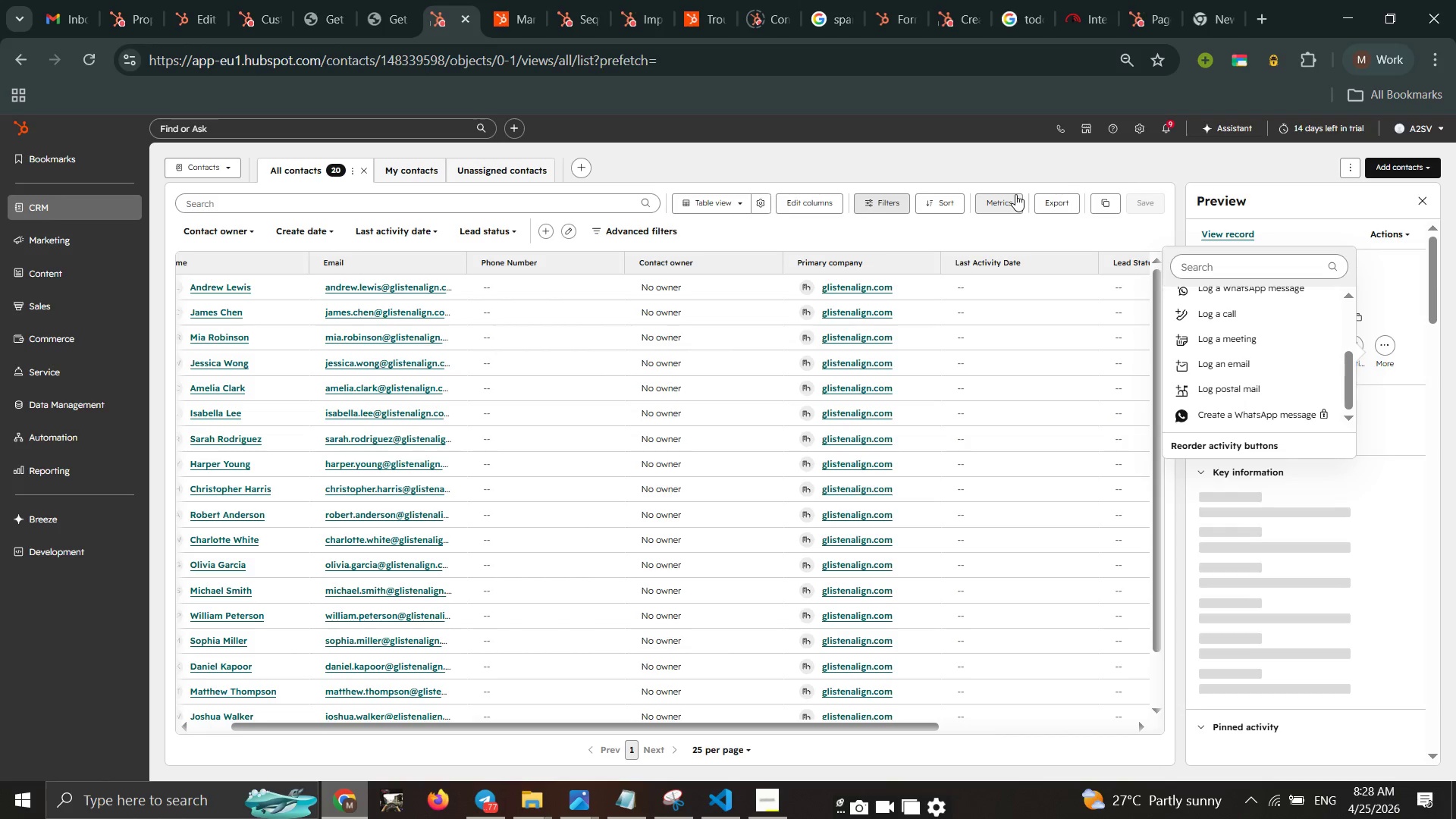 
left_click([1020, 181])
 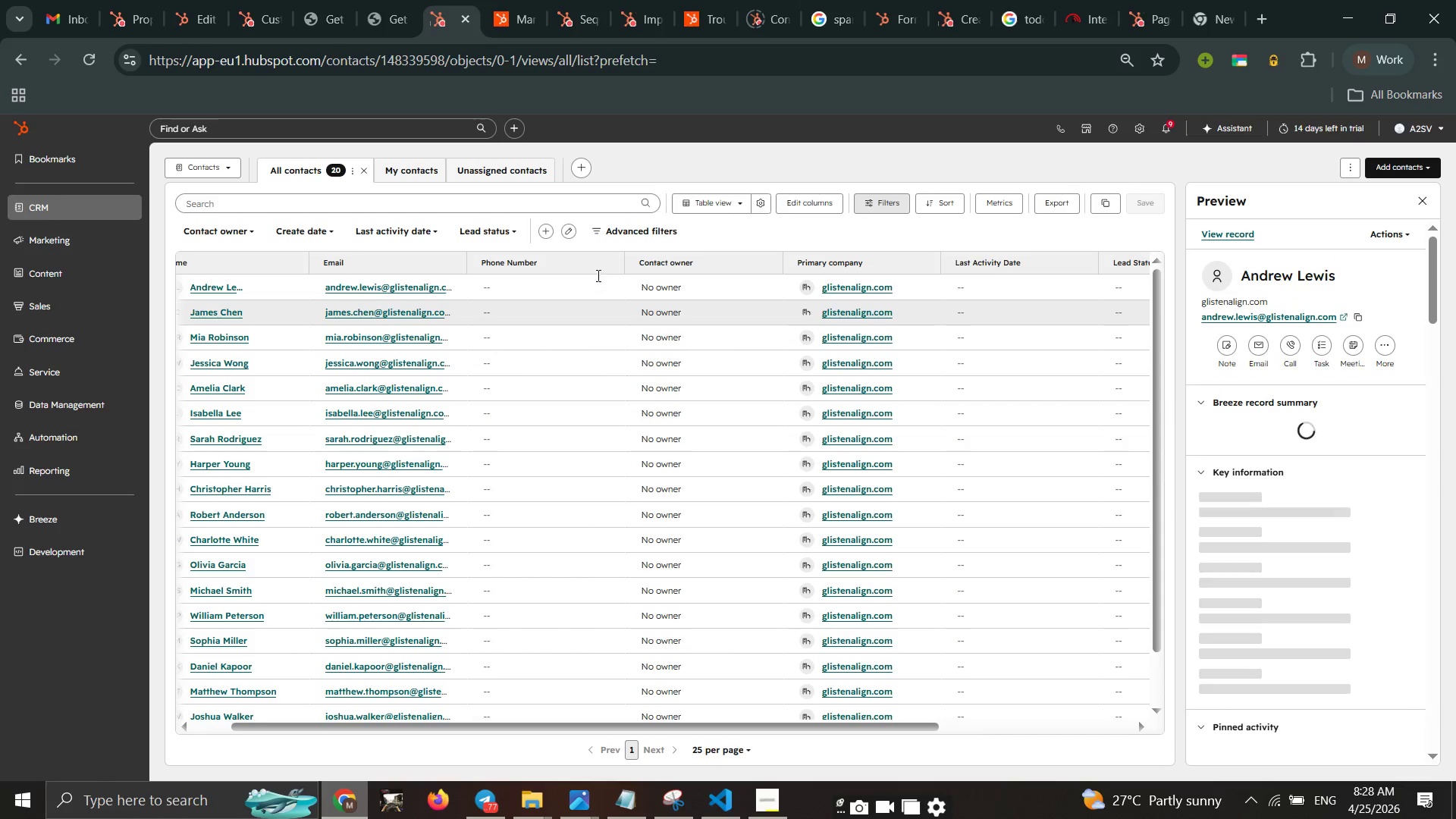 
wait(12.05)
 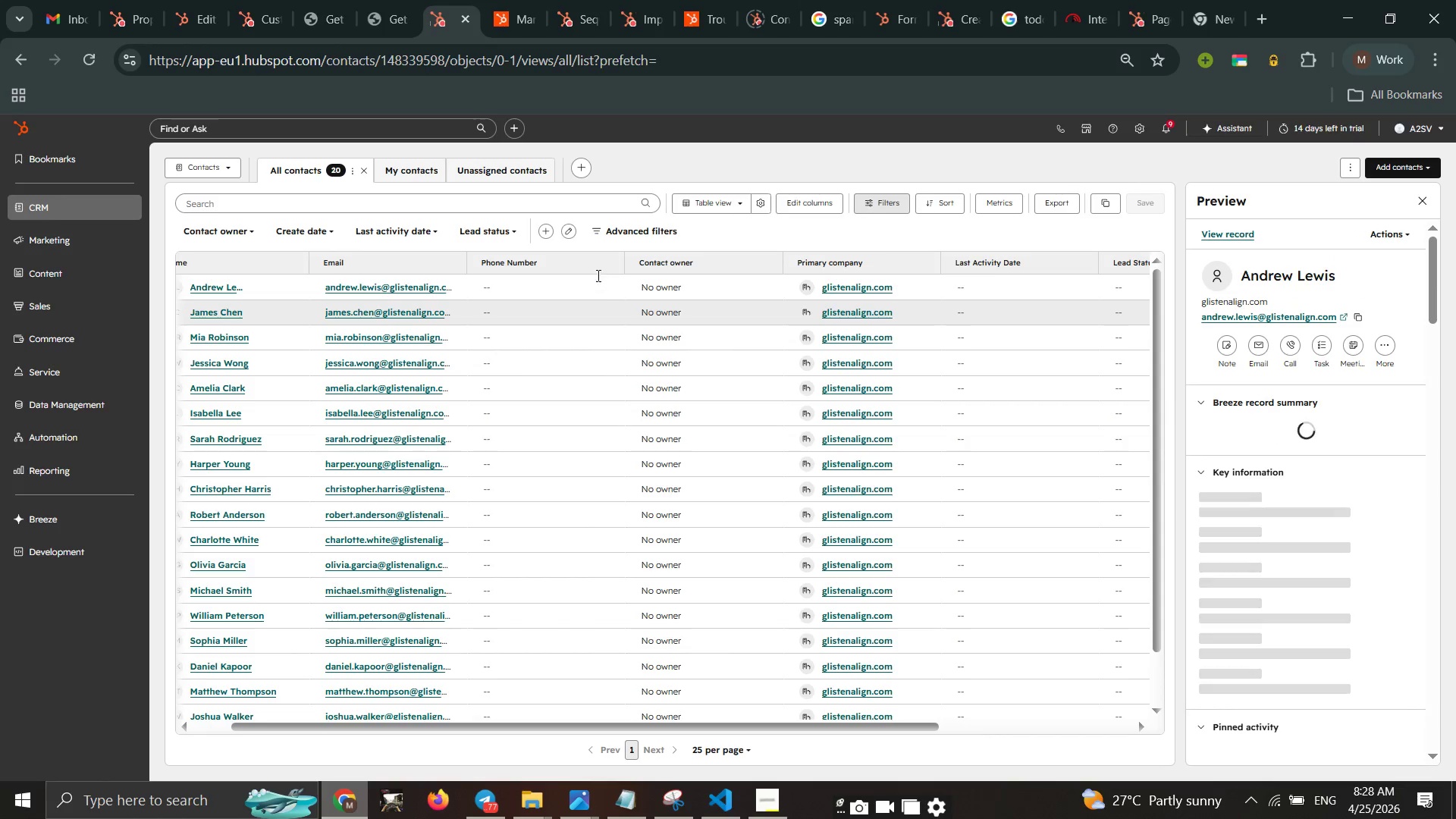 
left_click([584, 162])
 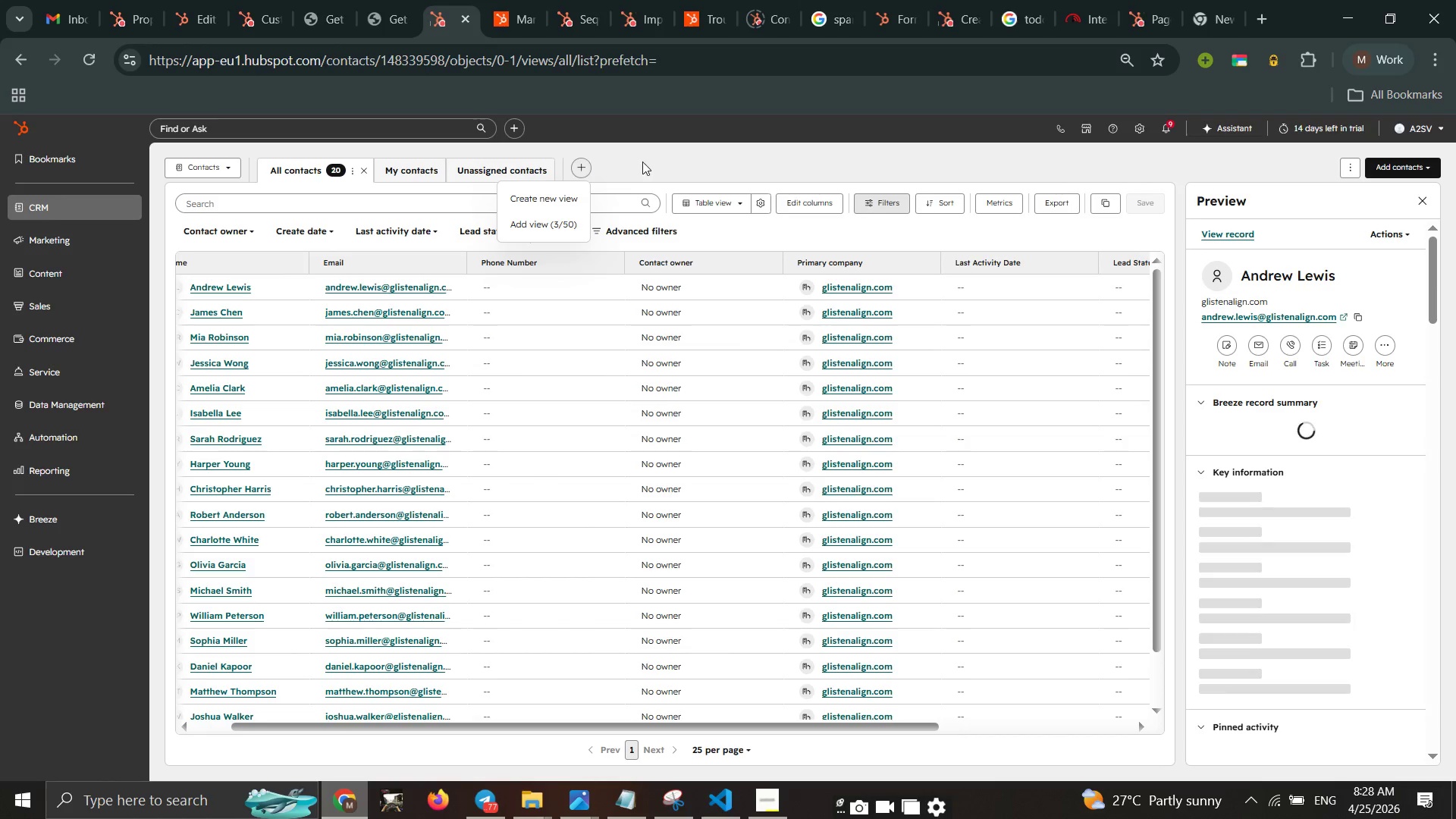 
left_click([702, 169])
 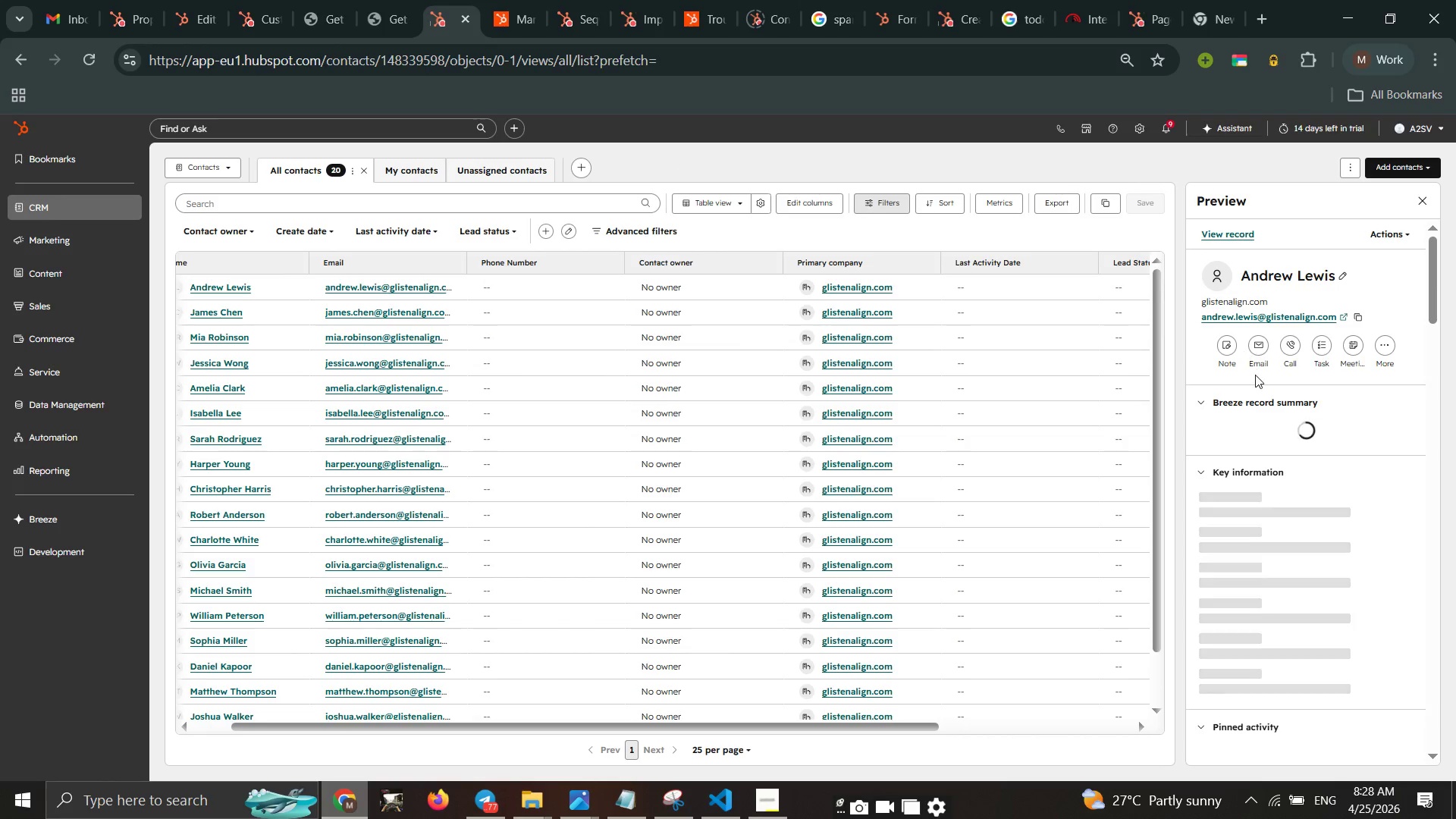 
scroll: coordinate [1274, 393], scroll_direction: down, amount: 5.0
 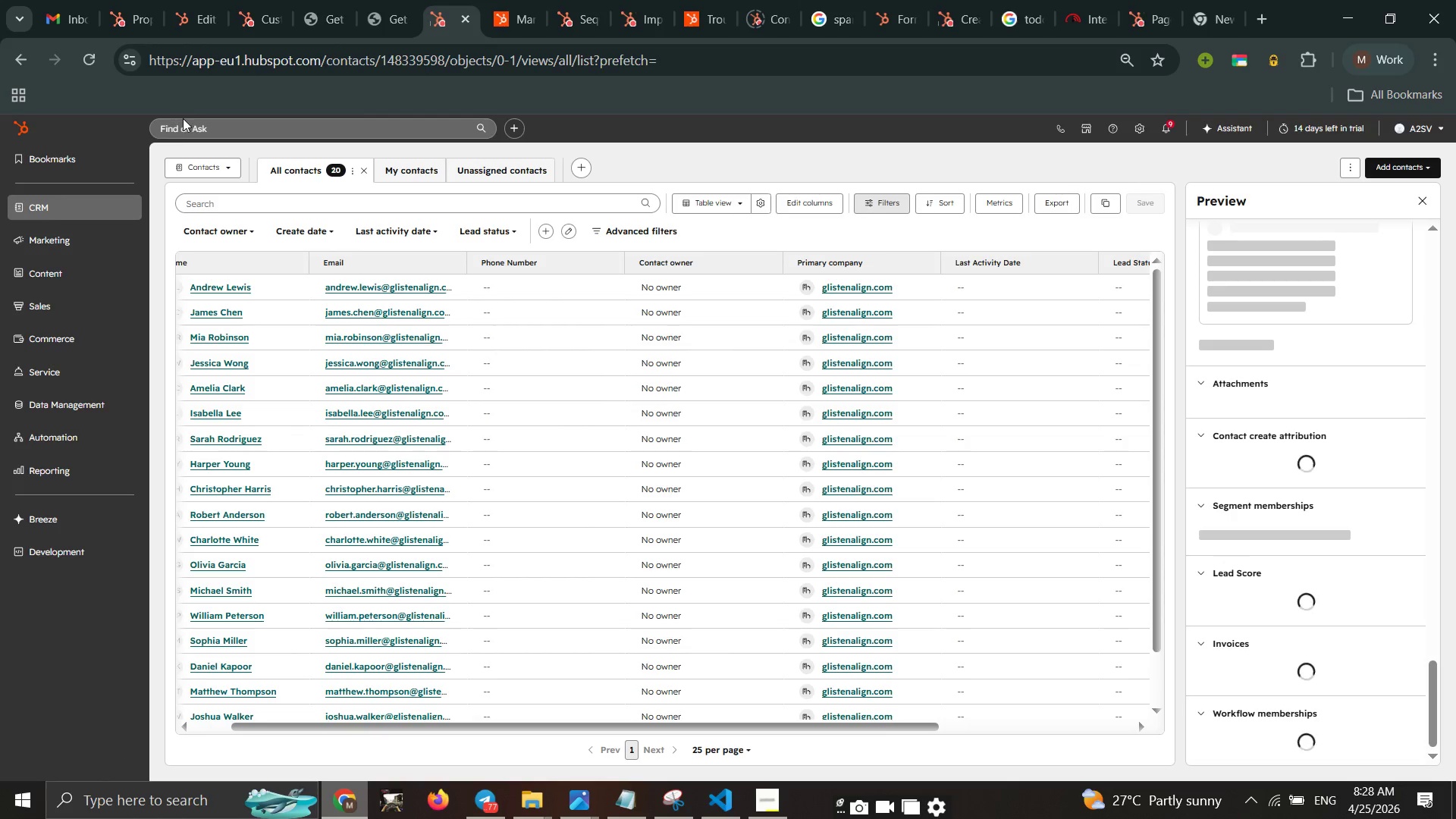 
double_click([191, 119])
 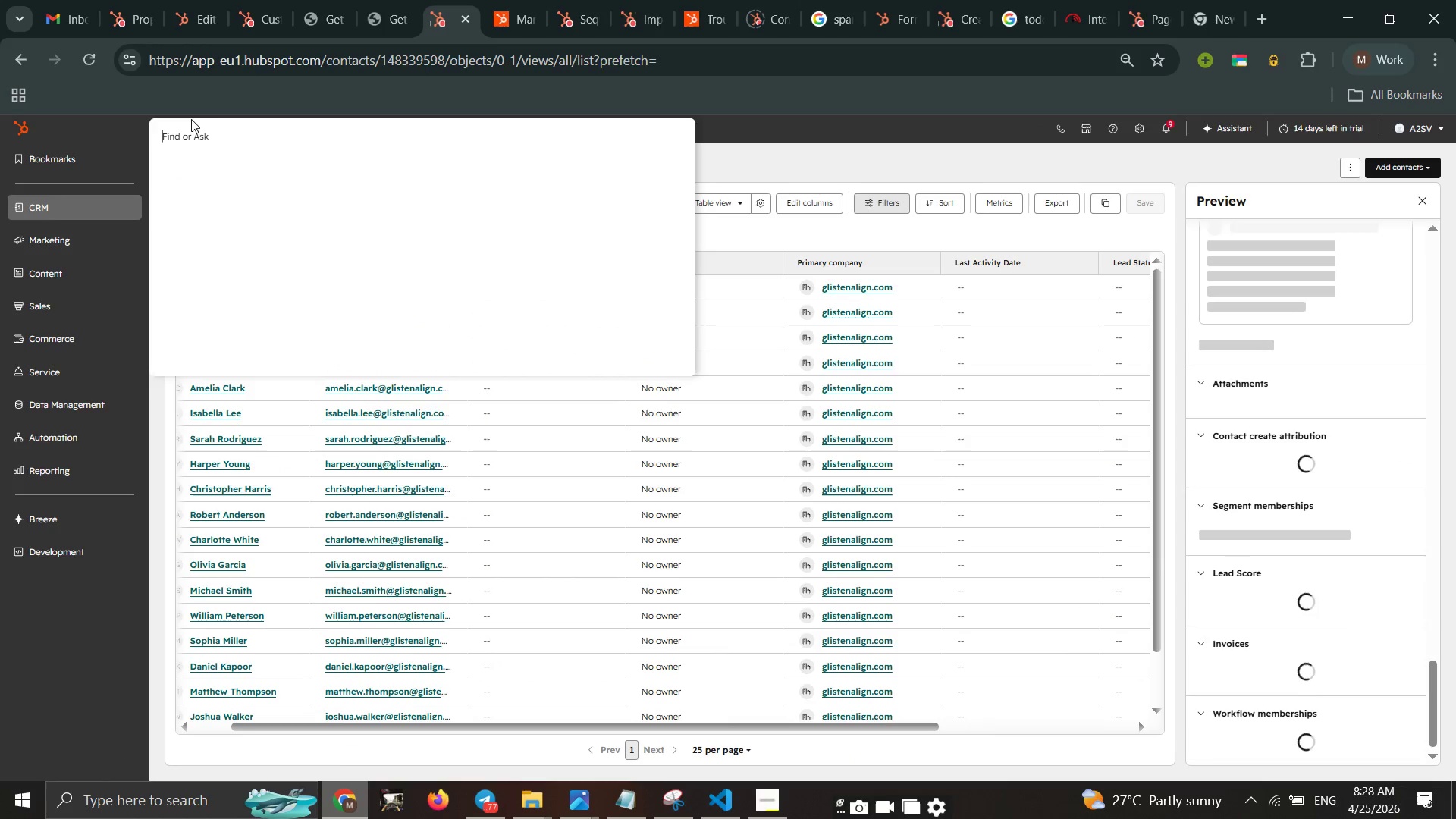 
type(subscription)
 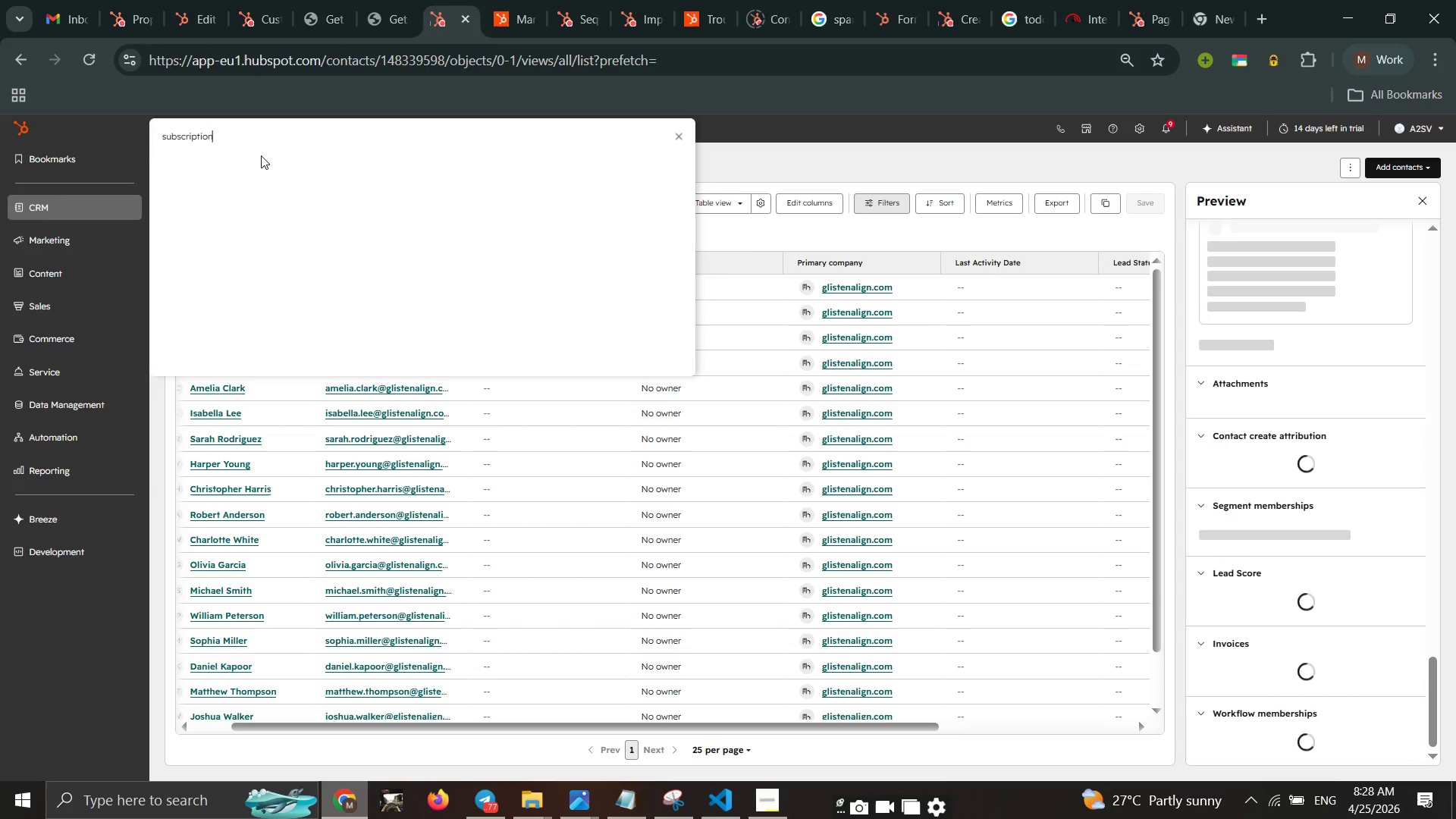 
wait(6.17)
 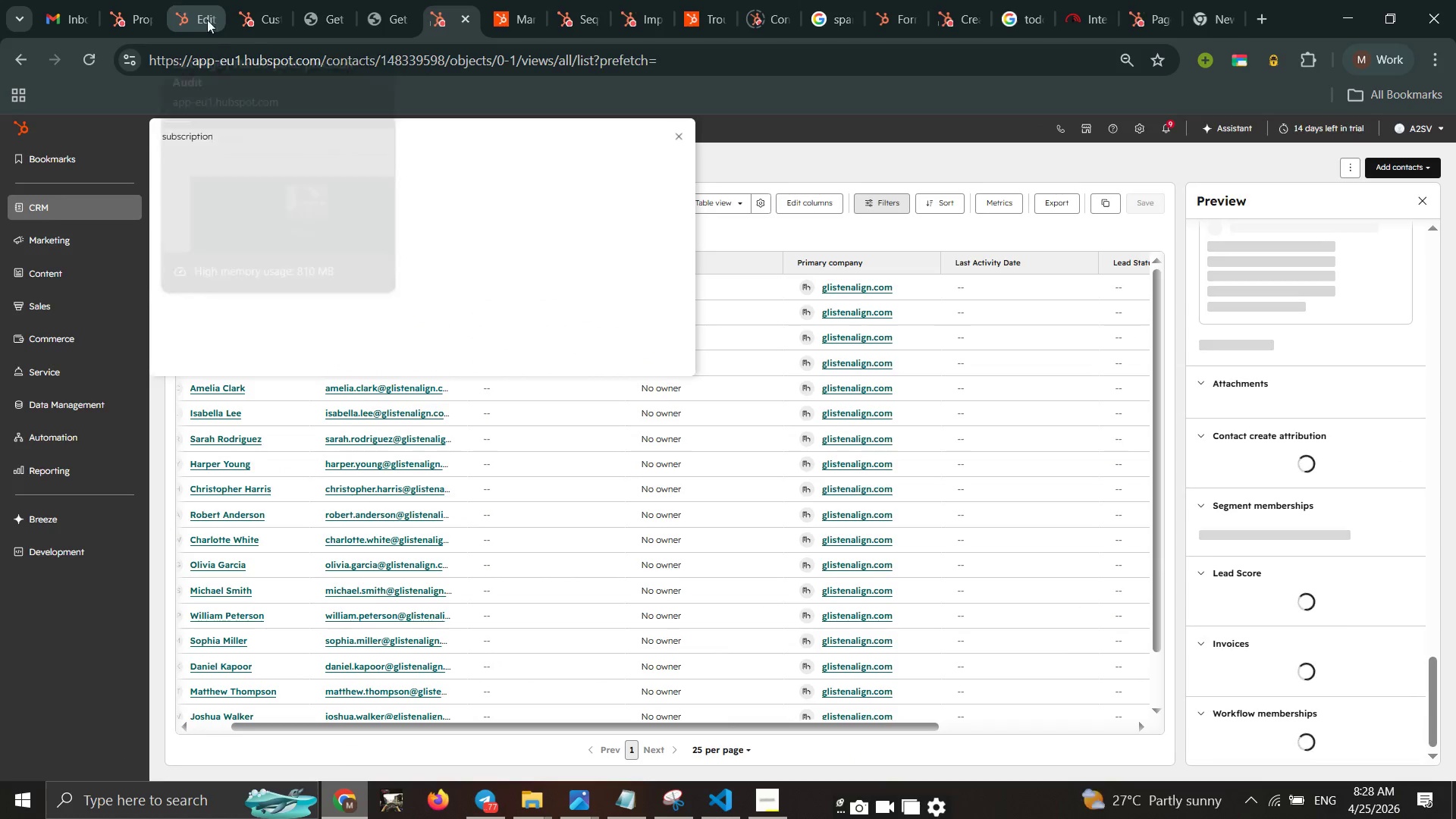 
left_click([259, 138])
 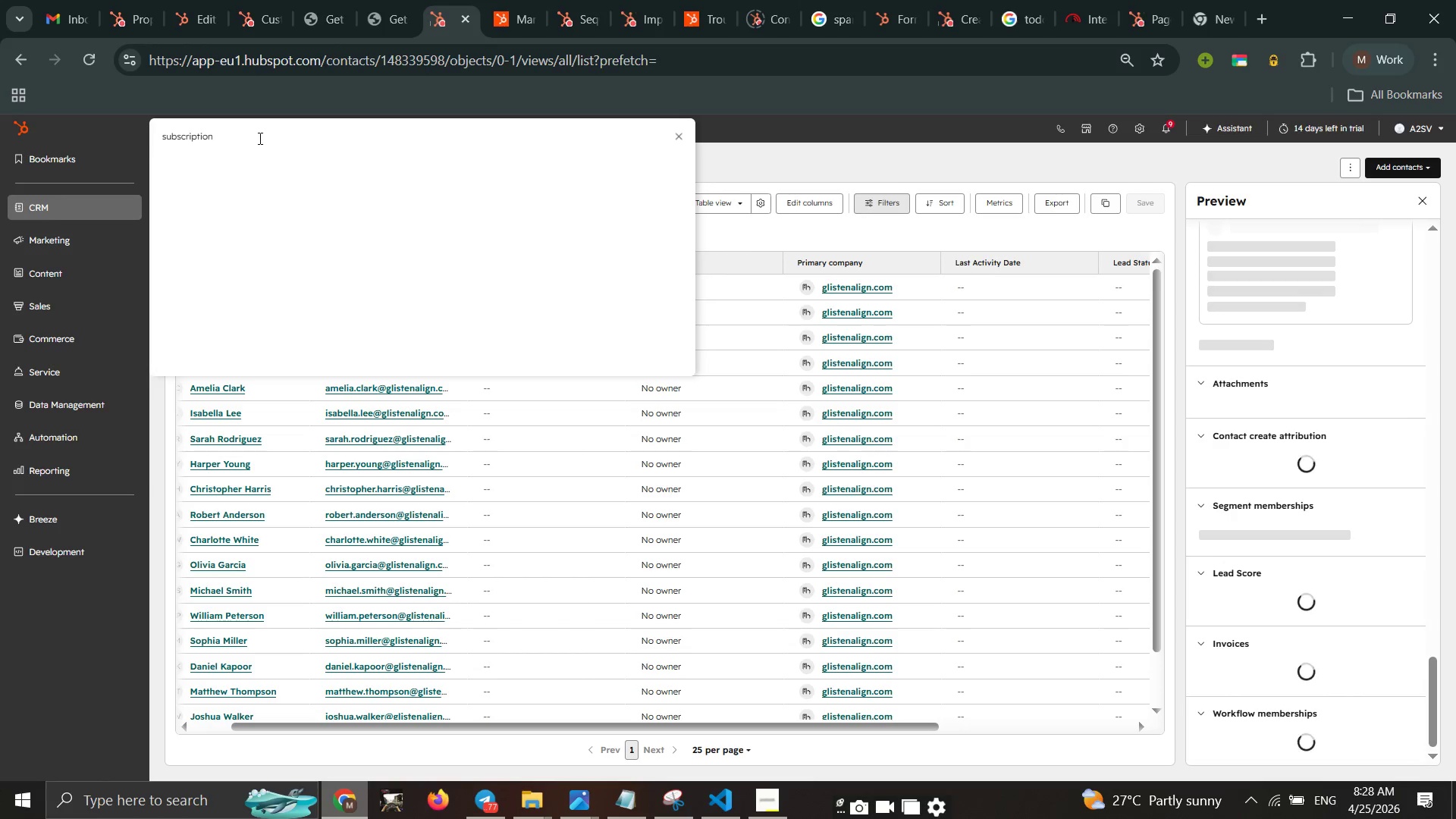 
left_click([259, 138])
 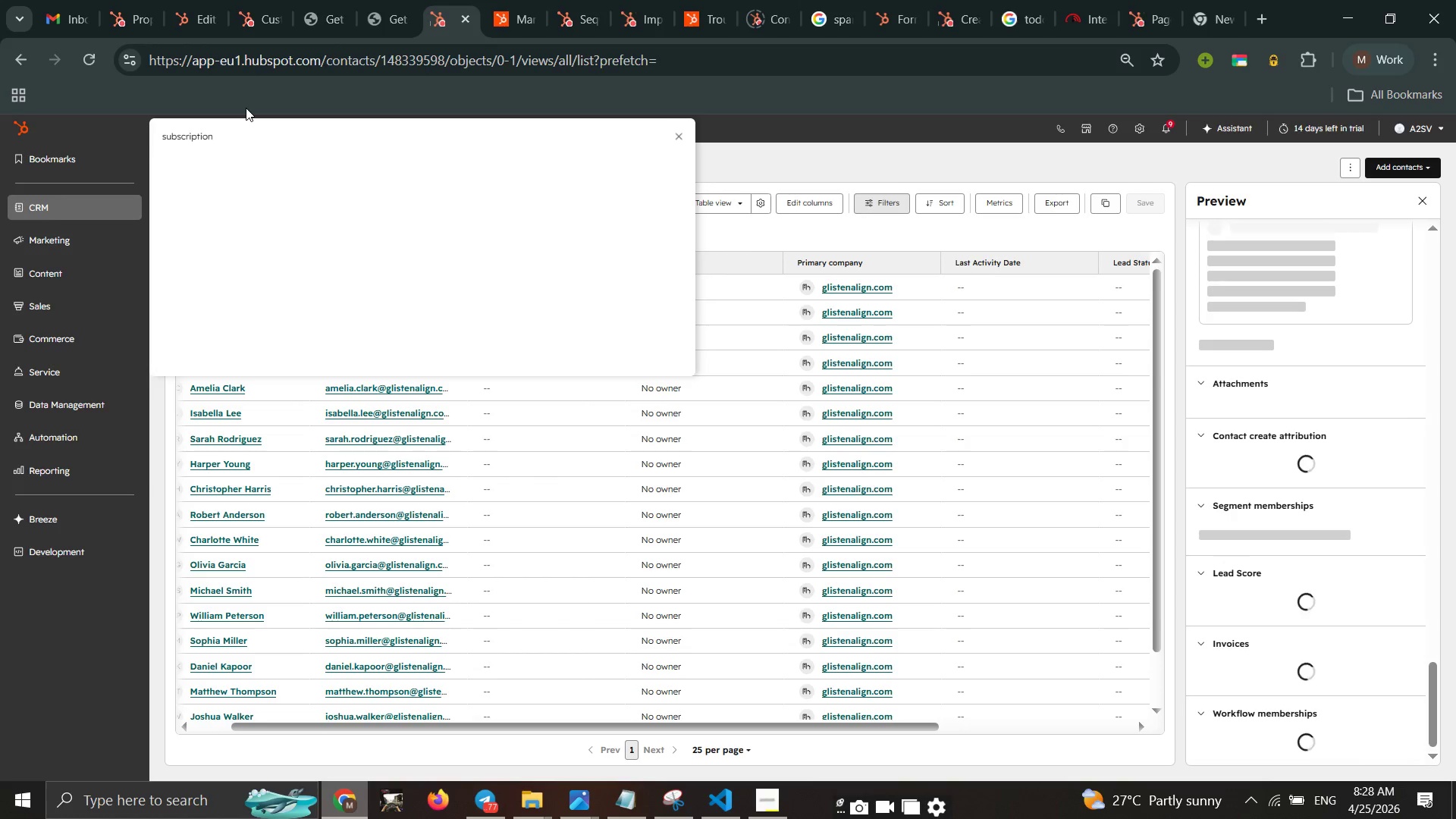 
wait(15.48)
 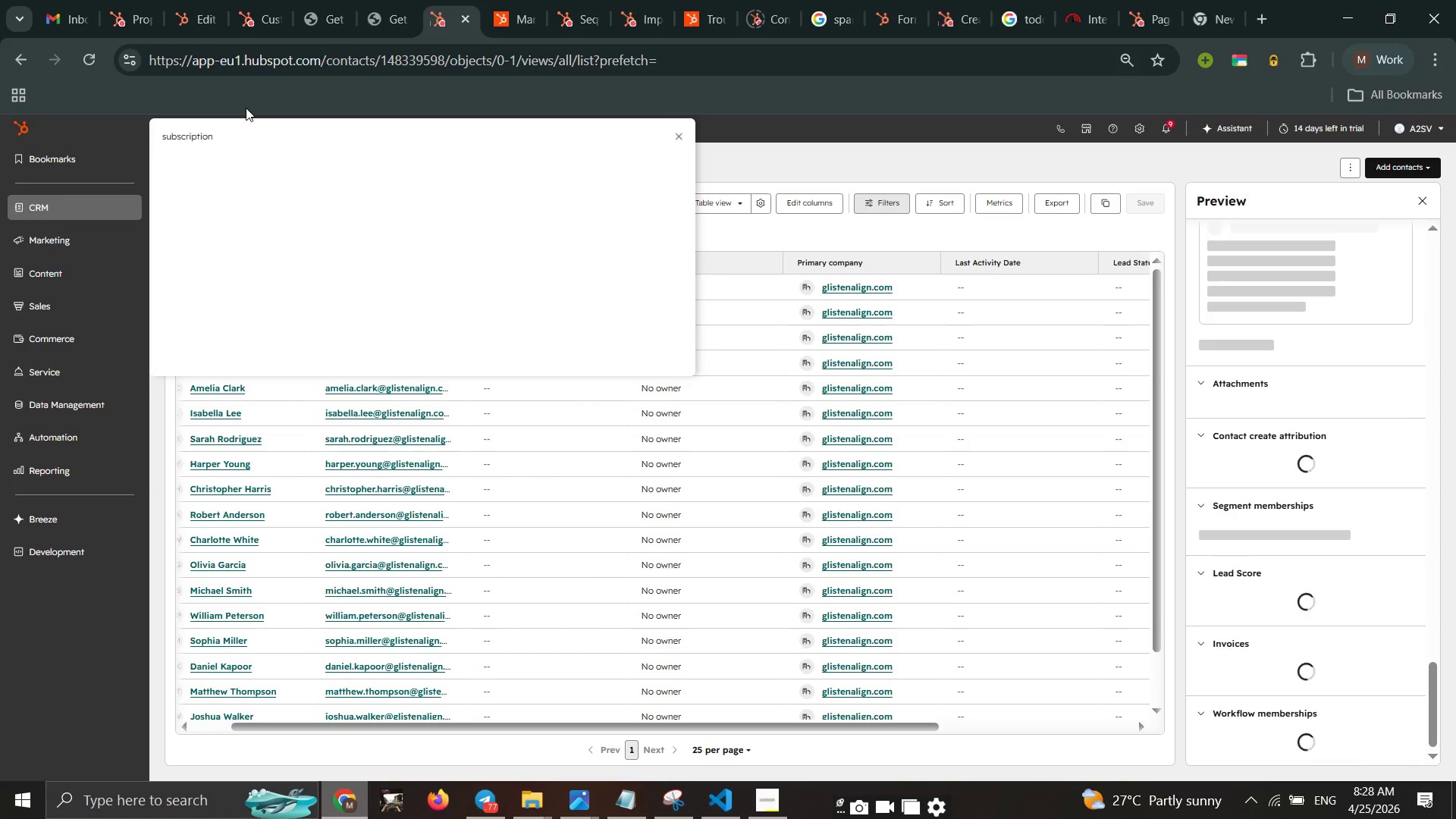 
key(Enter)
 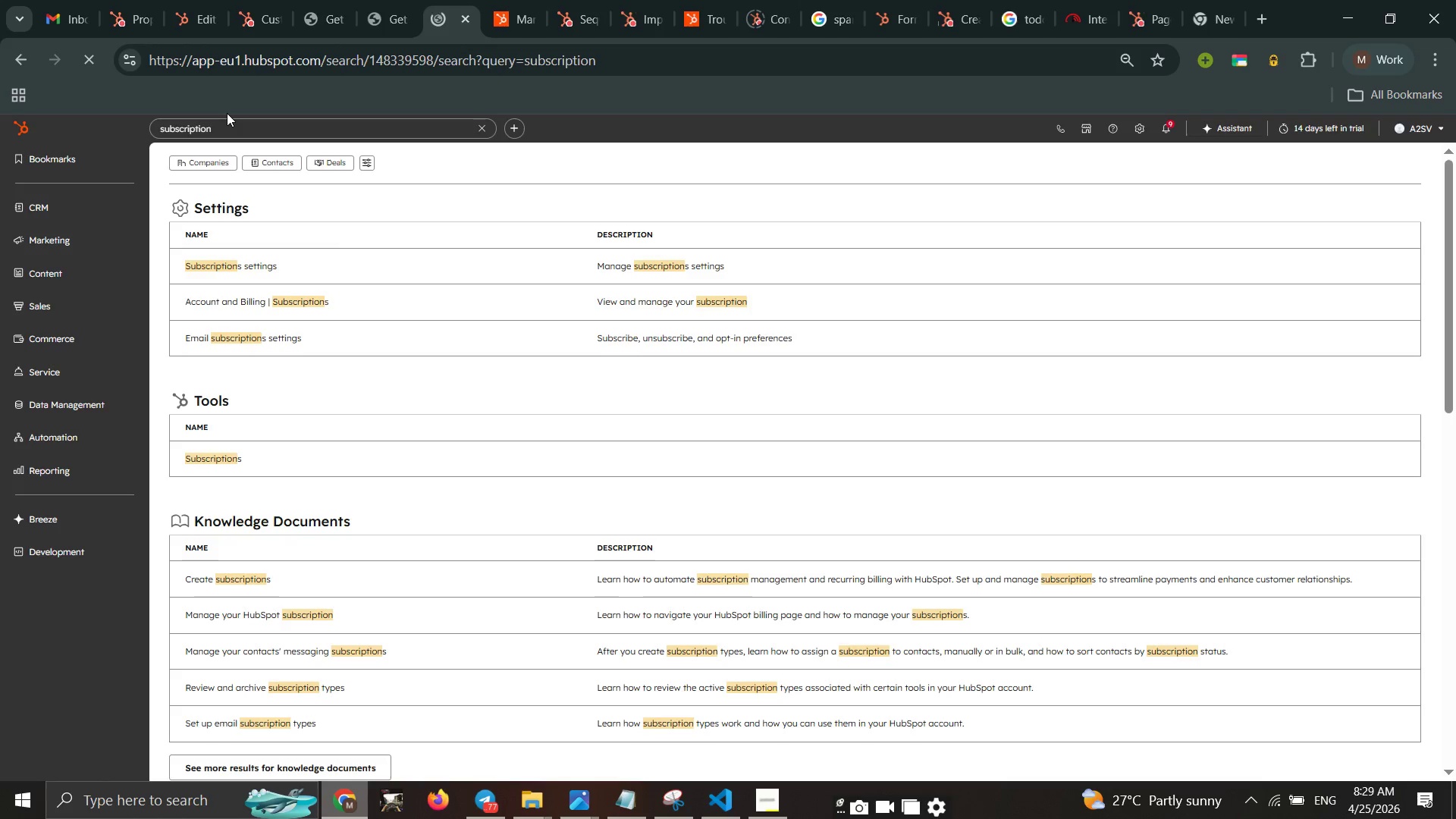 
wait(40.48)
 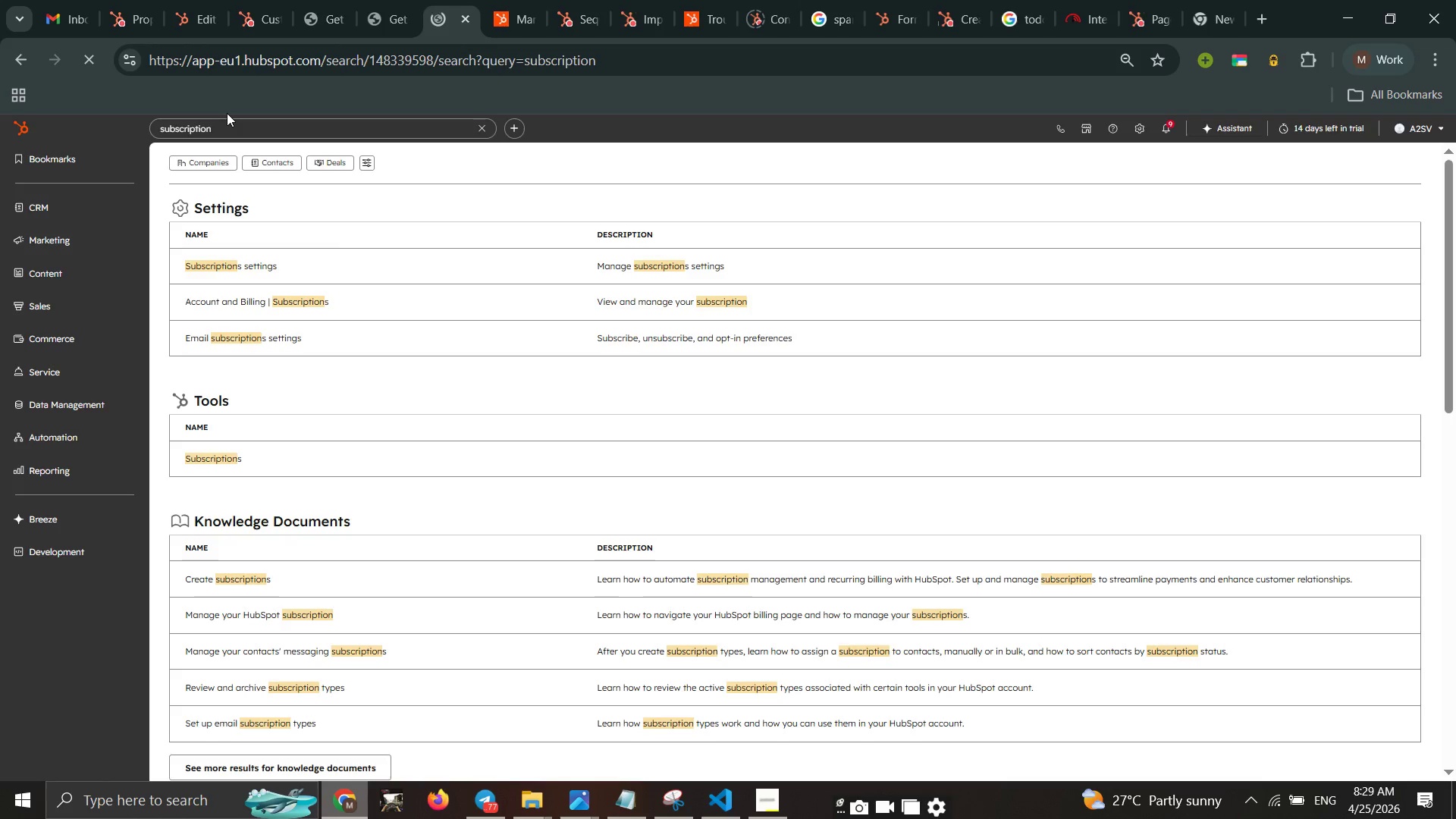 
left_click([213, 257])
 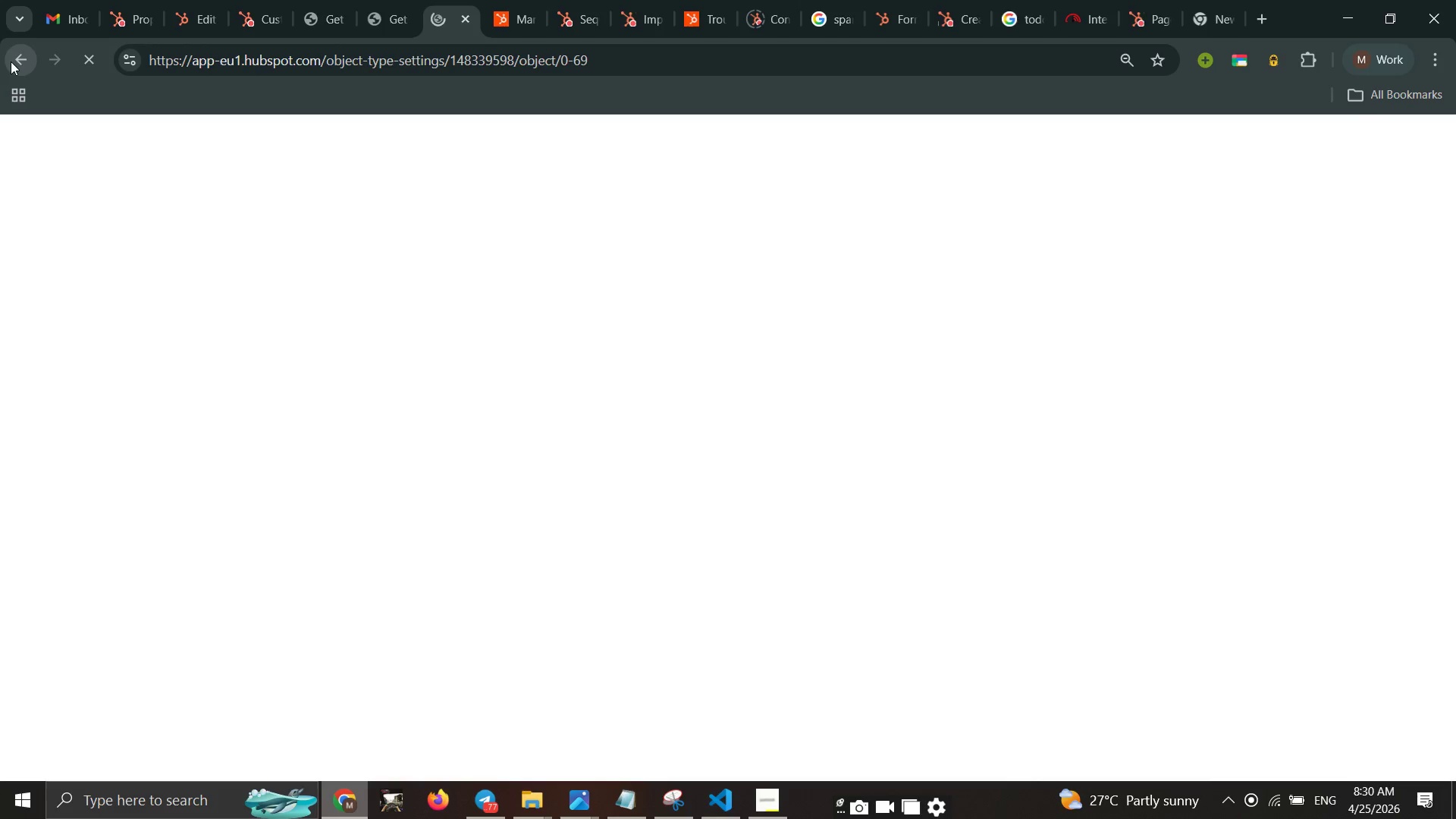 
wait(71.61)
 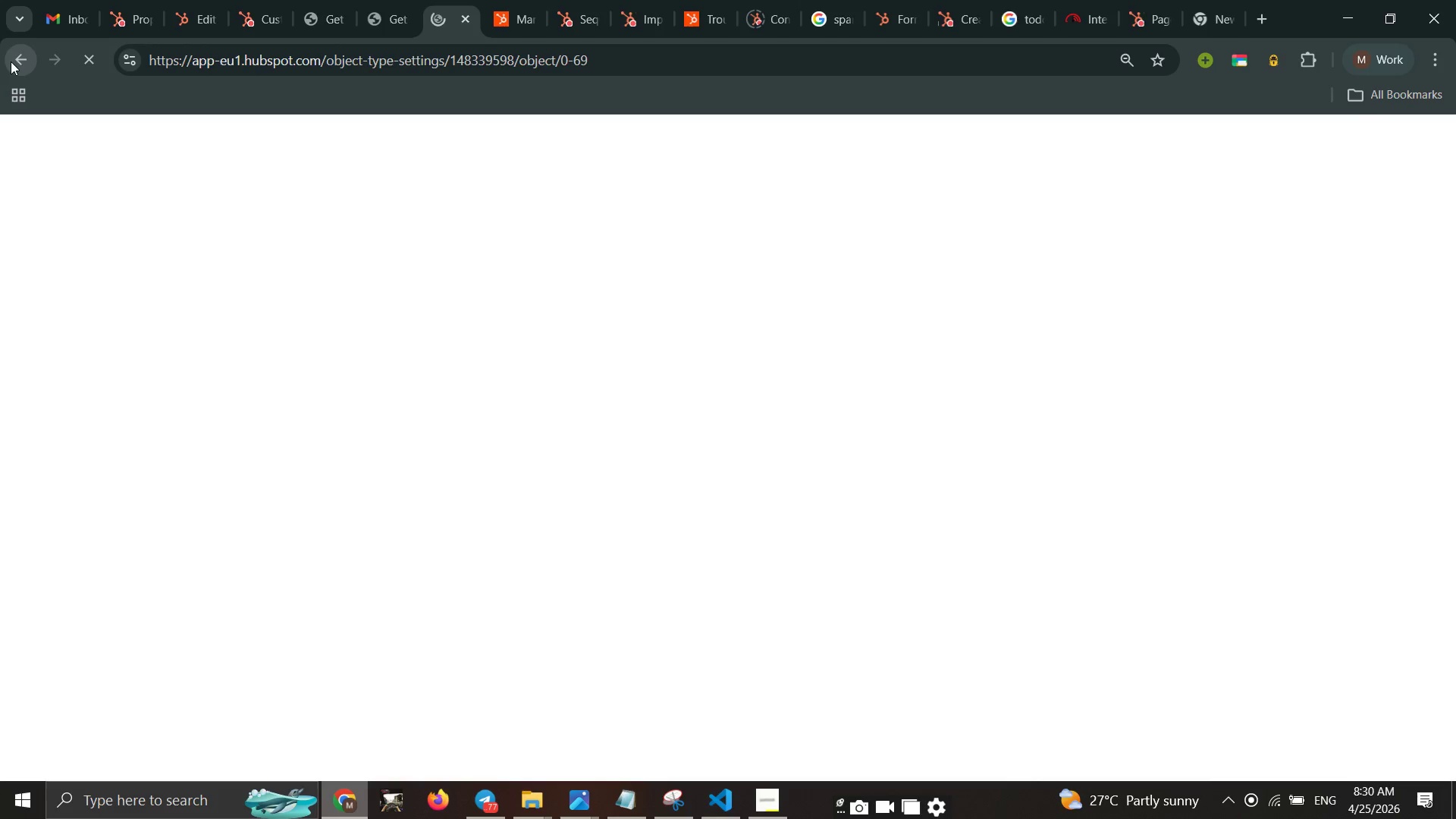 
left_click([379, 15])
 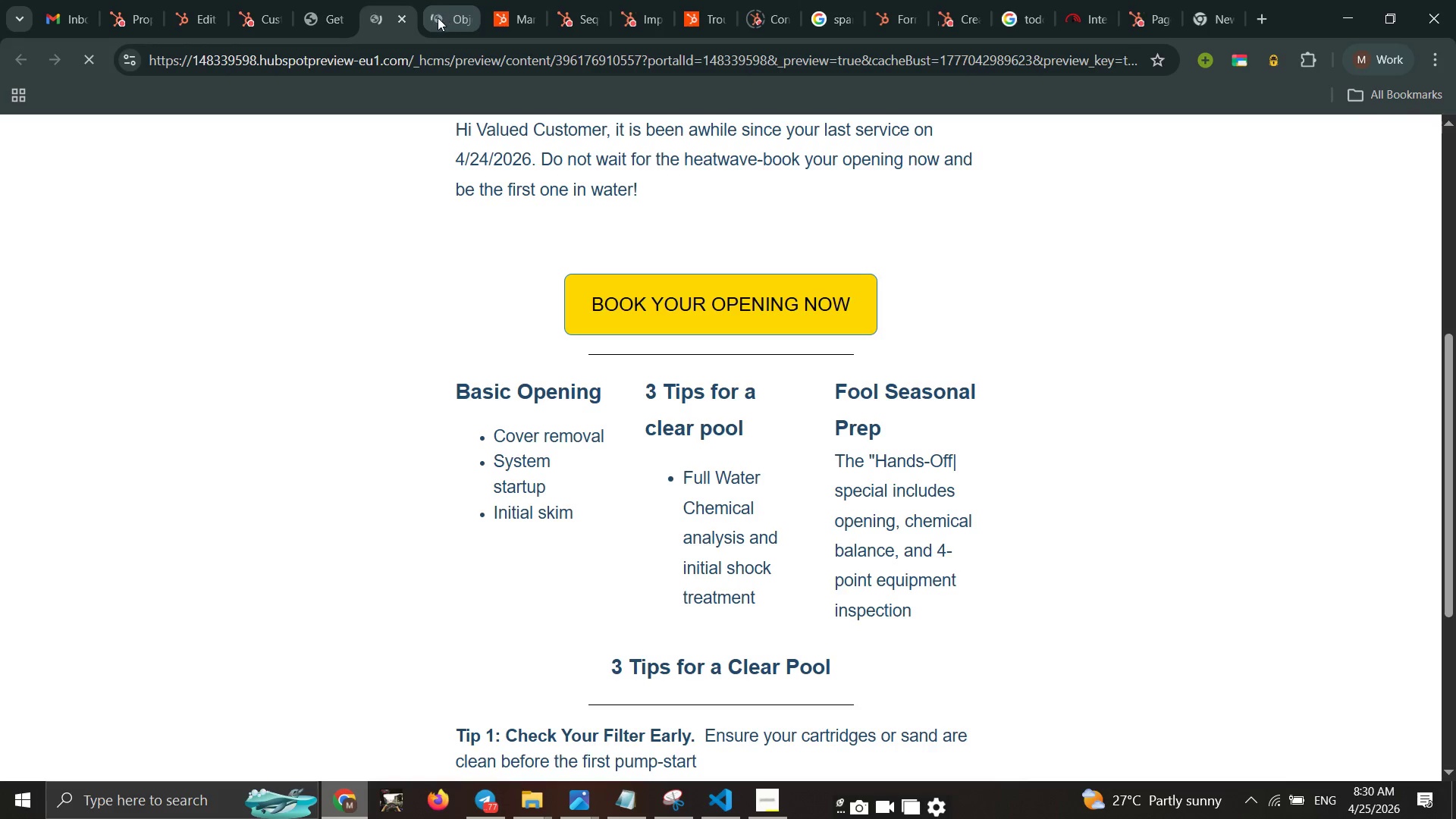 
left_click_drag(start_coordinate=[417, 27], to_coordinate=[457, 6])
 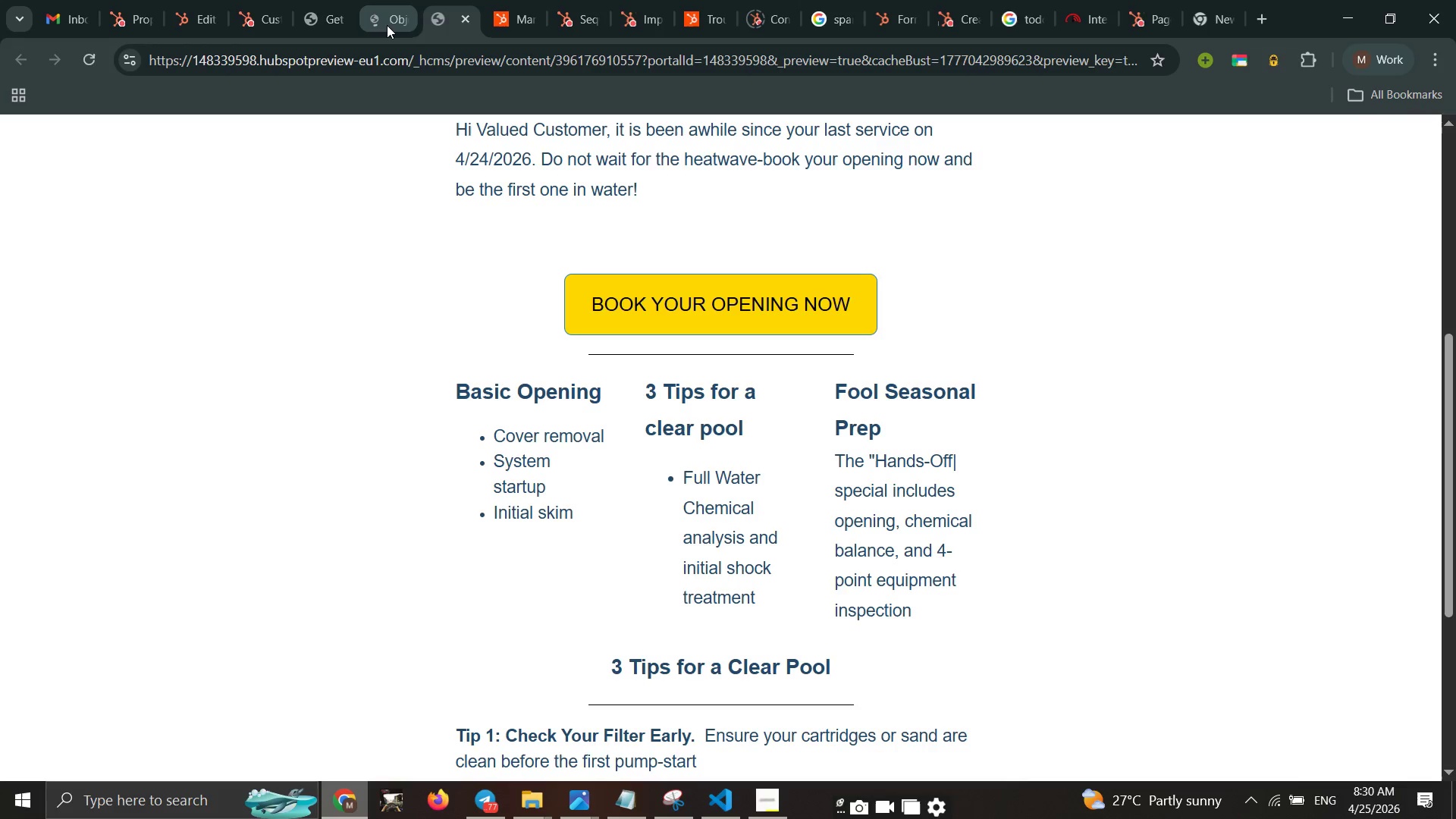 
left_click([387, 25])
 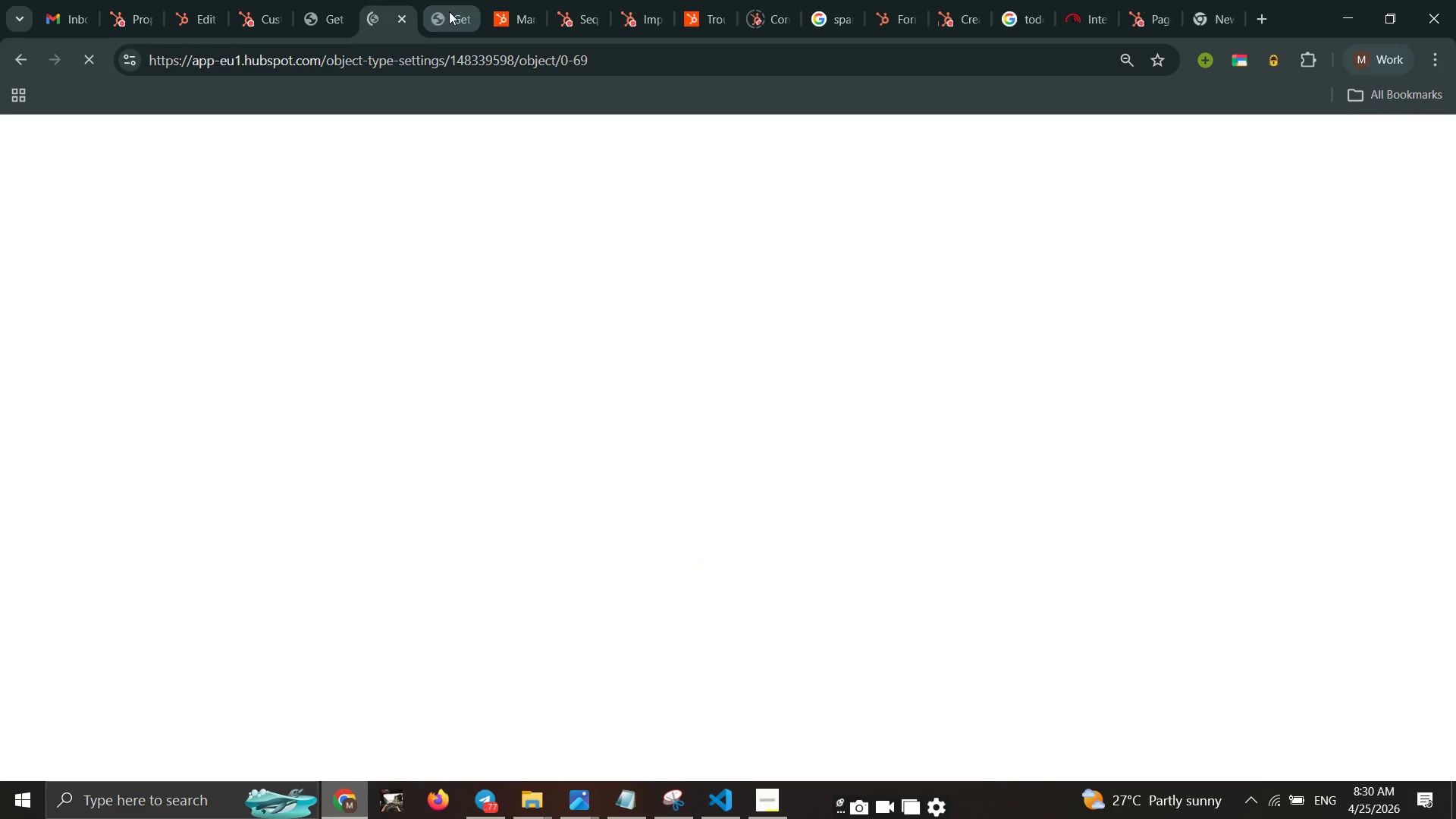 
left_click_drag(start_coordinate=[449, 12], to_coordinate=[454, 26])
 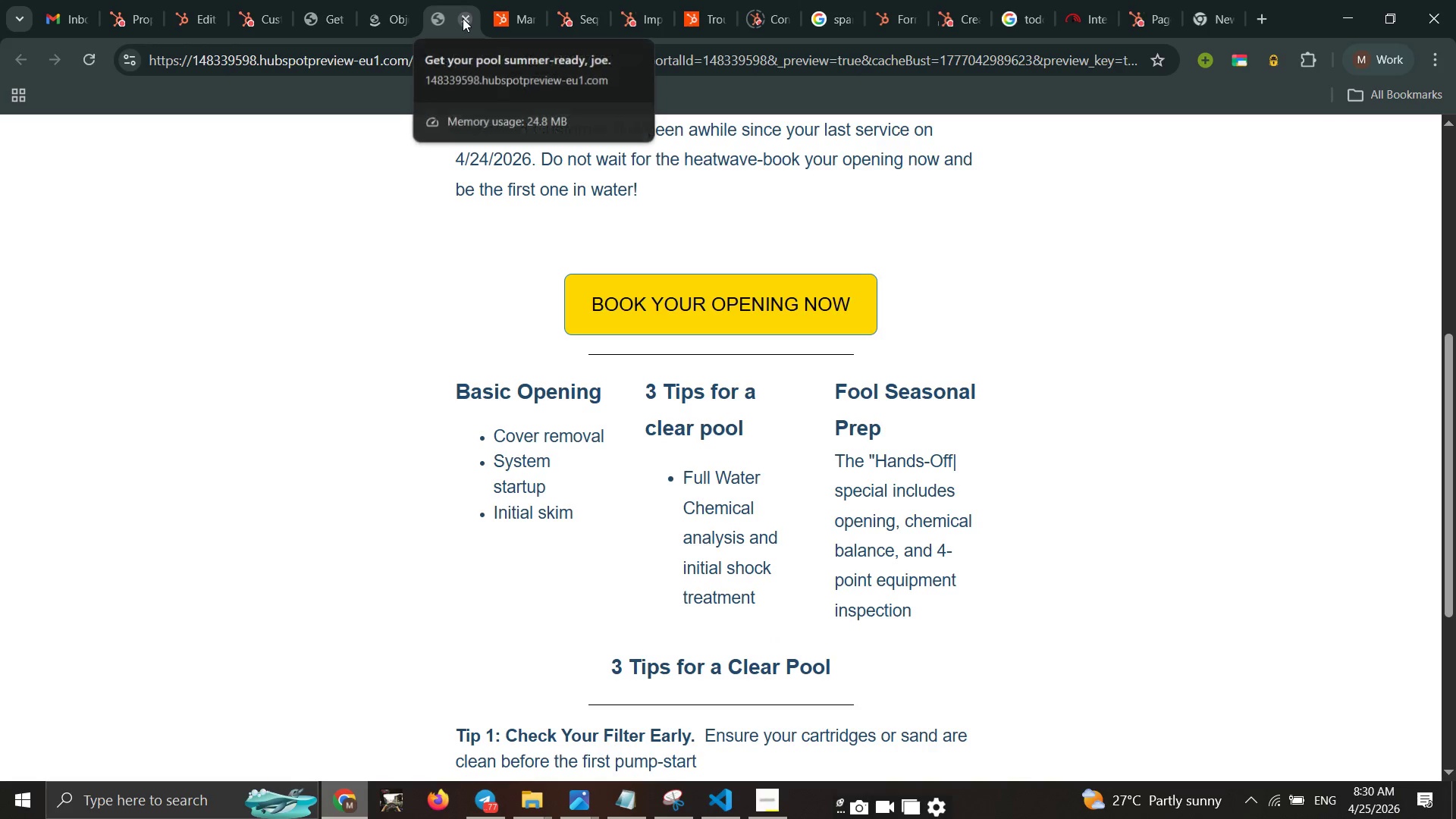 
double_click([461, 20])
 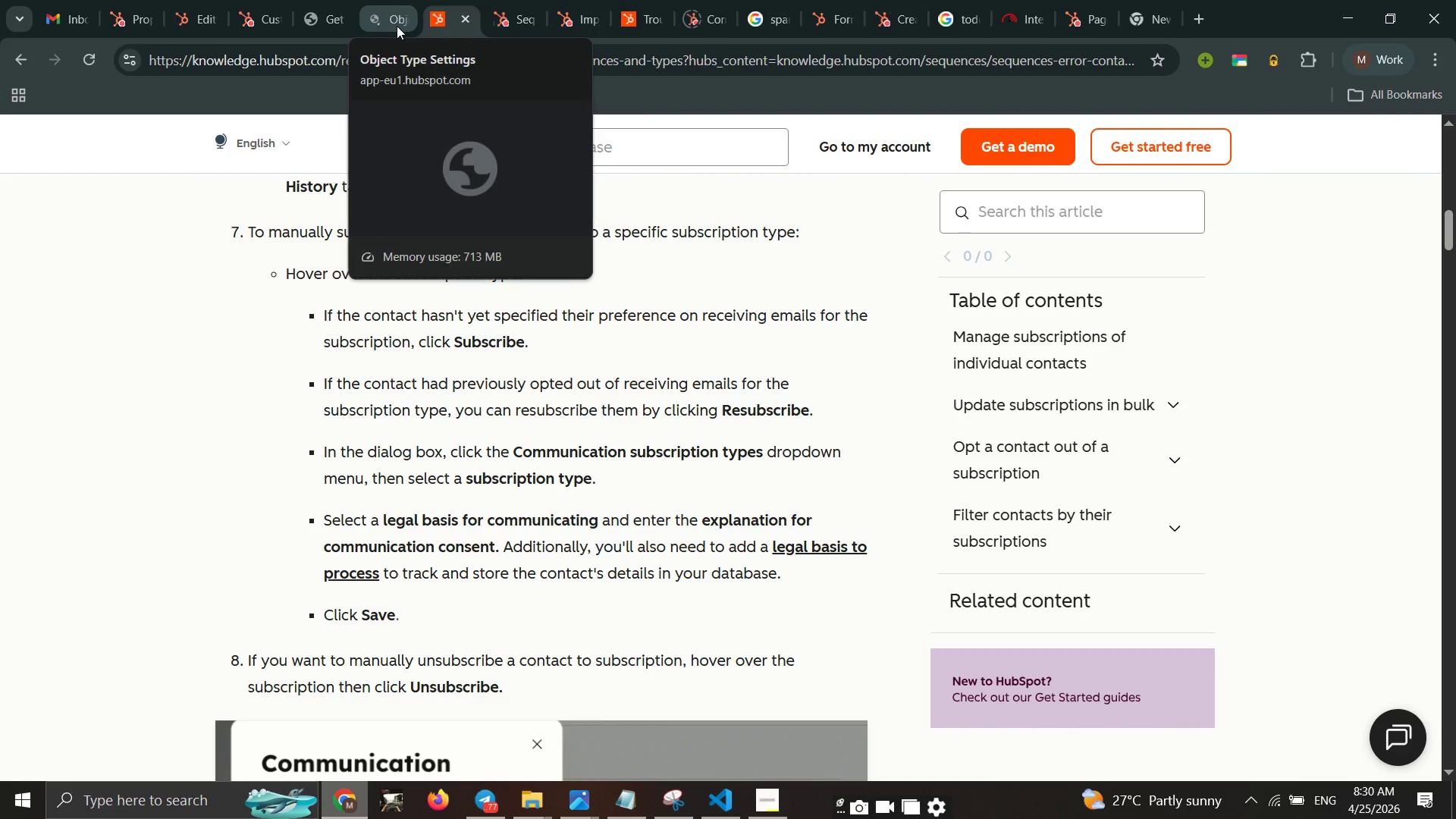 
left_click([397, 26])
 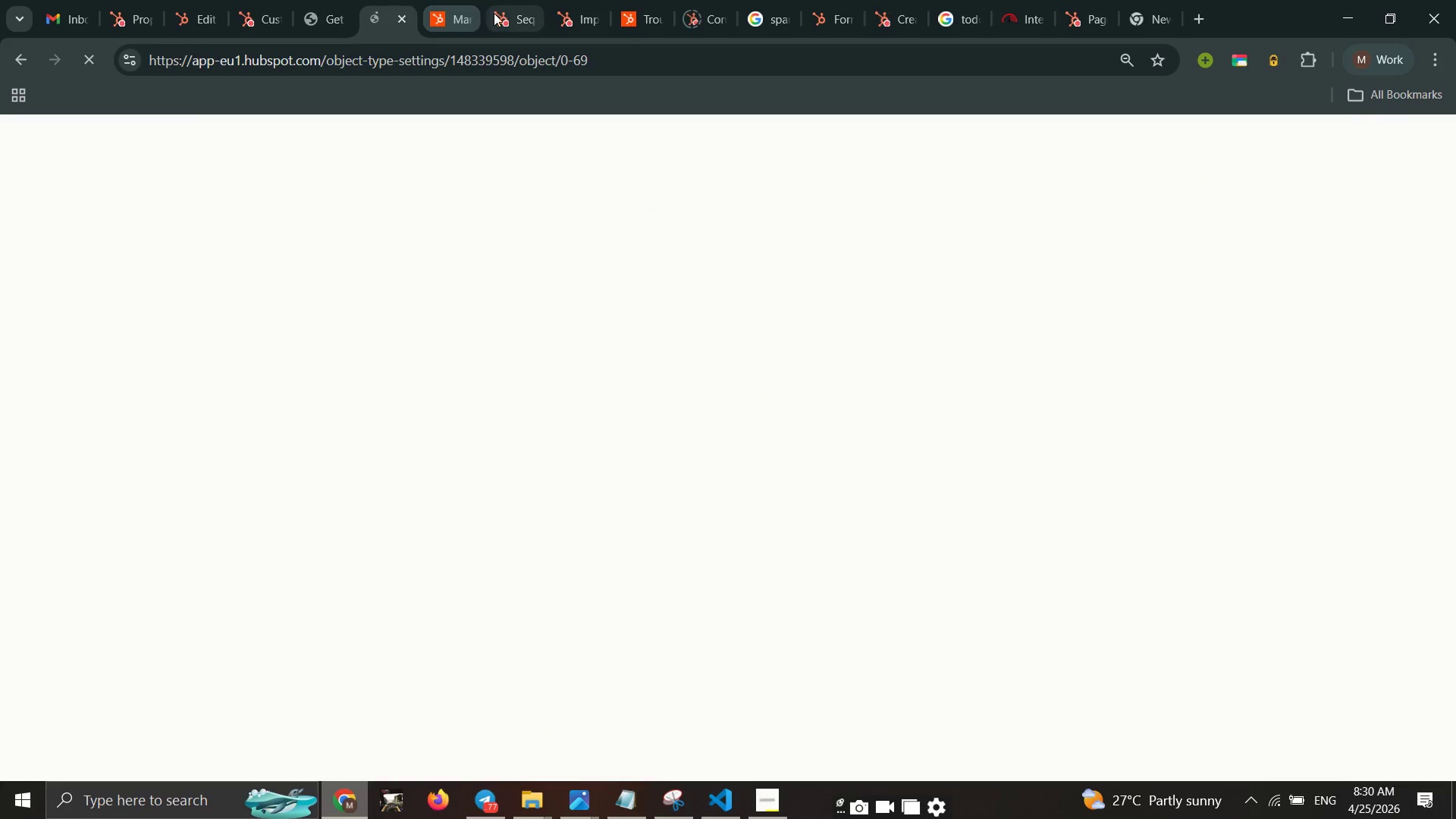 
left_click([509, 11])
 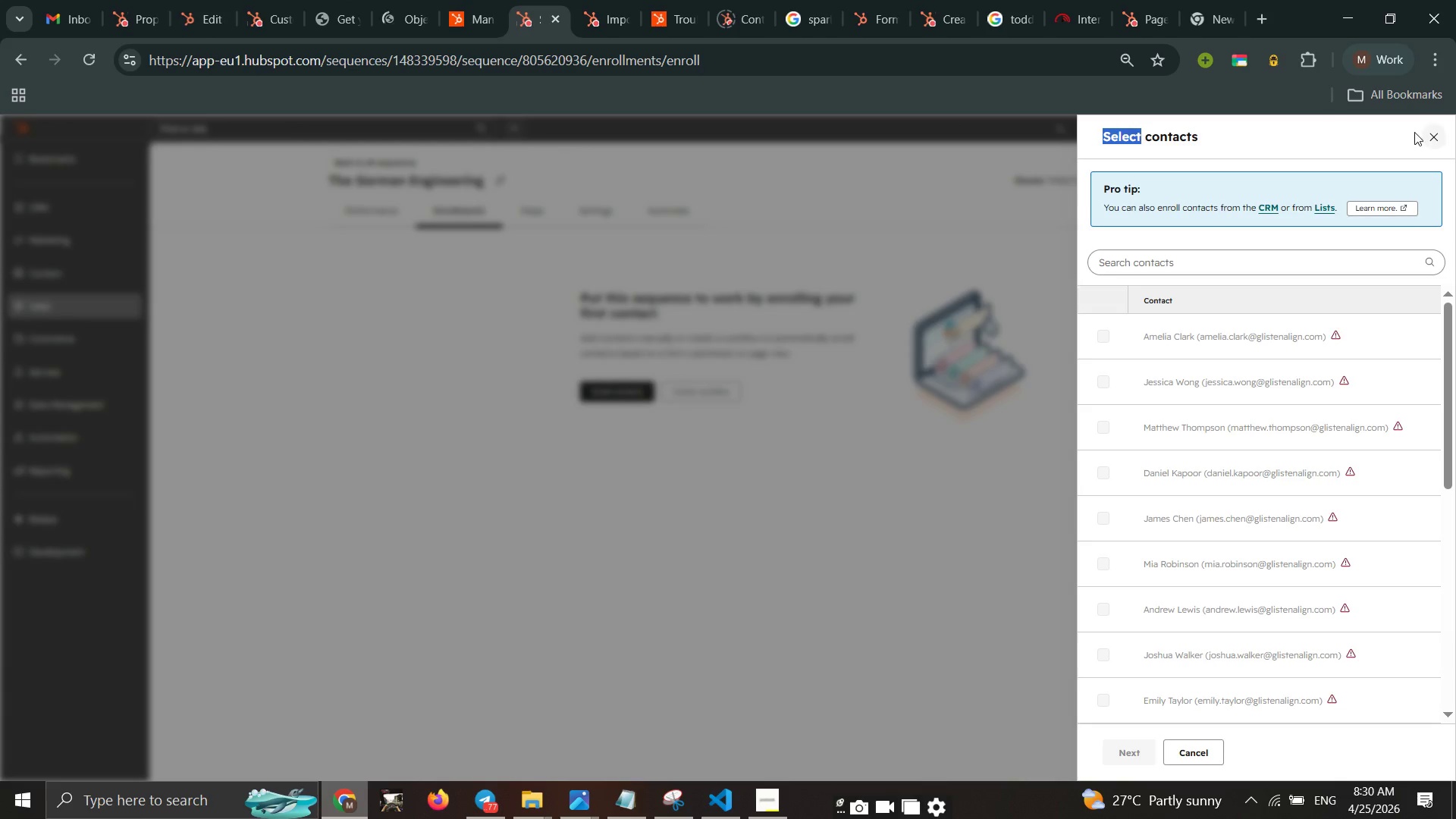 
left_click([1427, 131])
 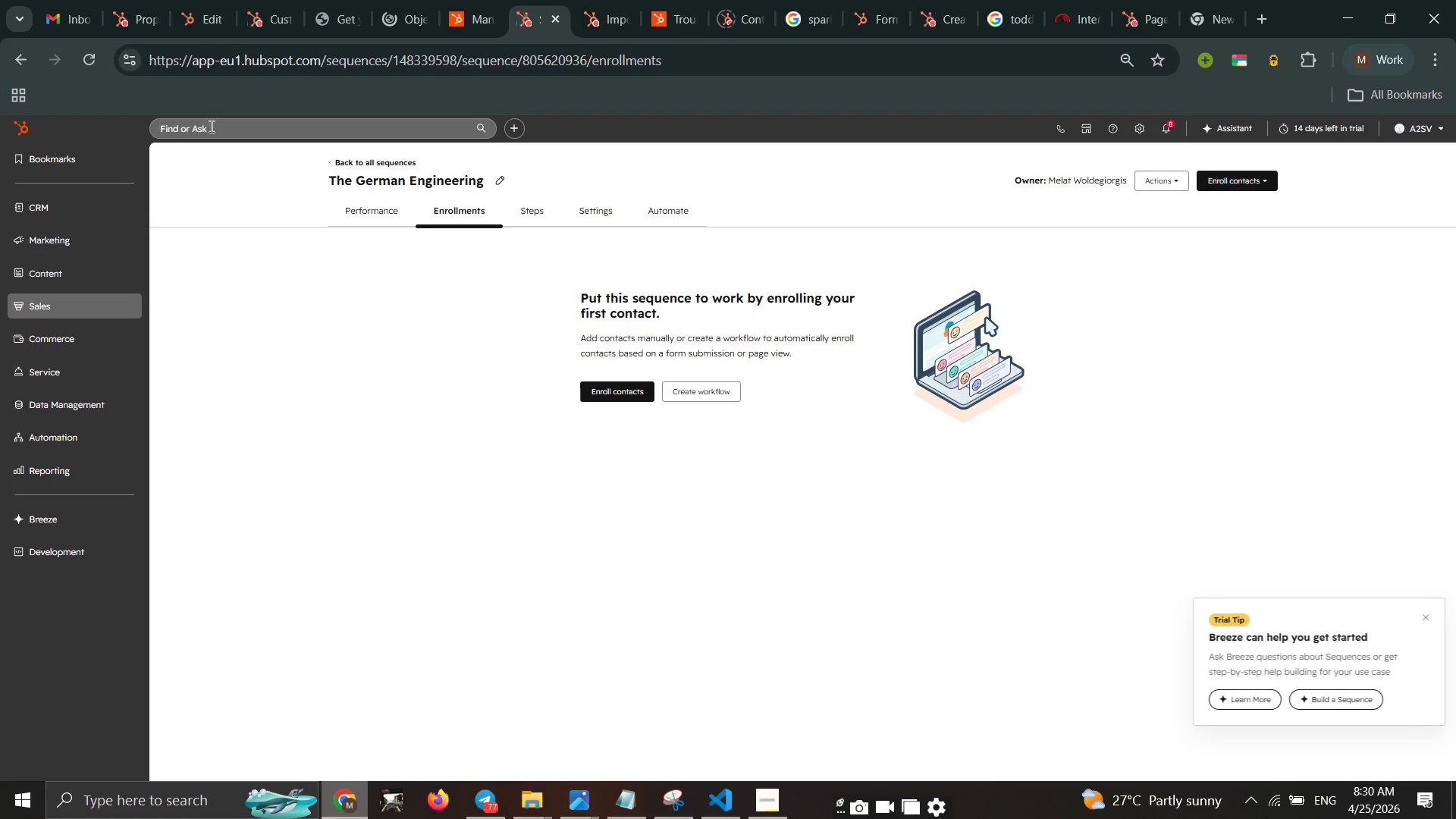 
double_click([210, 126])
 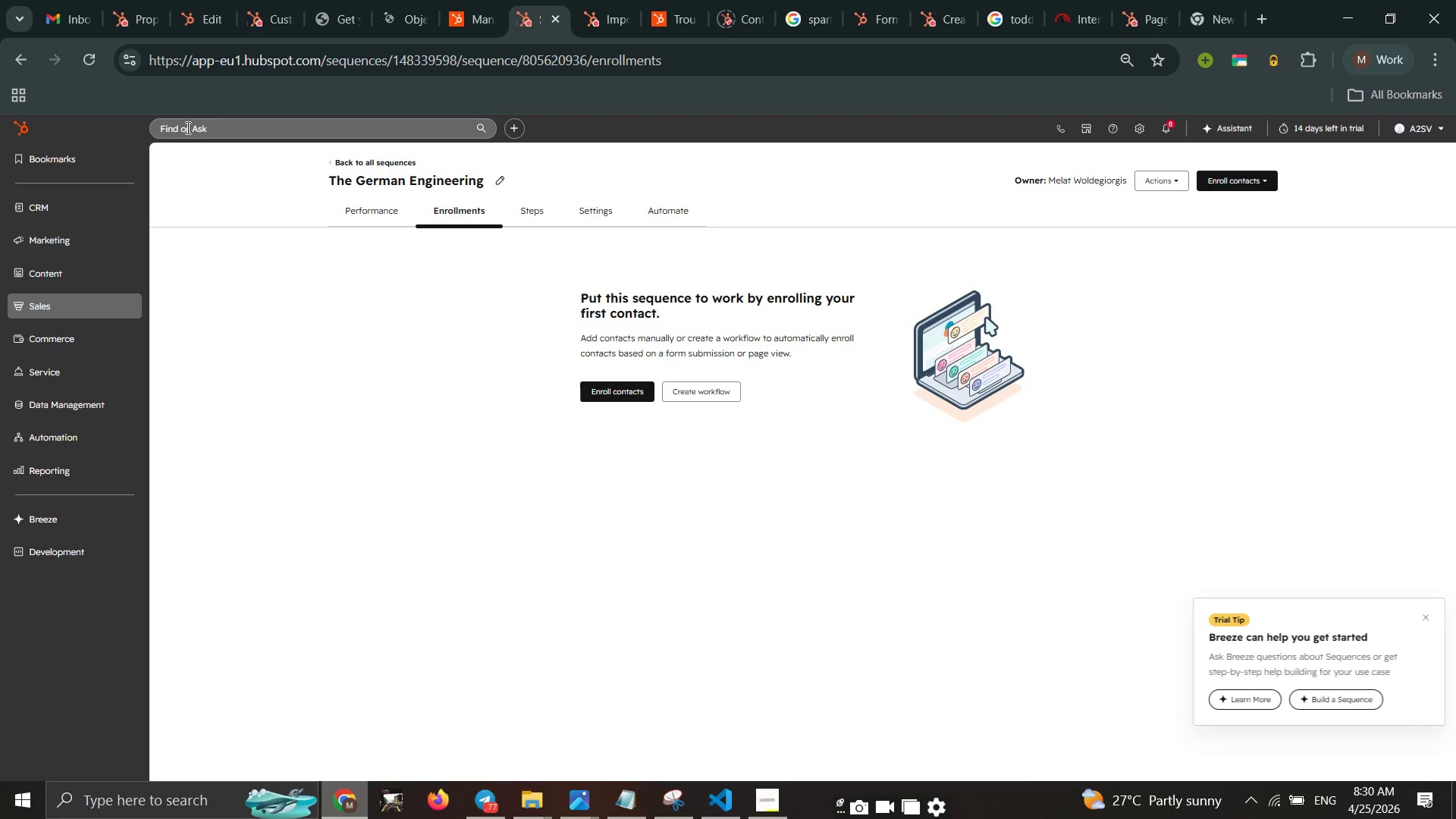 
type(subscrio)
key(Backspace)
type(ption)
 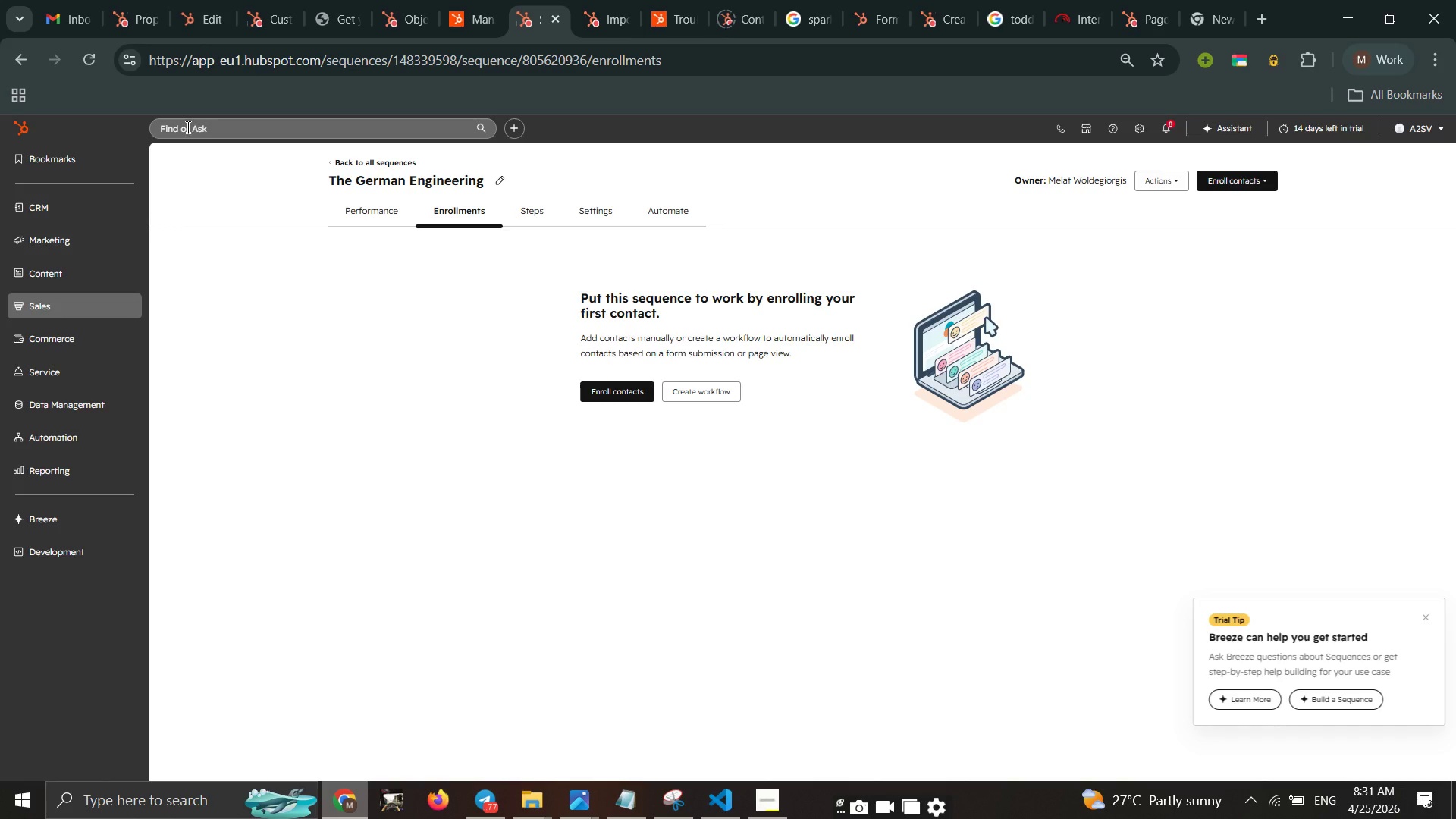 
left_click([187, 127])
 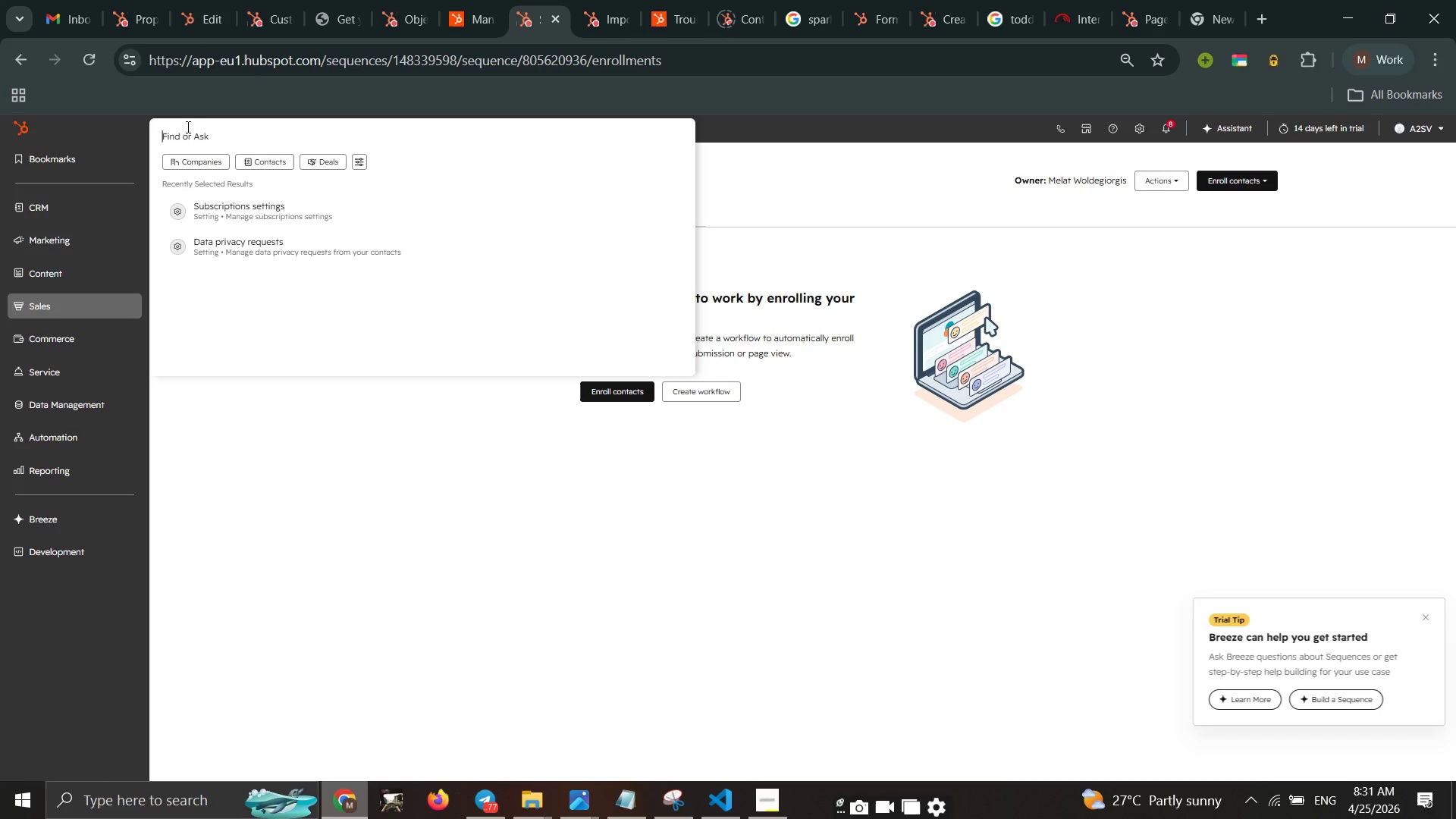 
type(subscription)
 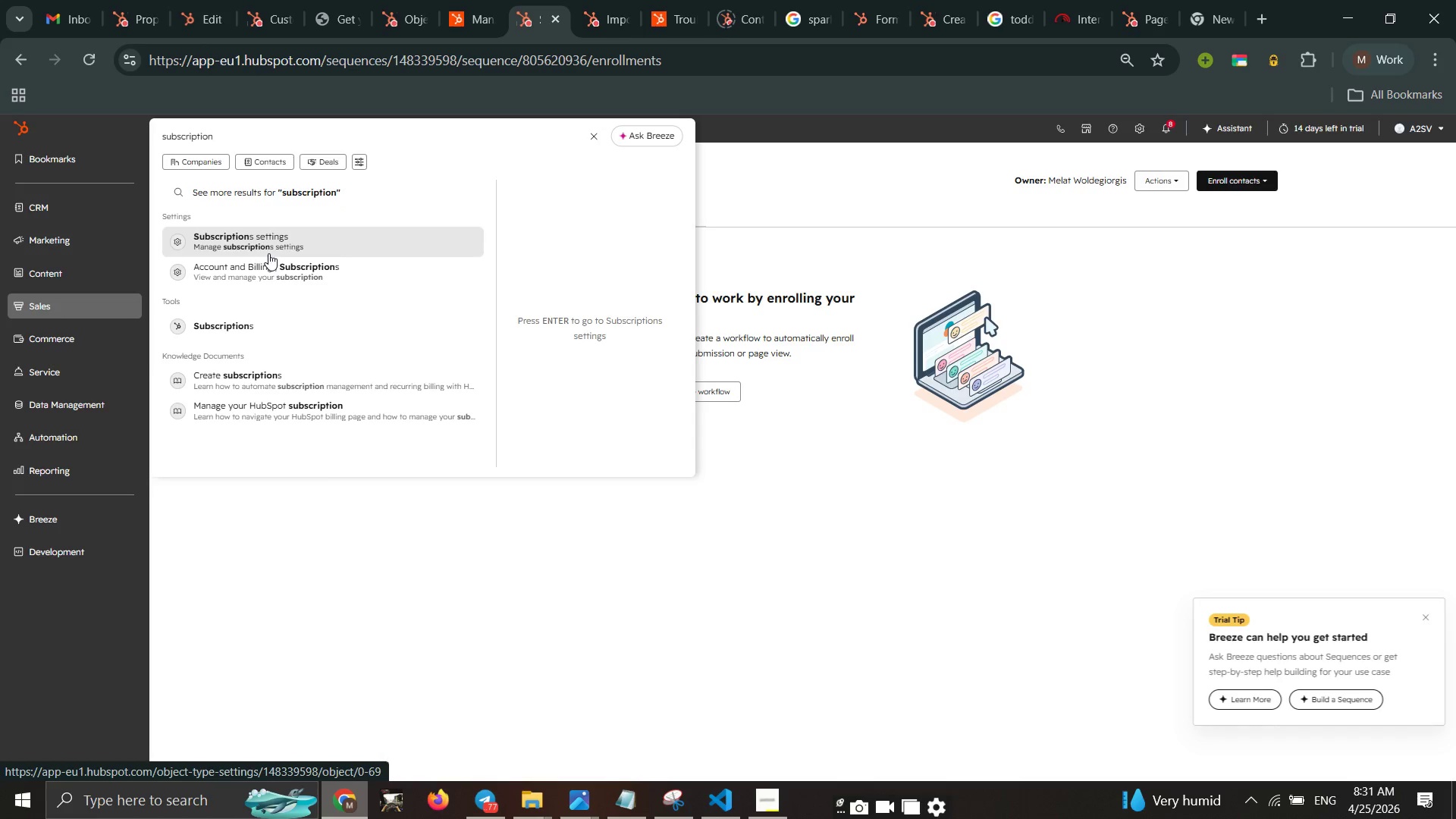 
wait(7.94)
 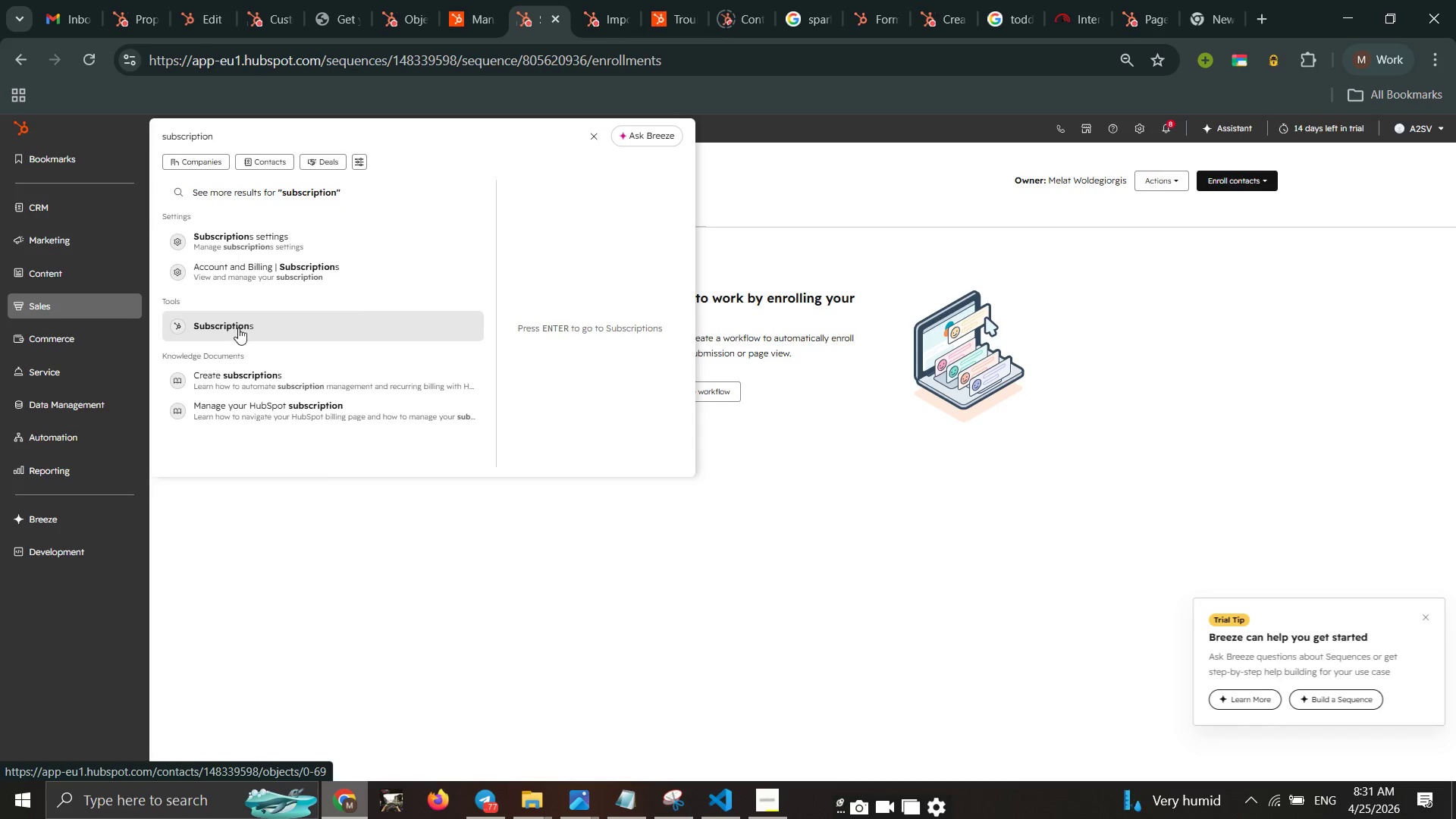 
left_click([259, 254])
 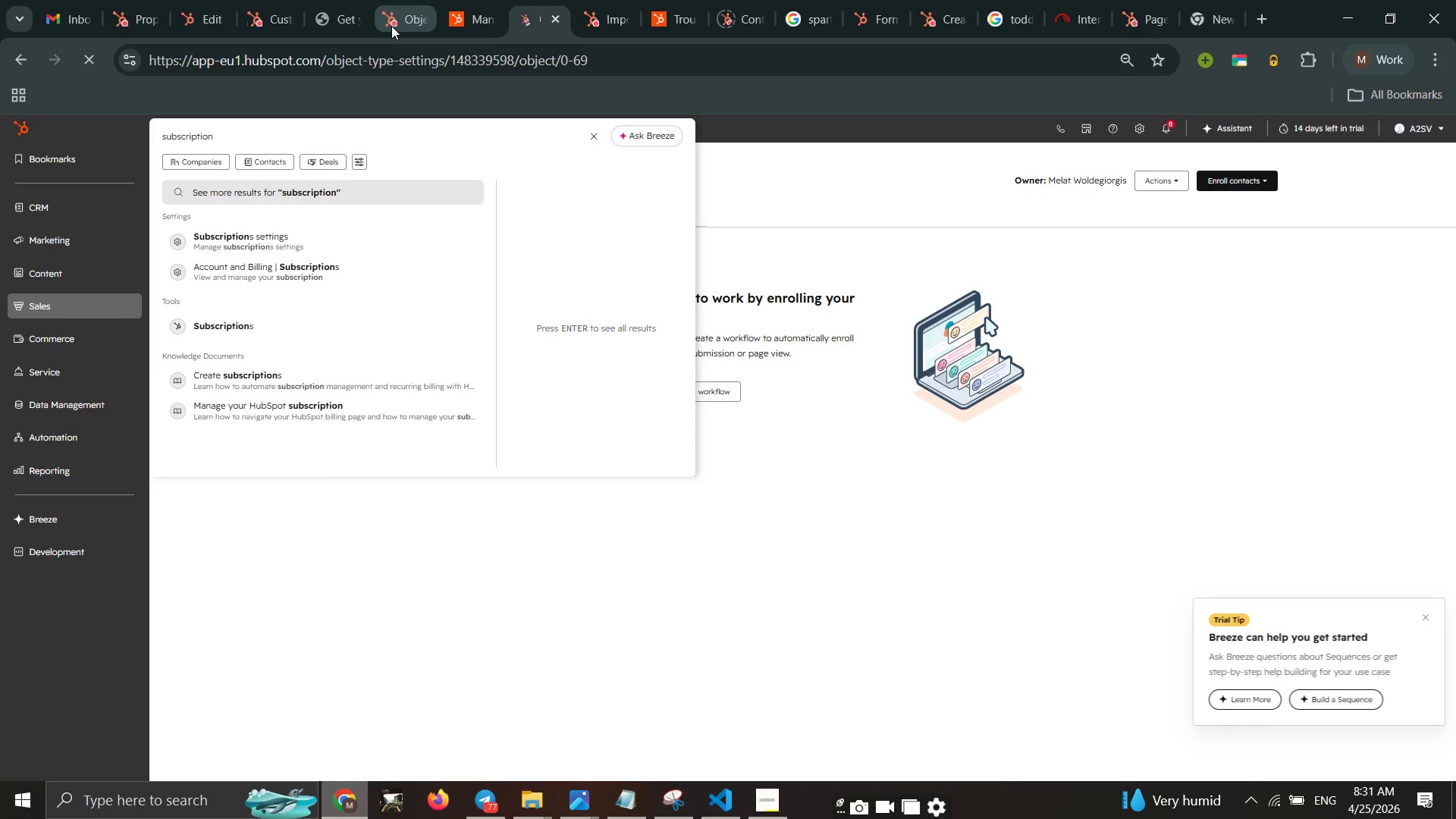 
double_click([391, 26])
 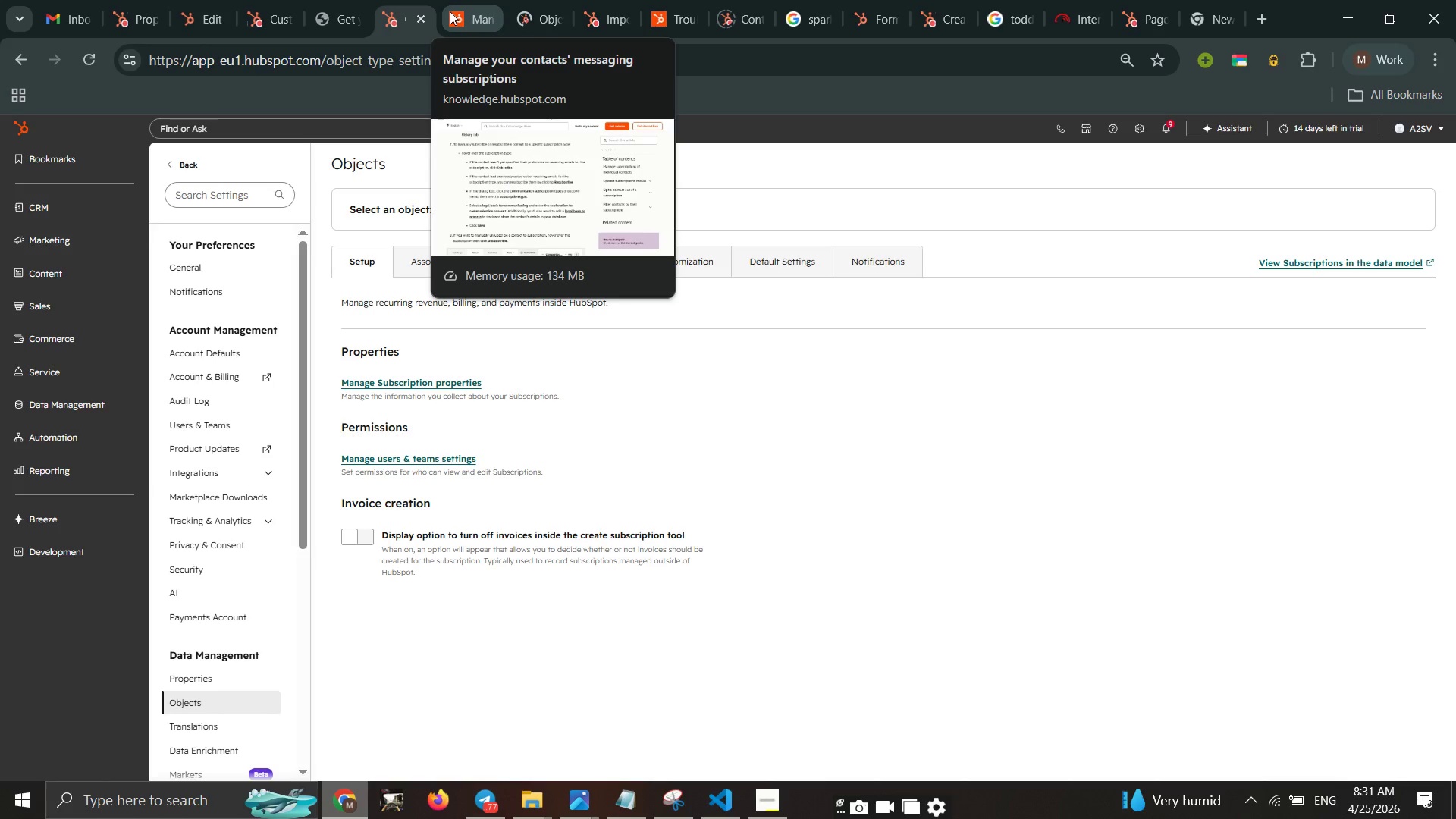 
left_click([450, 11])
 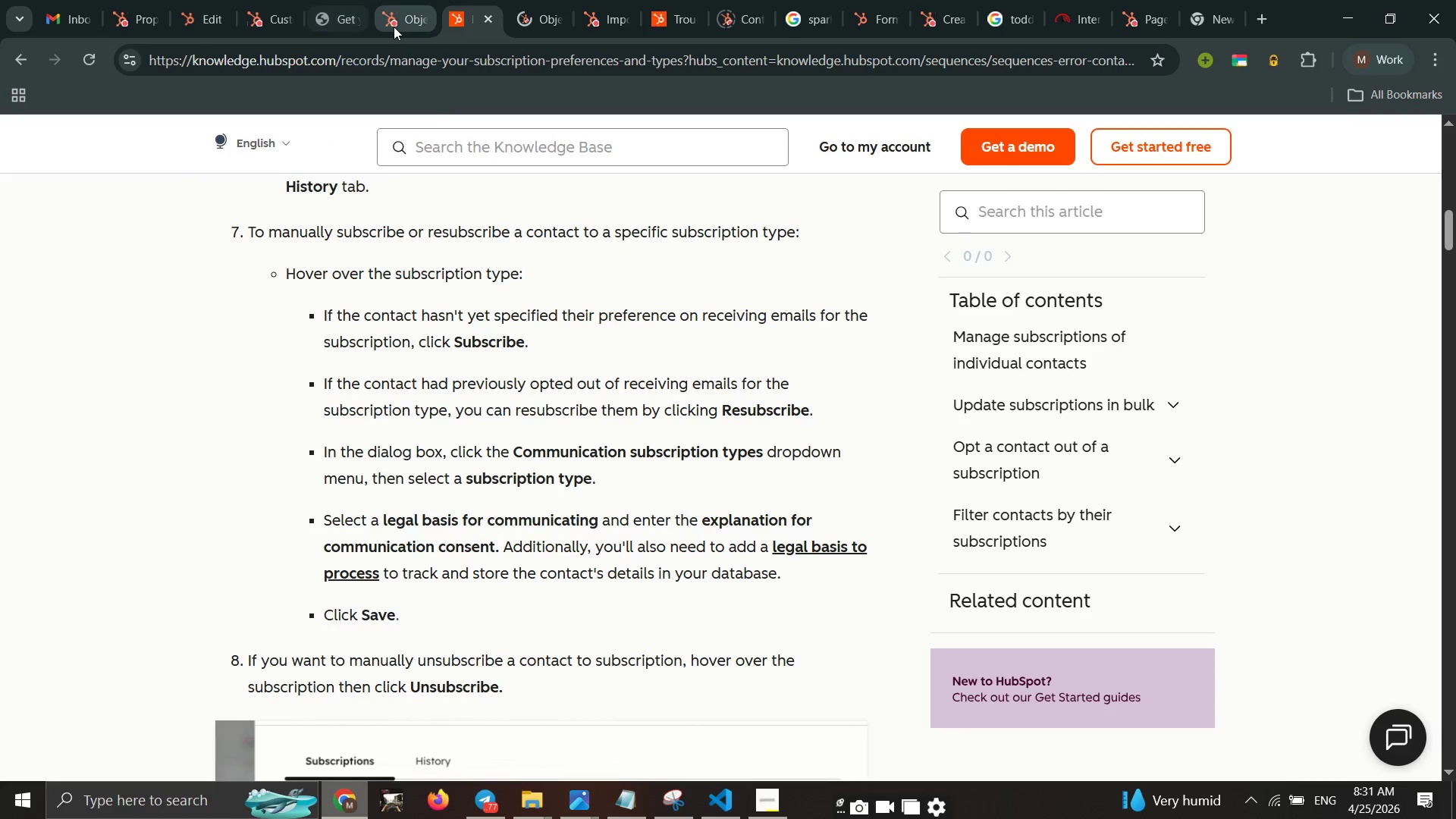 
left_click([394, 27])
 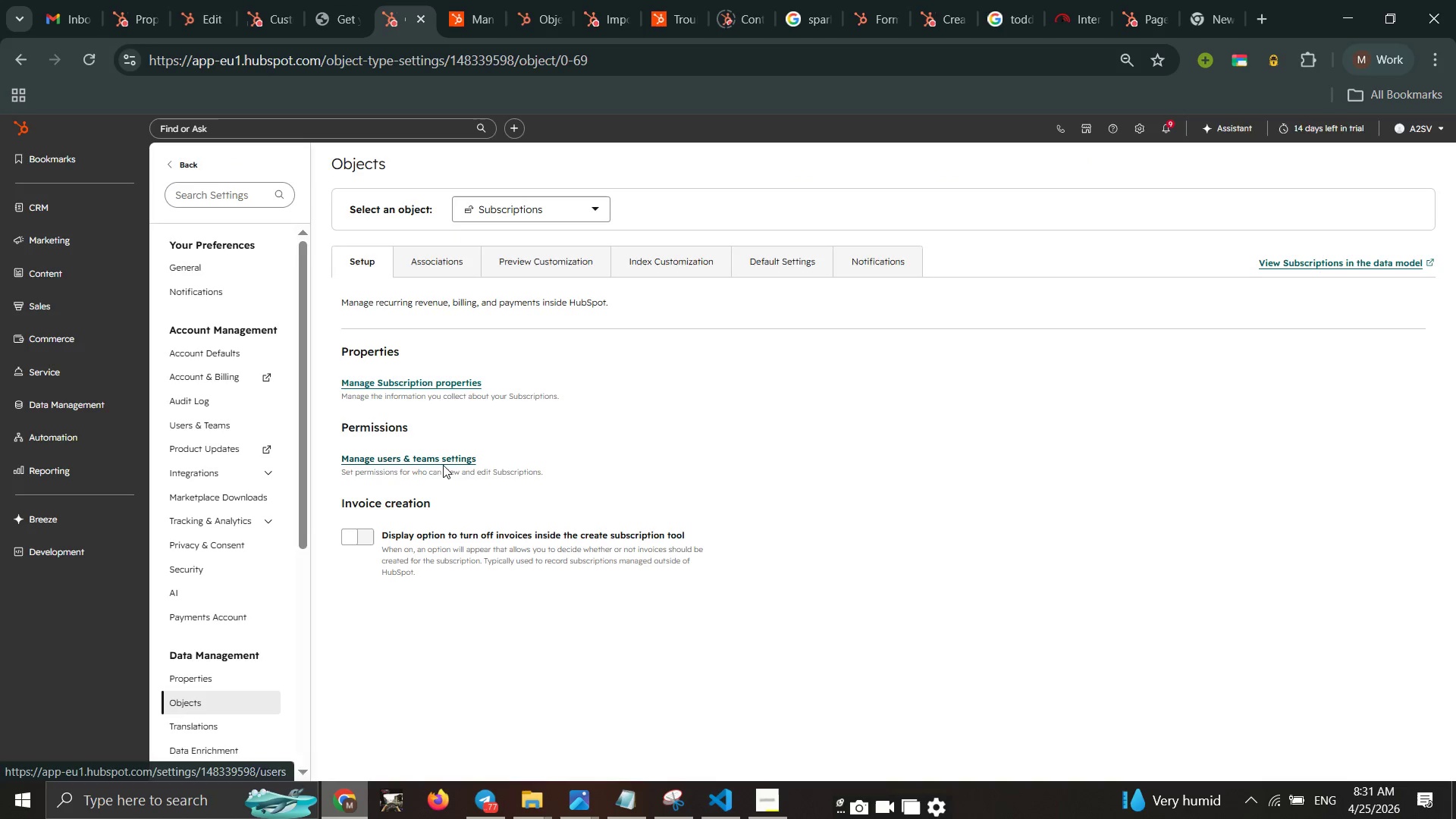 
wait(8.11)
 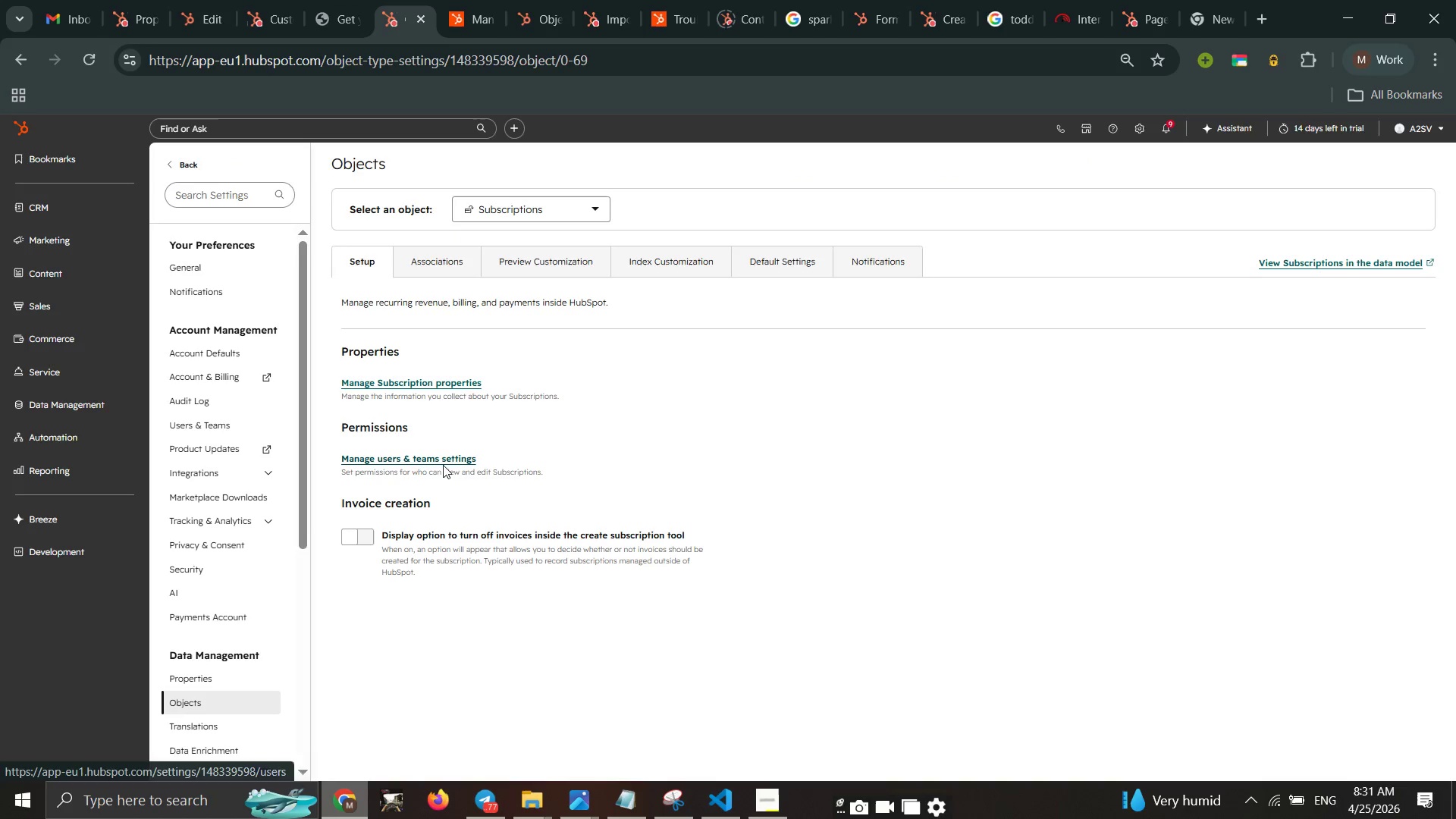 
left_click([448, 384])
 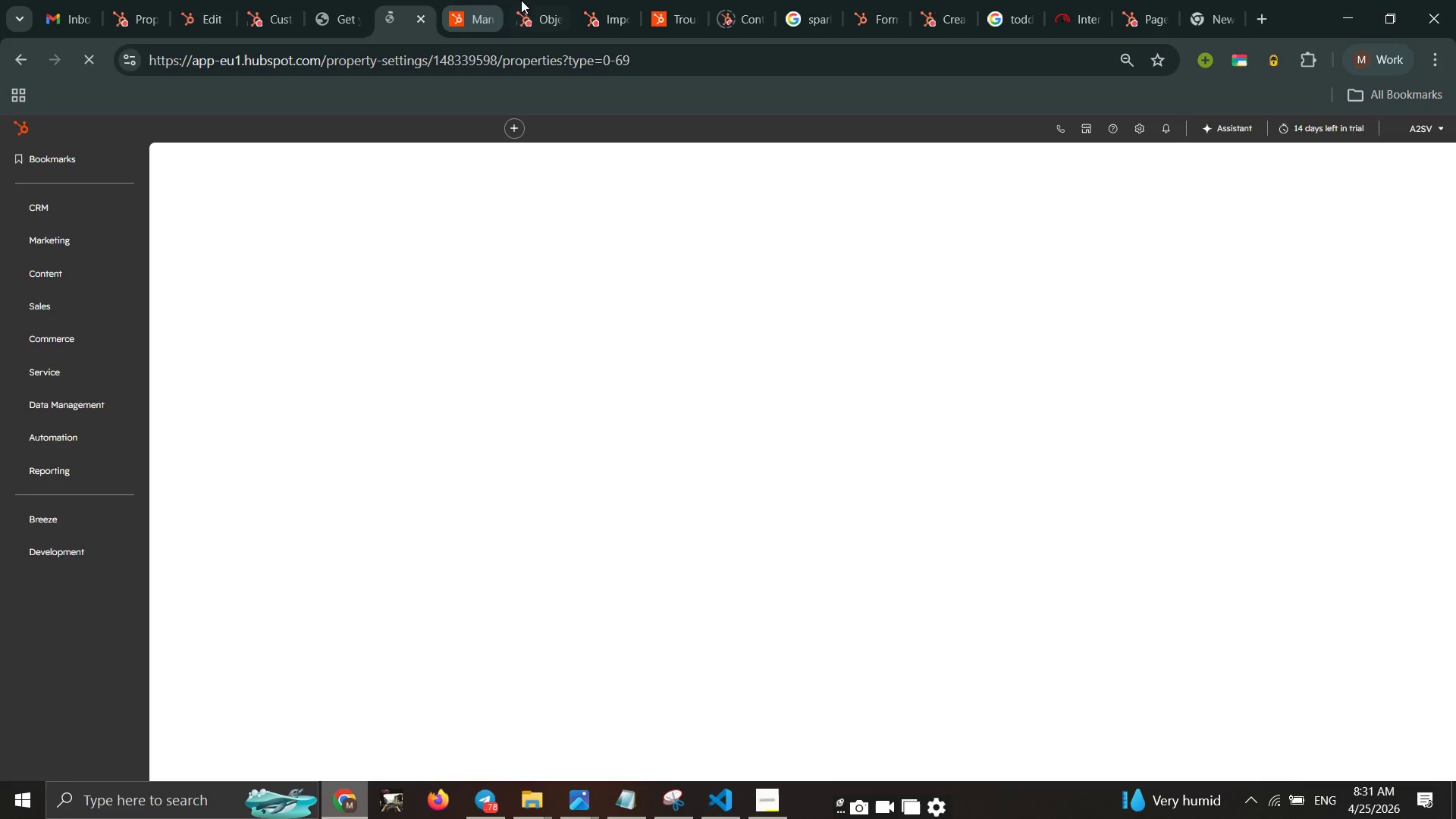 
left_click([533, 2])
 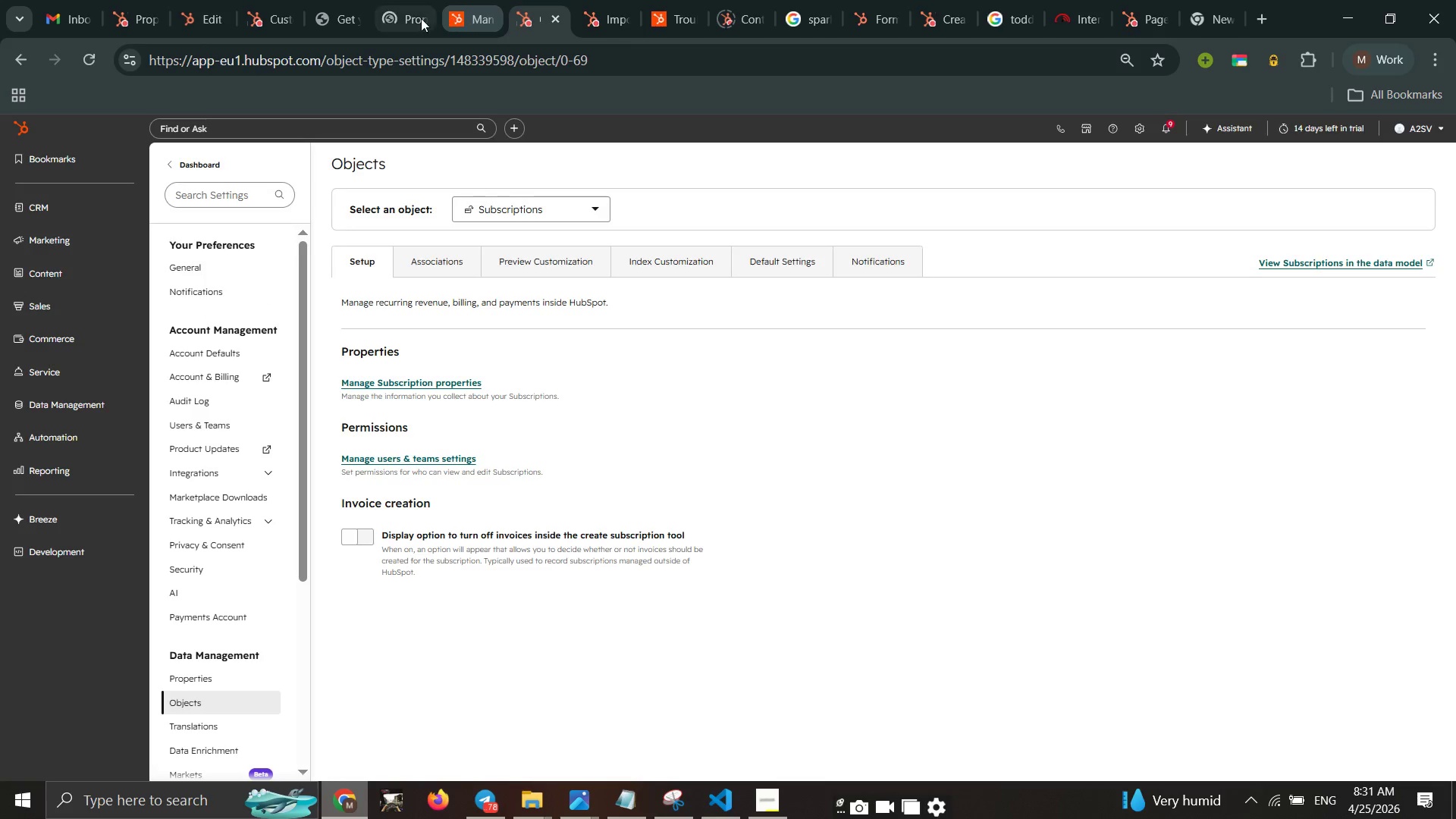 
left_click([386, 24])
 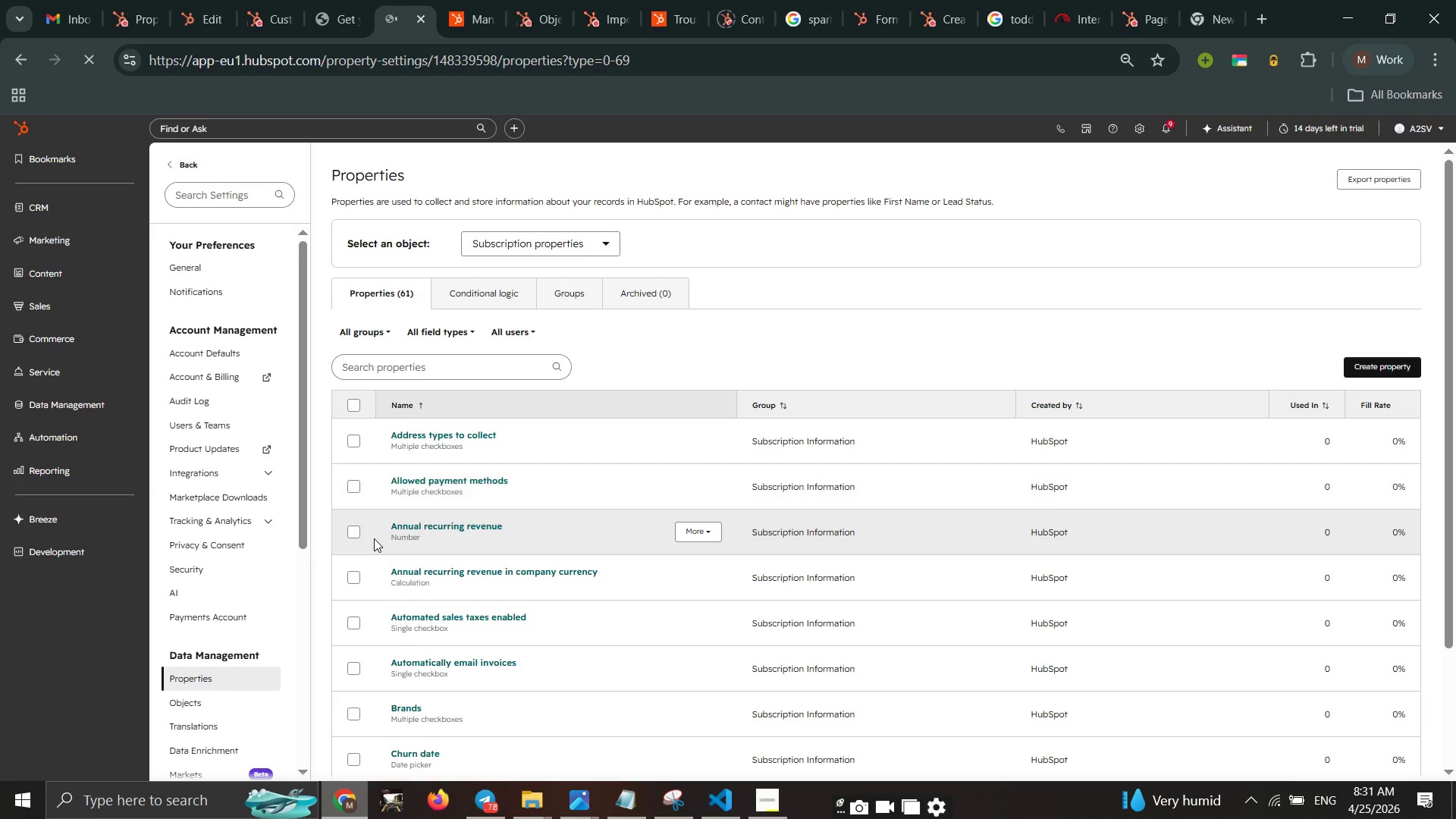 
wait(6.92)
 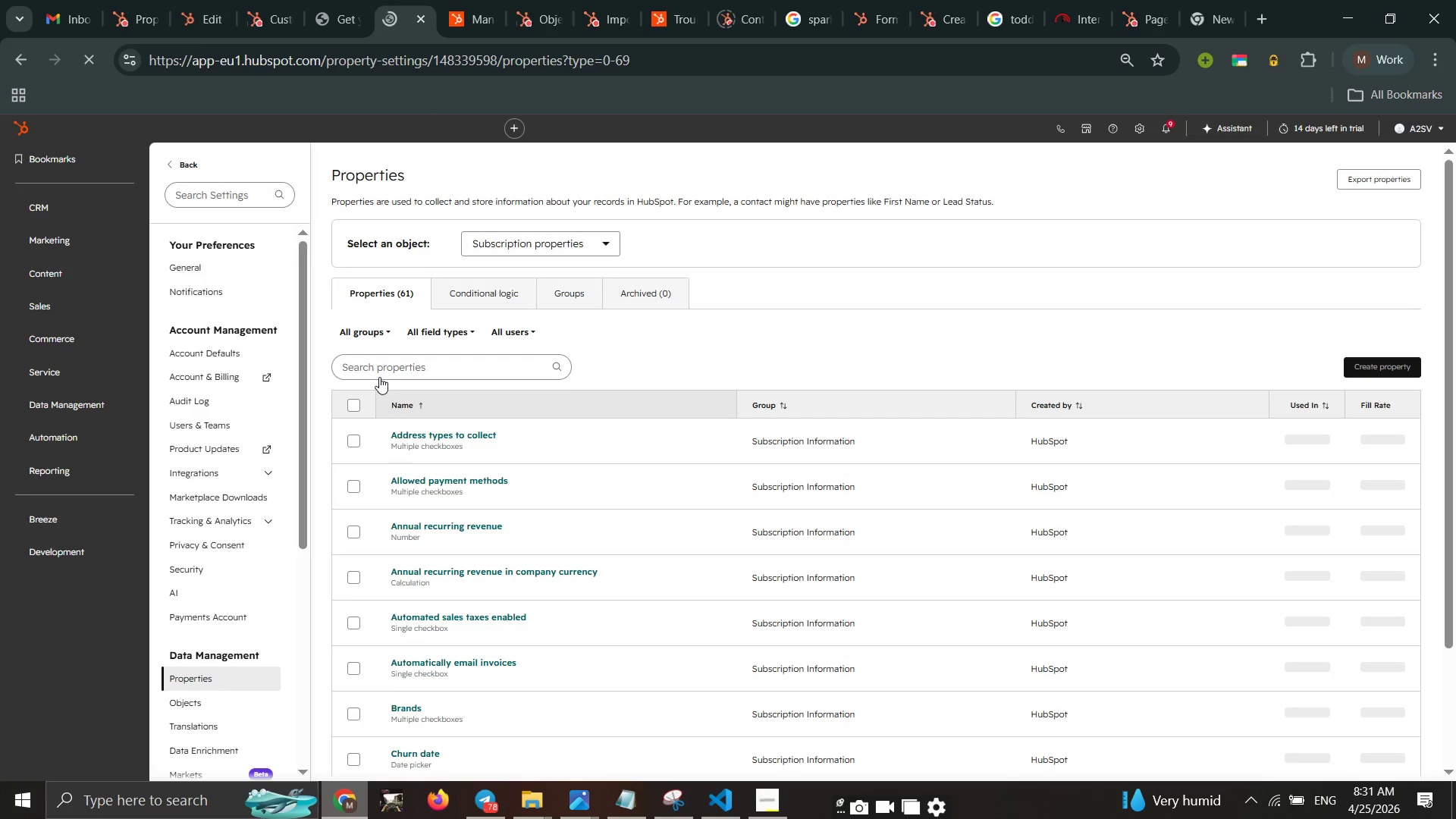 
left_click_drag(start_coordinate=[359, 665], to_coordinate=[359, 672])
 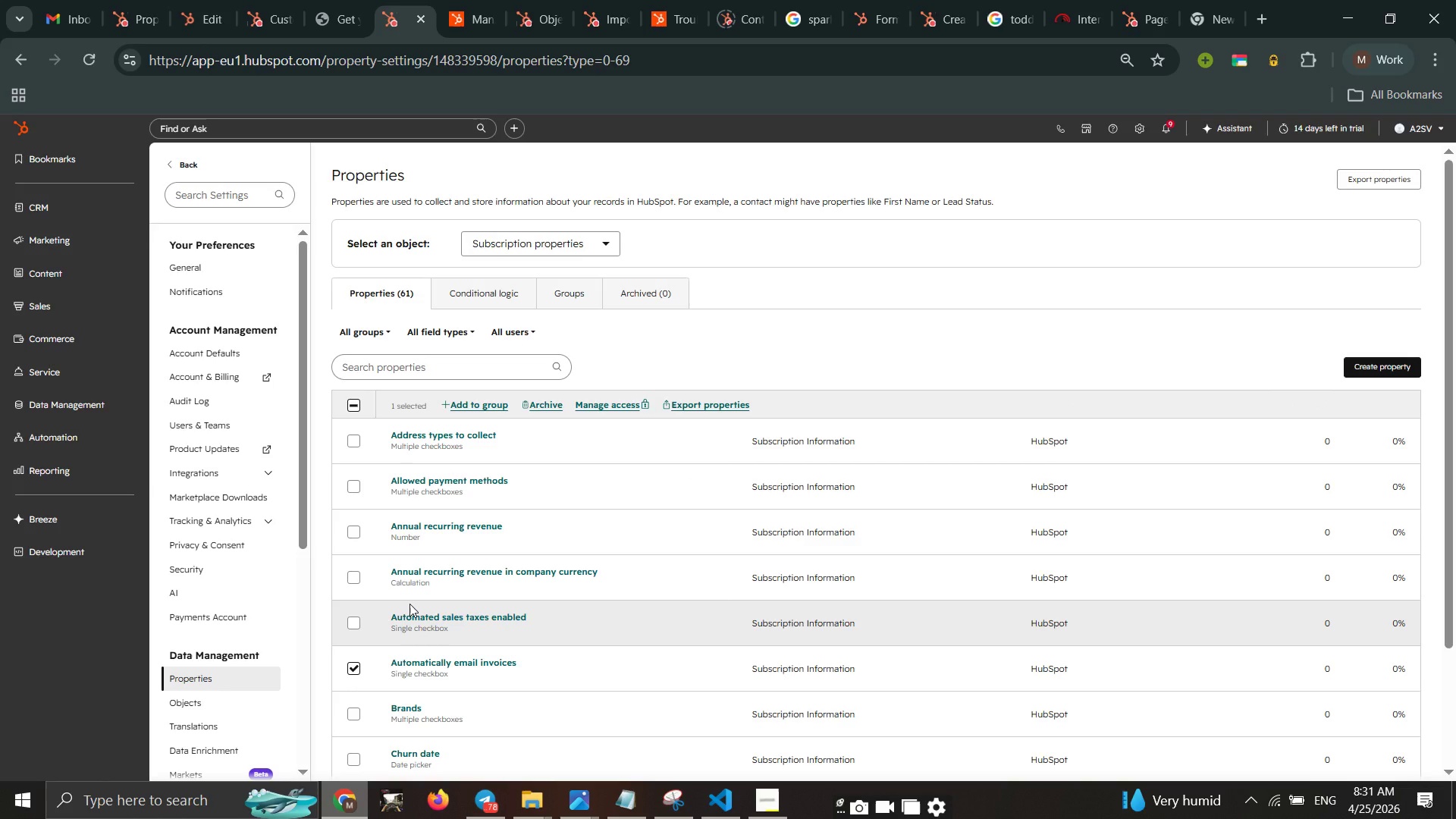 
scroll: coordinate [410, 604], scroll_direction: down, amount: 1.0
 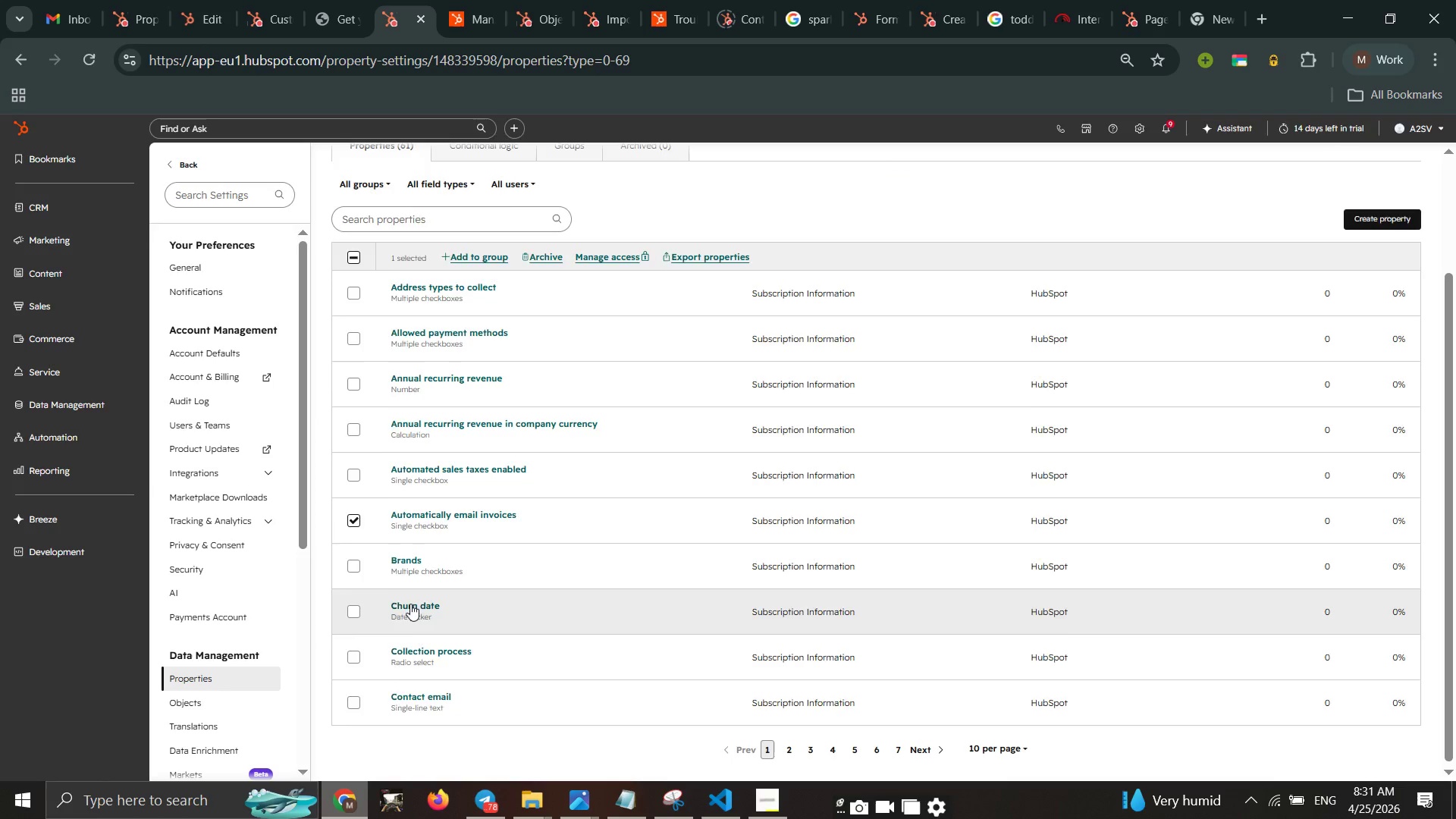 
scroll: coordinate [410, 604], scroll_direction: up, amount: 5.0
 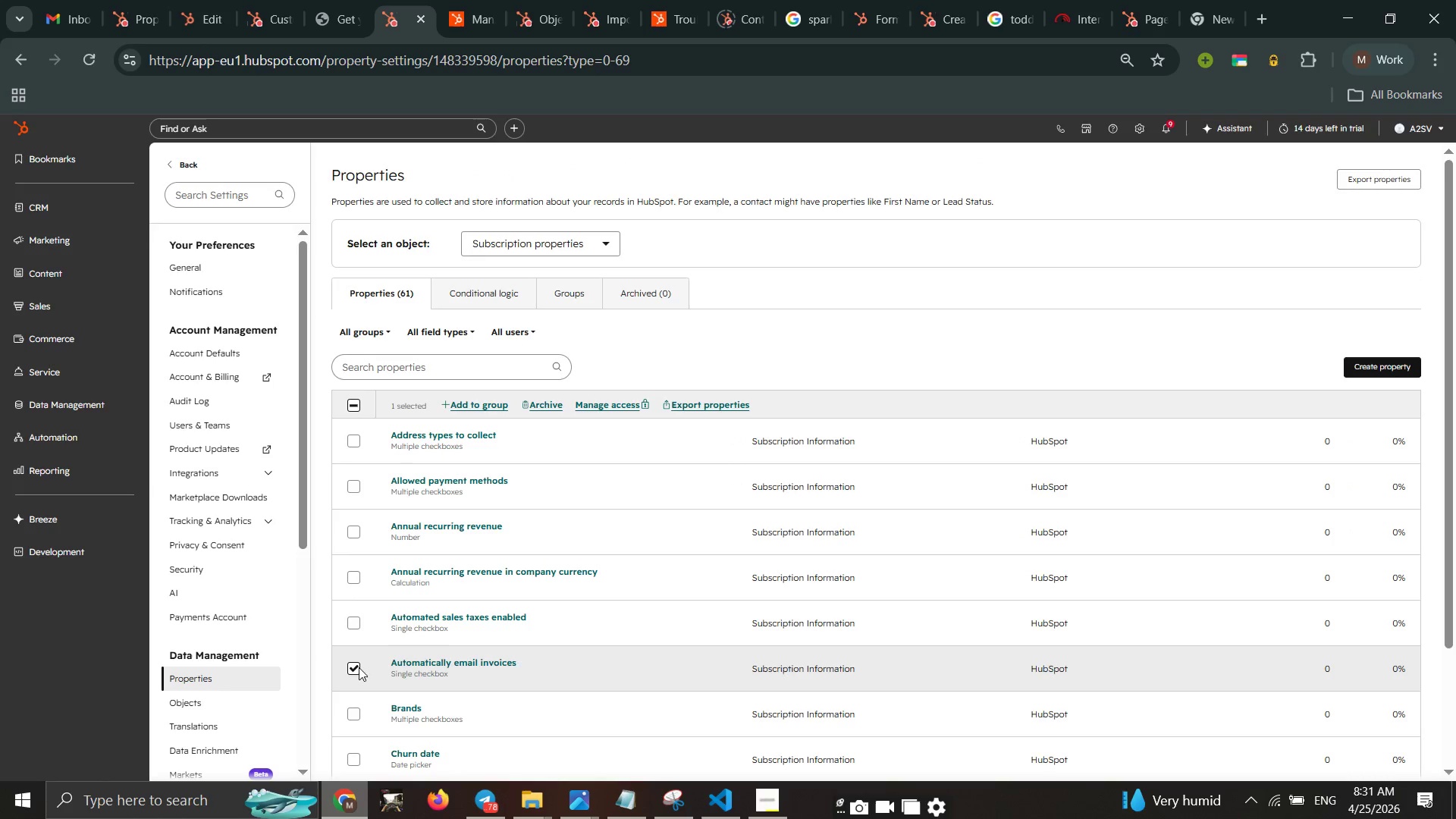 
left_click_drag(start_coordinate=[354, 675], to_coordinate=[345, 677])
 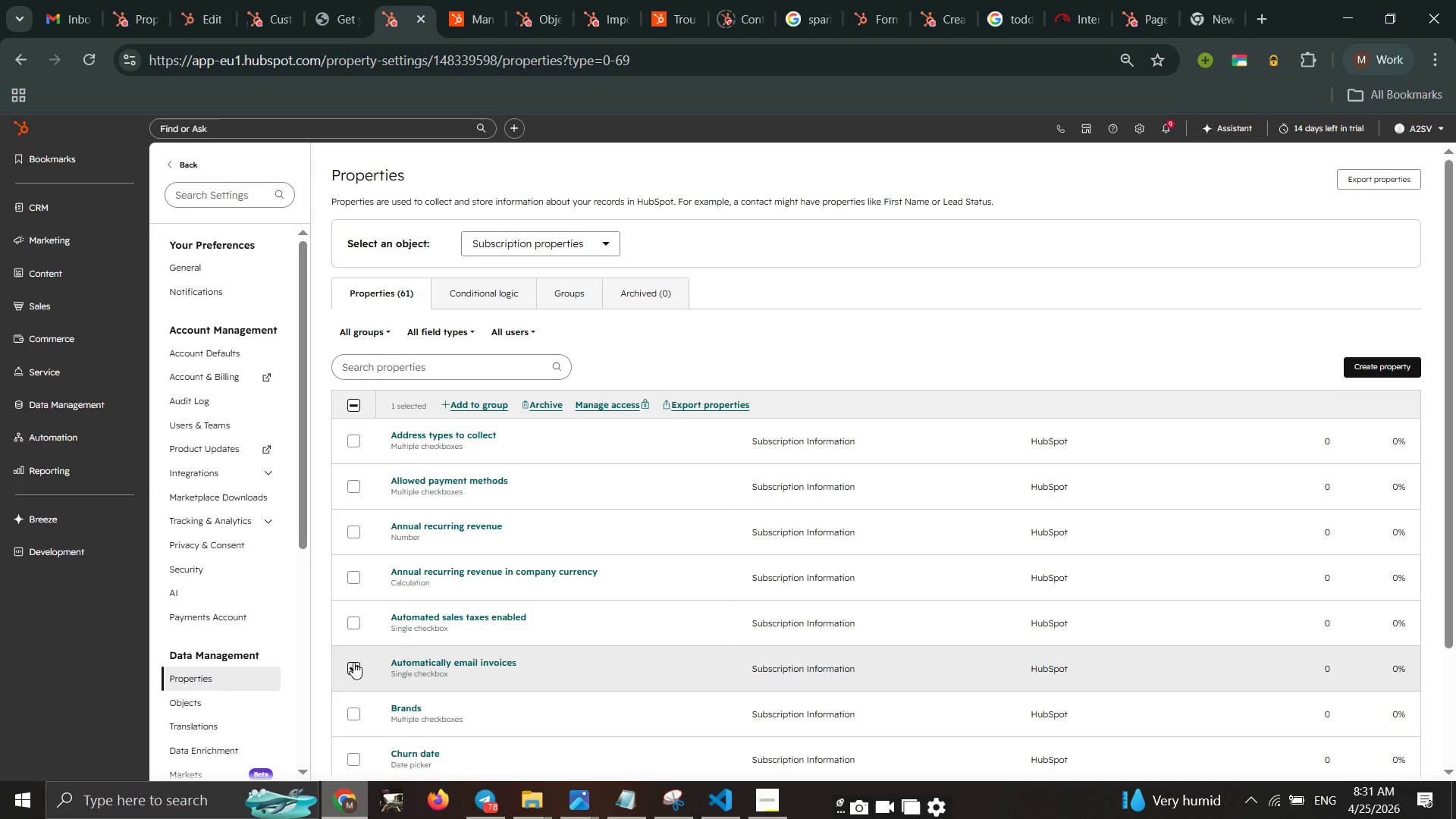 
left_click_drag(start_coordinate=[354, 664], to_coordinate=[359, 665])
 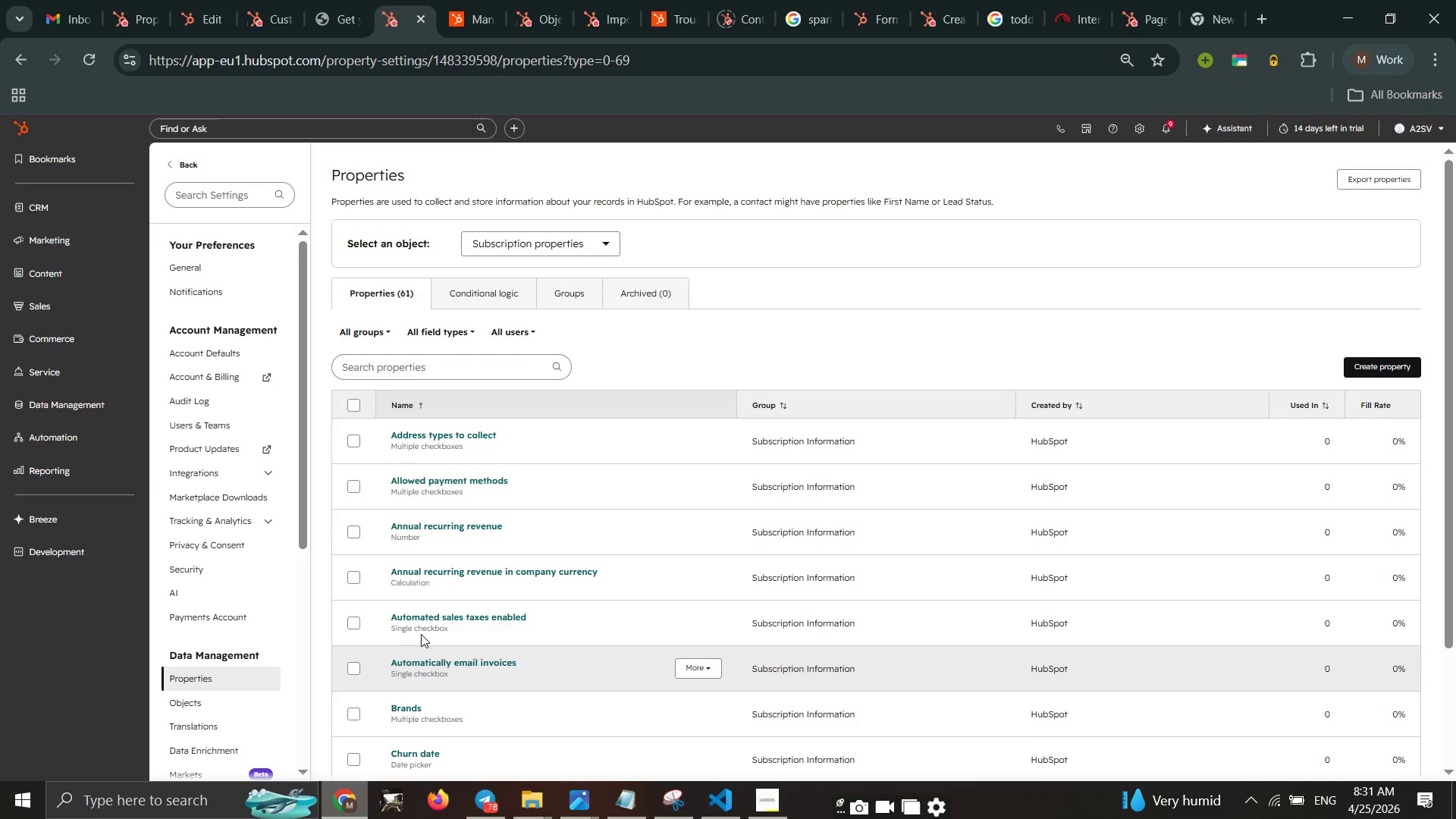 
scroll: coordinate [472, 612], scroll_direction: down, amount: 8.0
 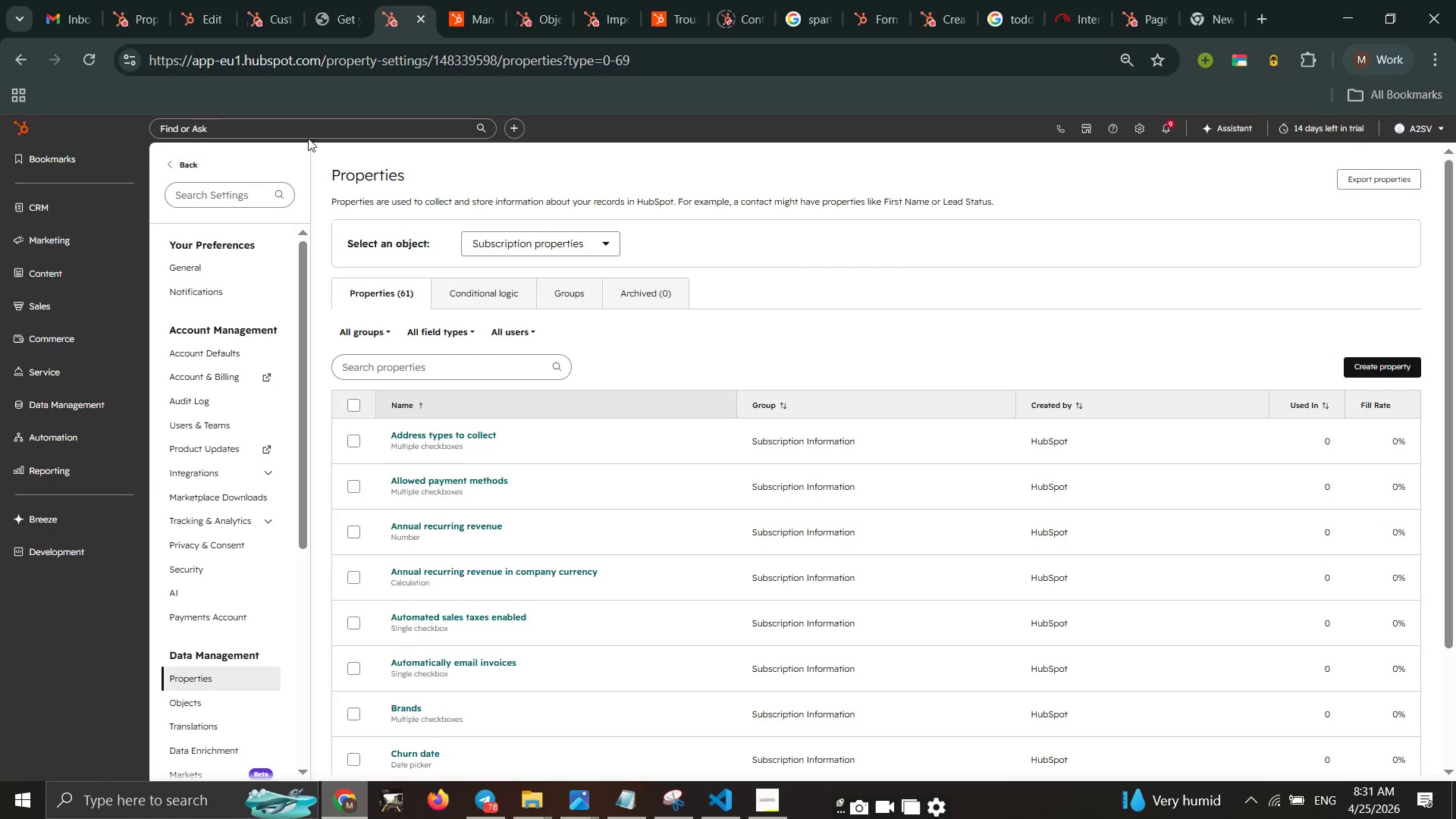 
left_click([308, 135])
 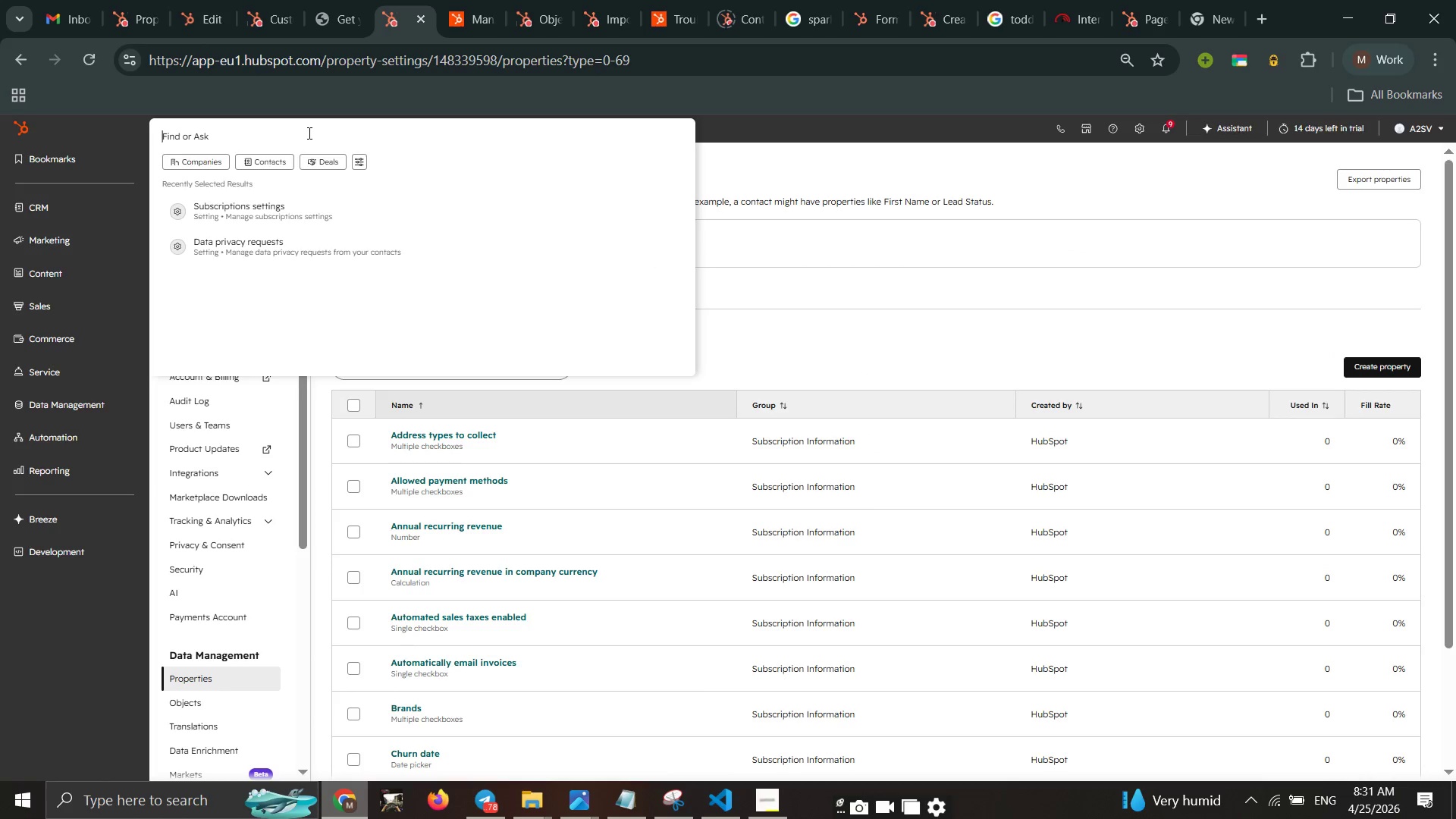 
type(Subscri)
 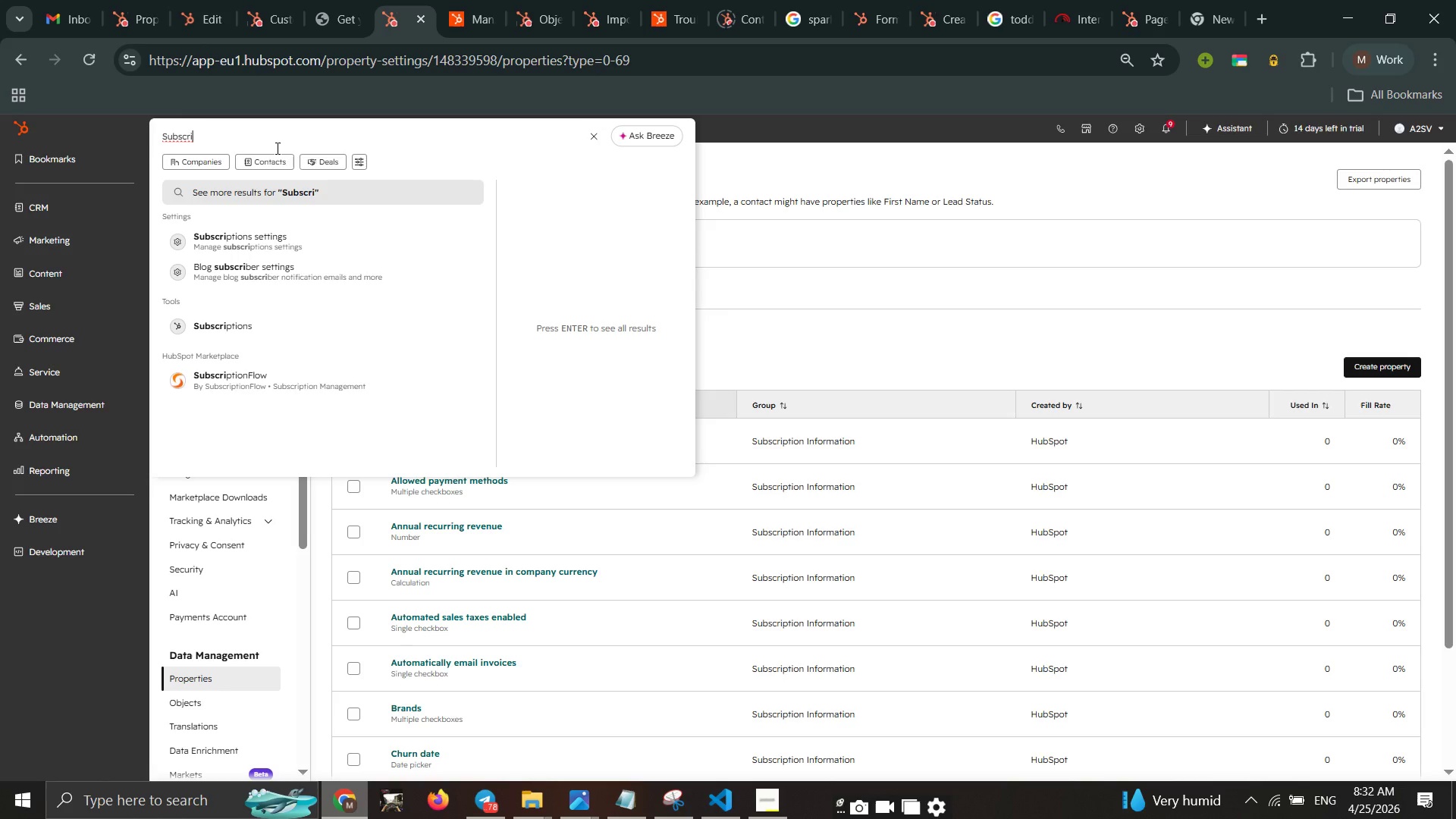 
wait(7.34)
 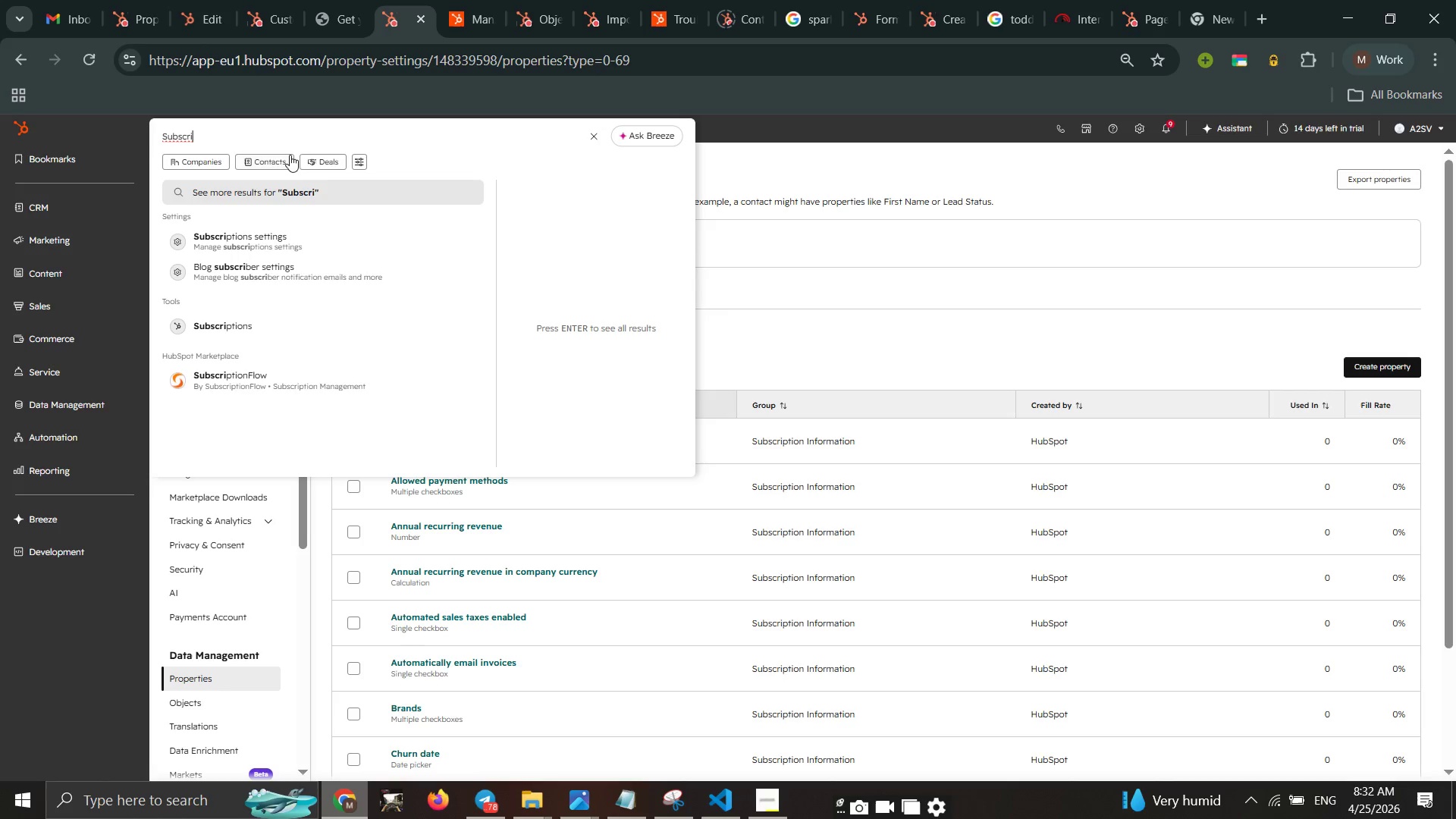 
left_click([466, 18])
 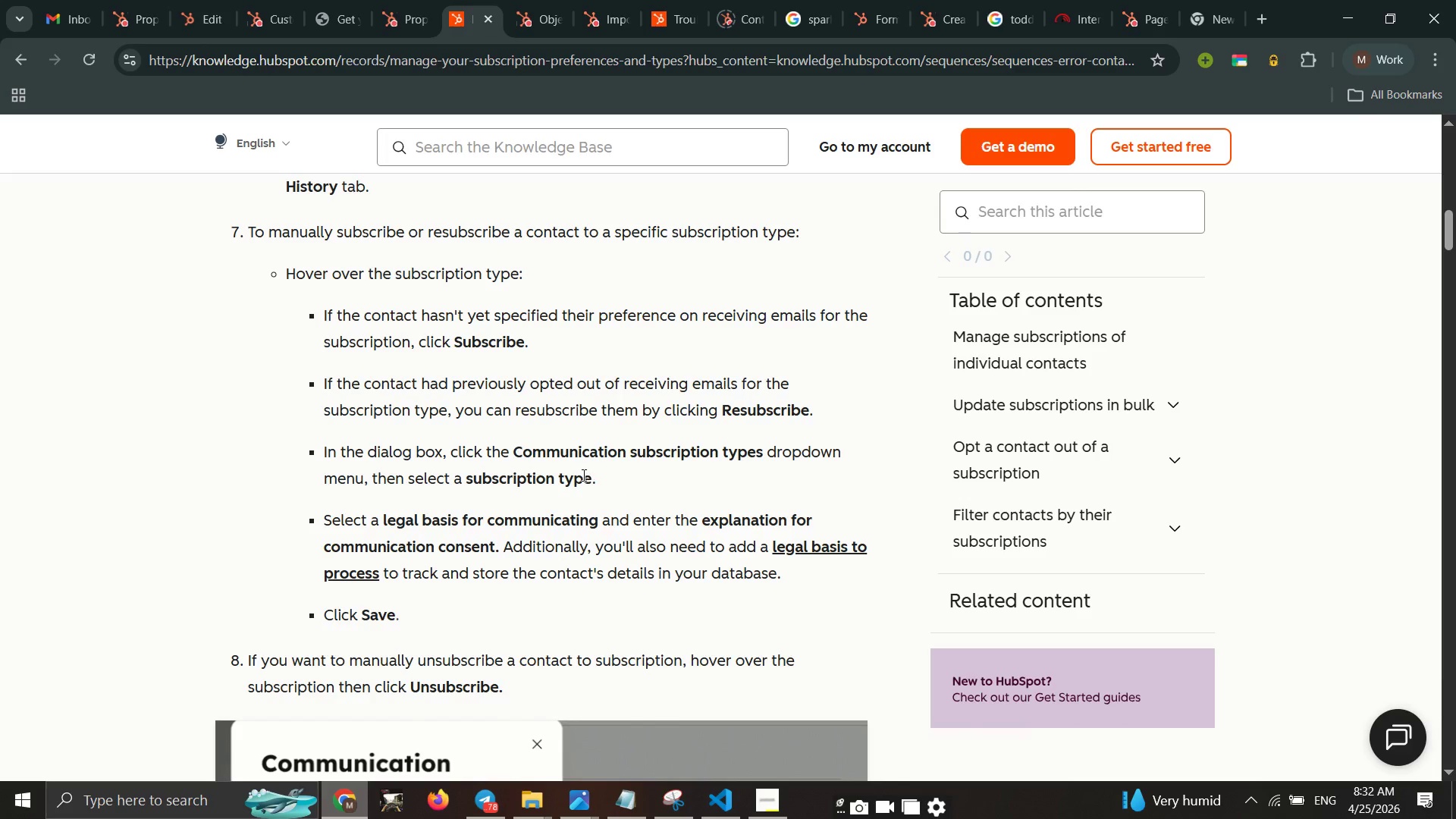 
wait(7.05)
 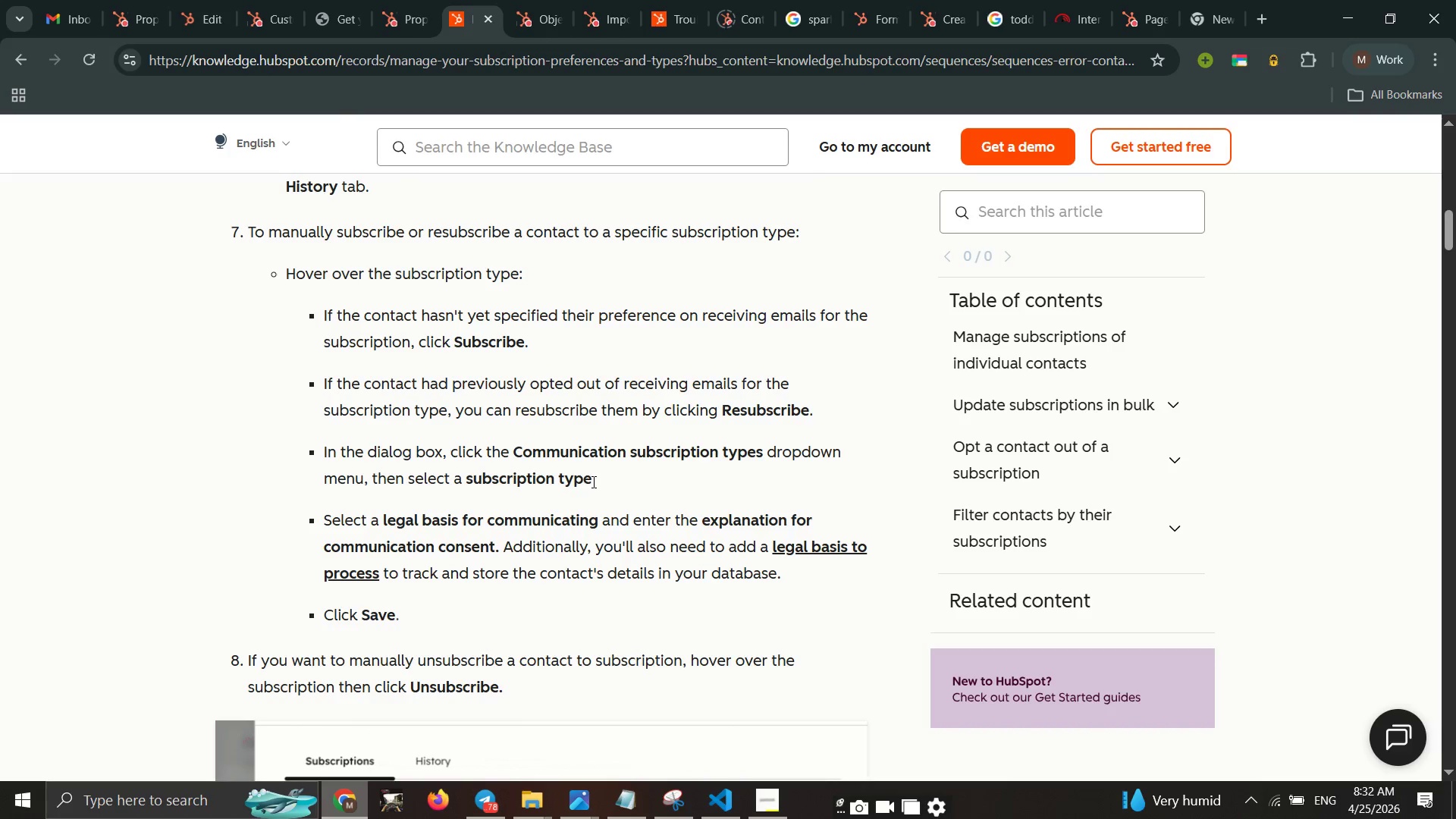 
scroll: coordinate [578, 471], scroll_direction: down, amount: 1.0
 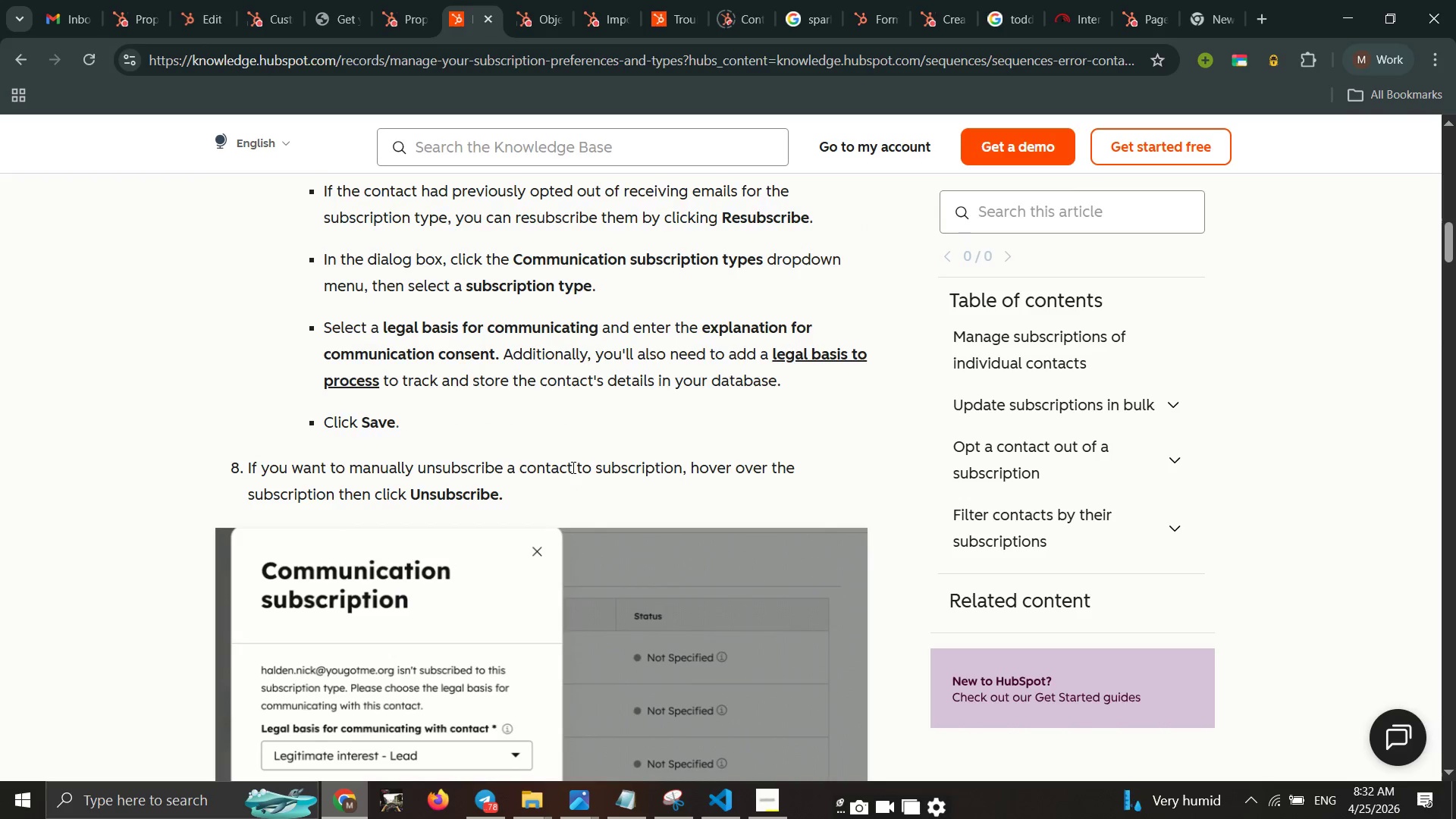 
scroll: coordinate [570, 466], scroll_direction: up, amount: 2.0
 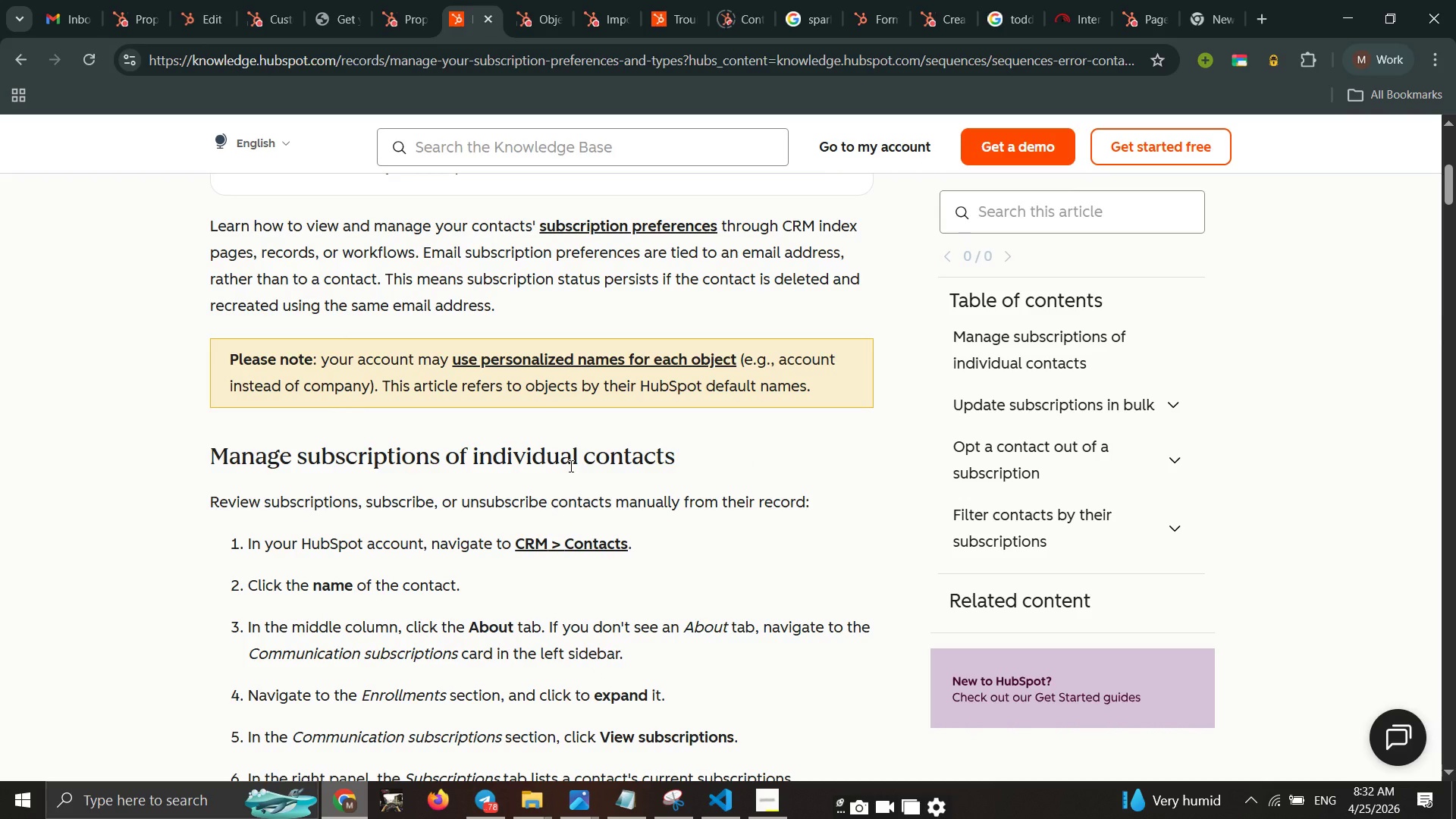 
scroll: coordinate [577, 613], scroll_direction: down, amount: 2.0
 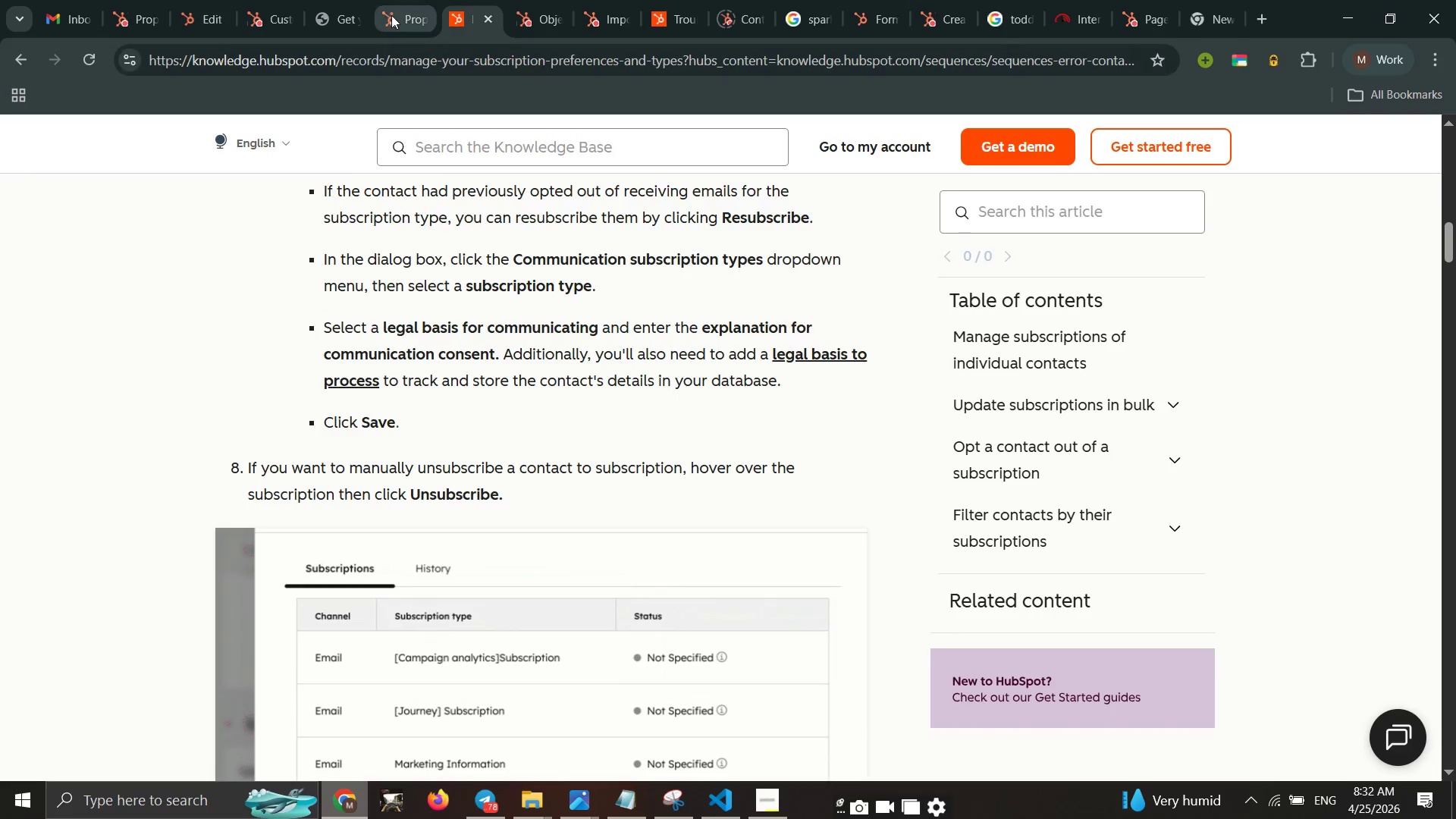 
left_click_drag(start_coordinate=[404, 15], to_coordinate=[402, 29])
 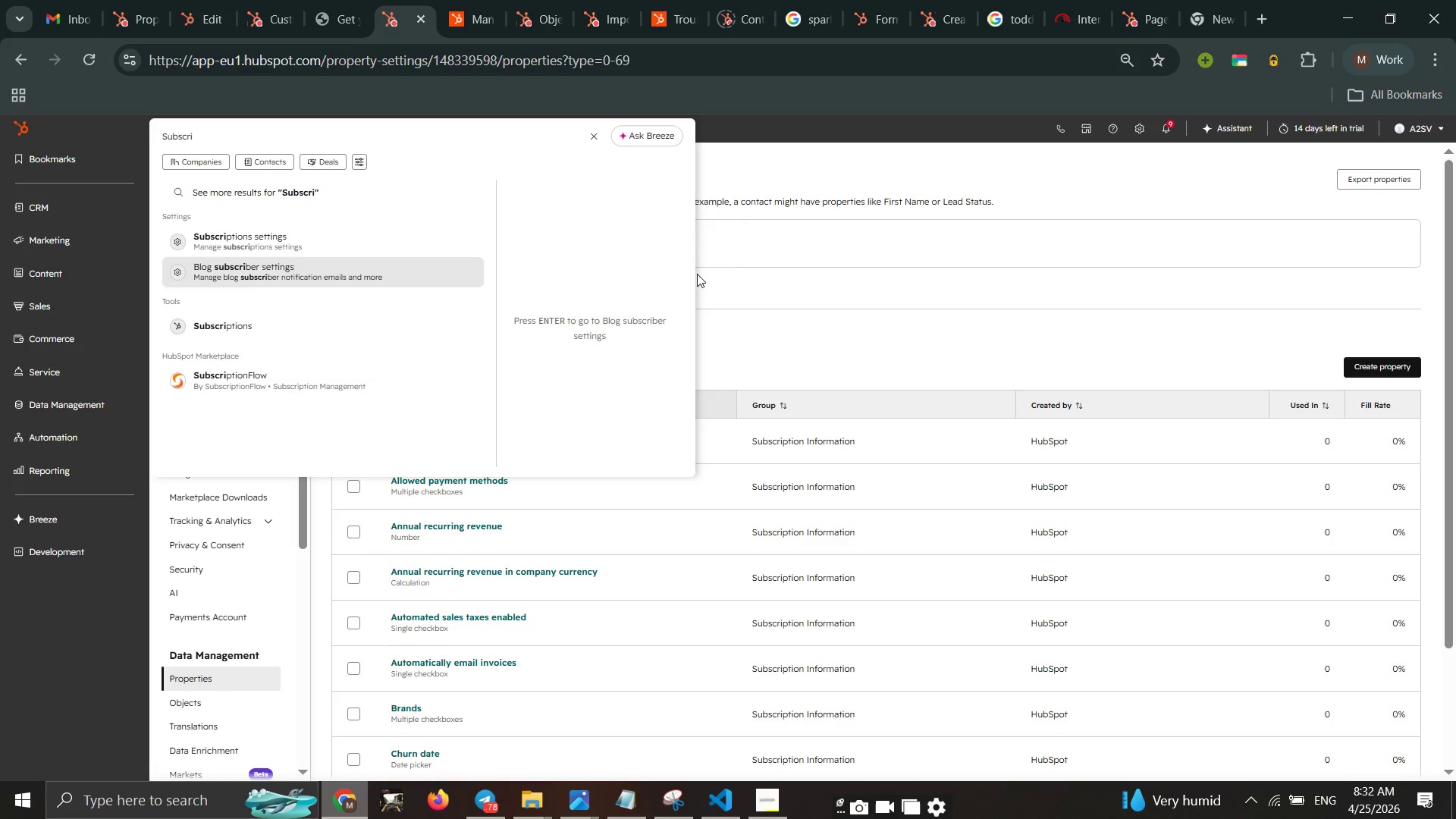 
double_click([722, 272])
 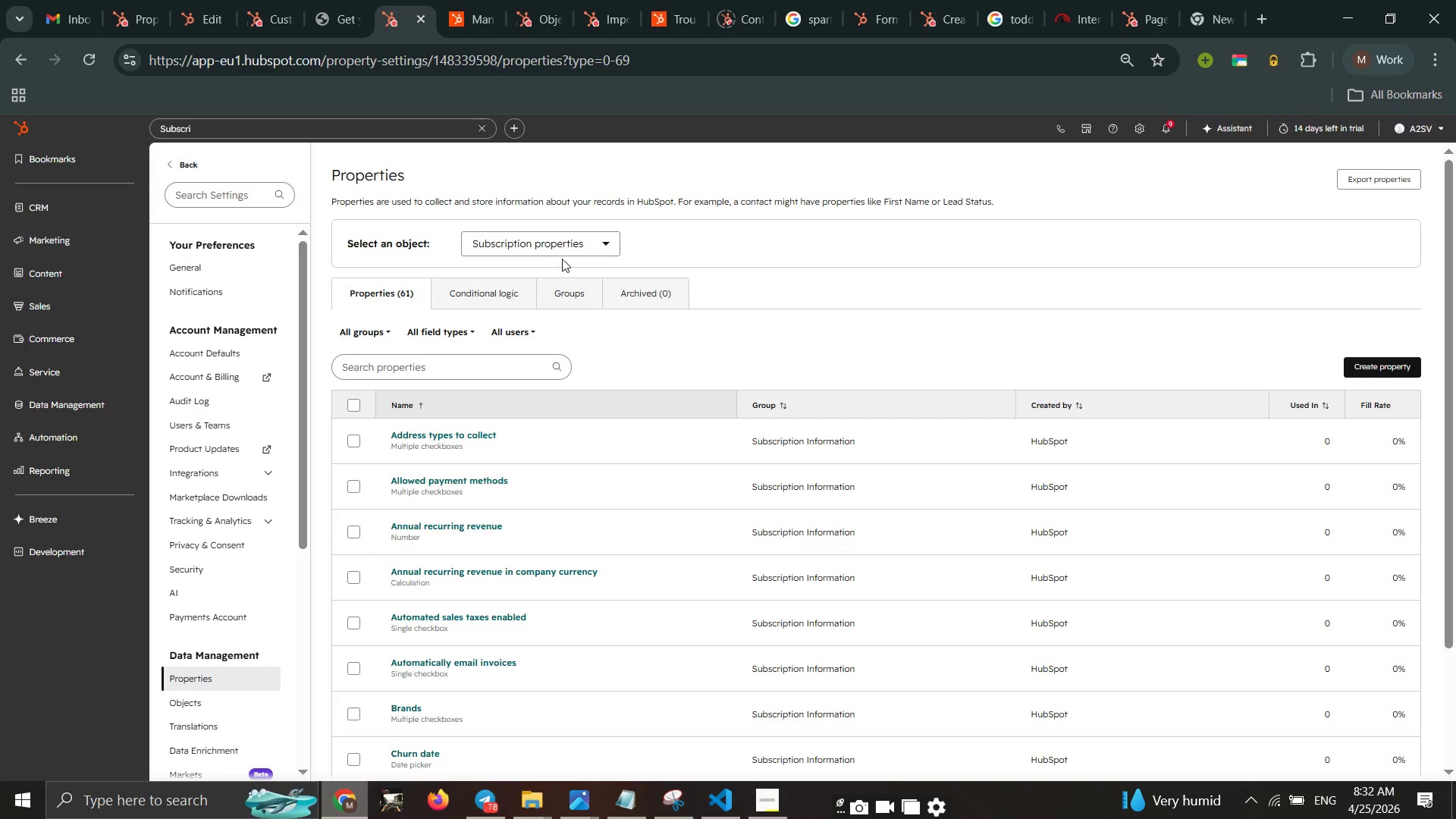 
left_click([566, 246])
 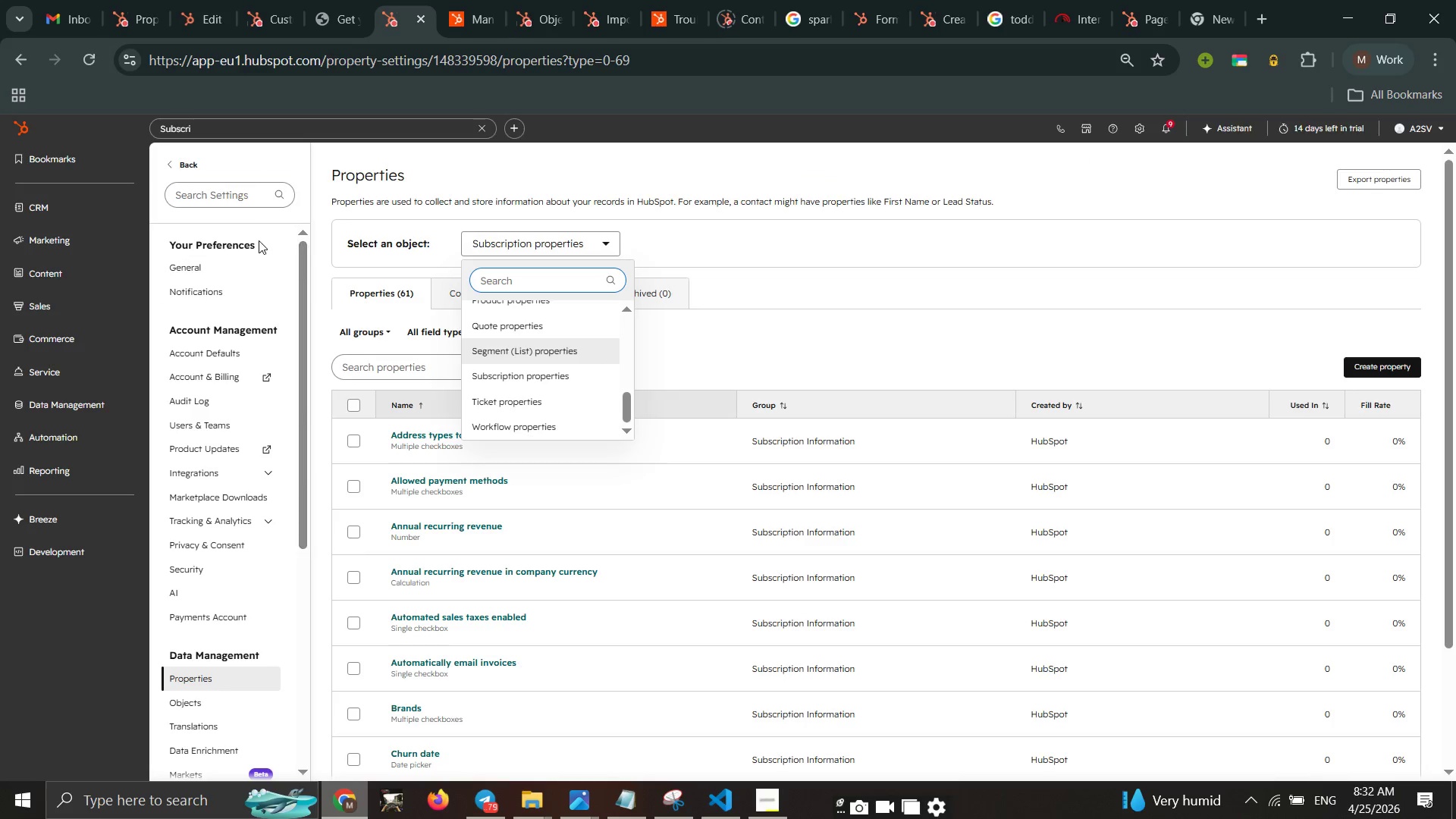 
left_click([224, 202])
 